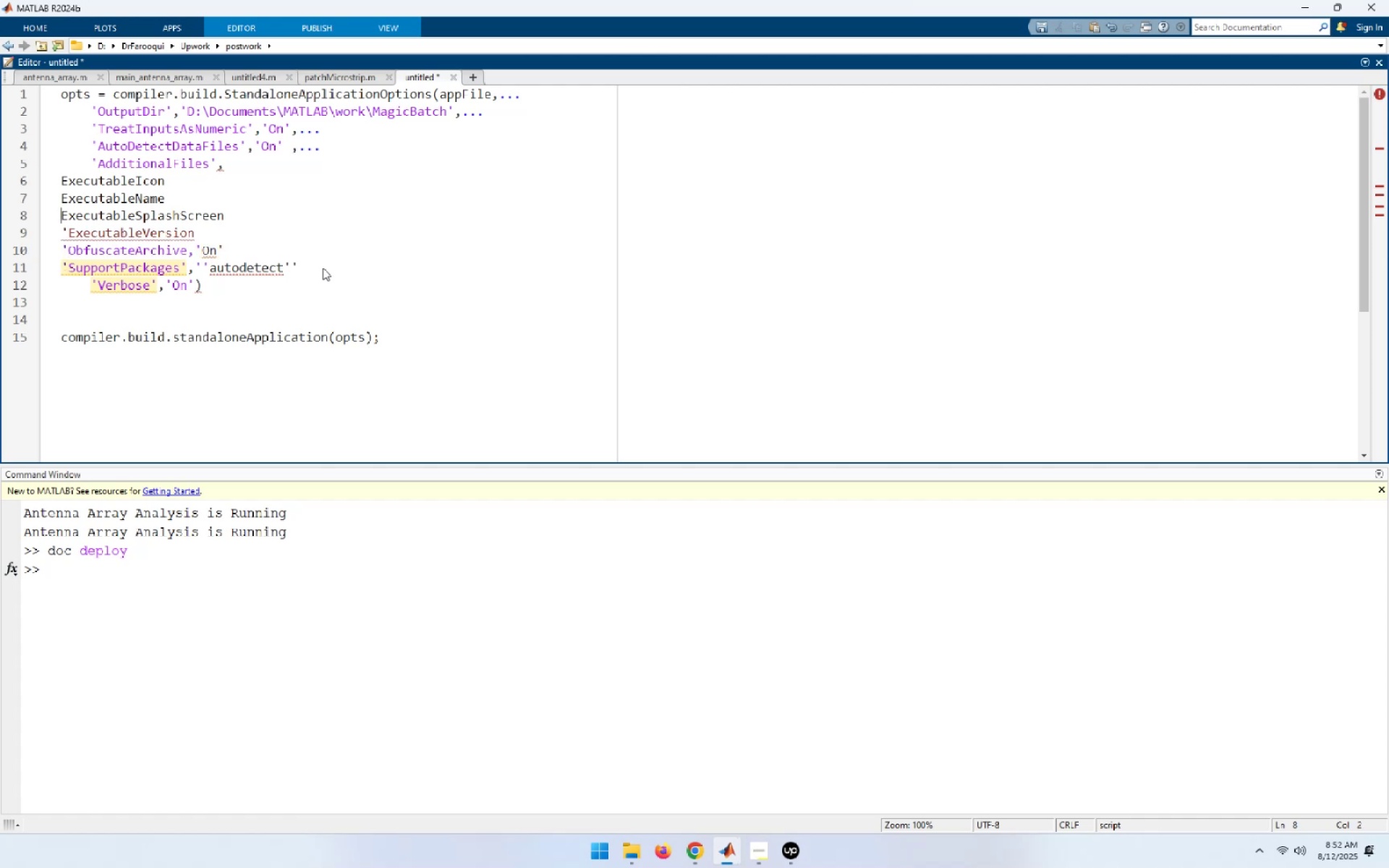 
key(Control+V)
 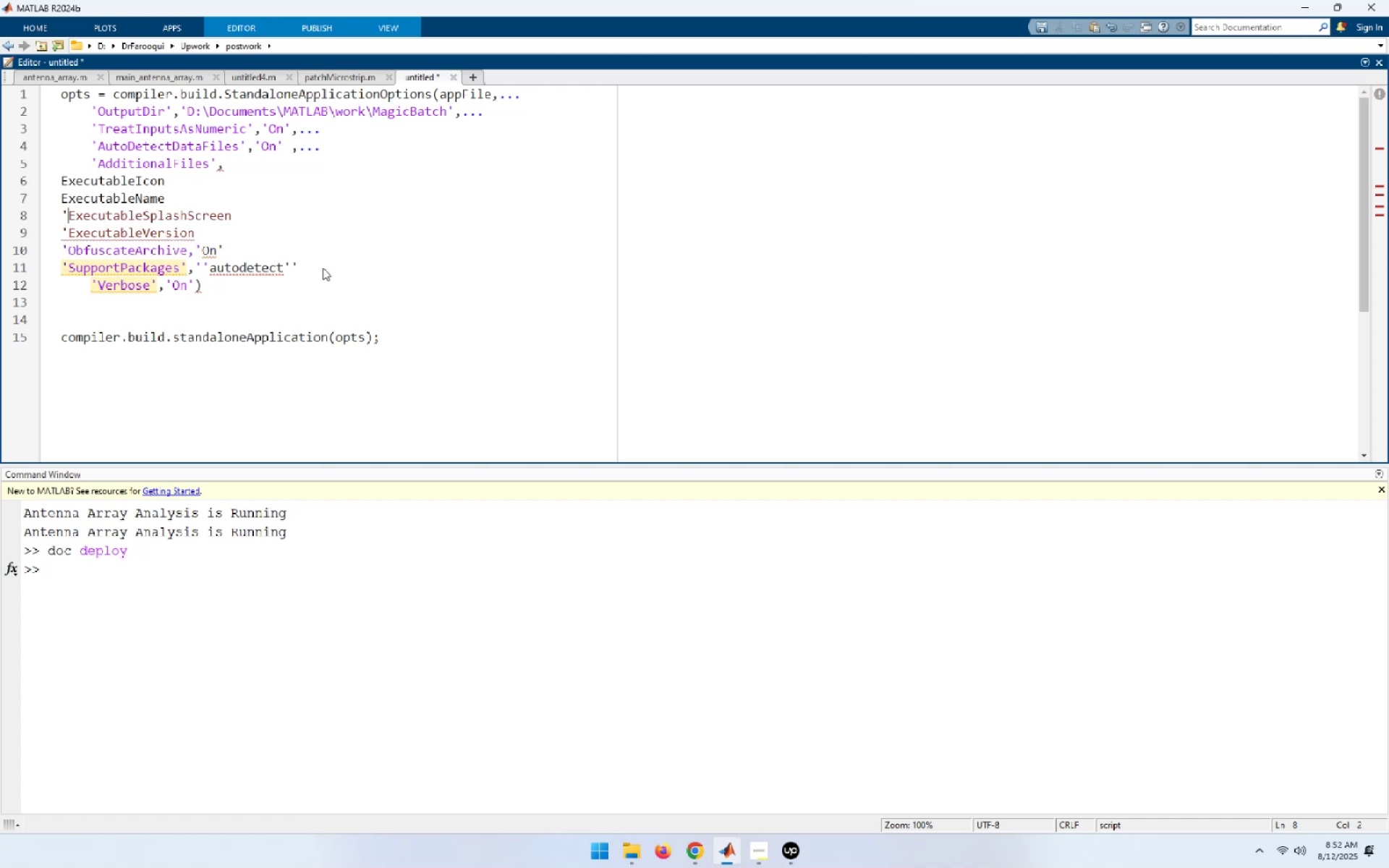 
key(ArrowUp)
 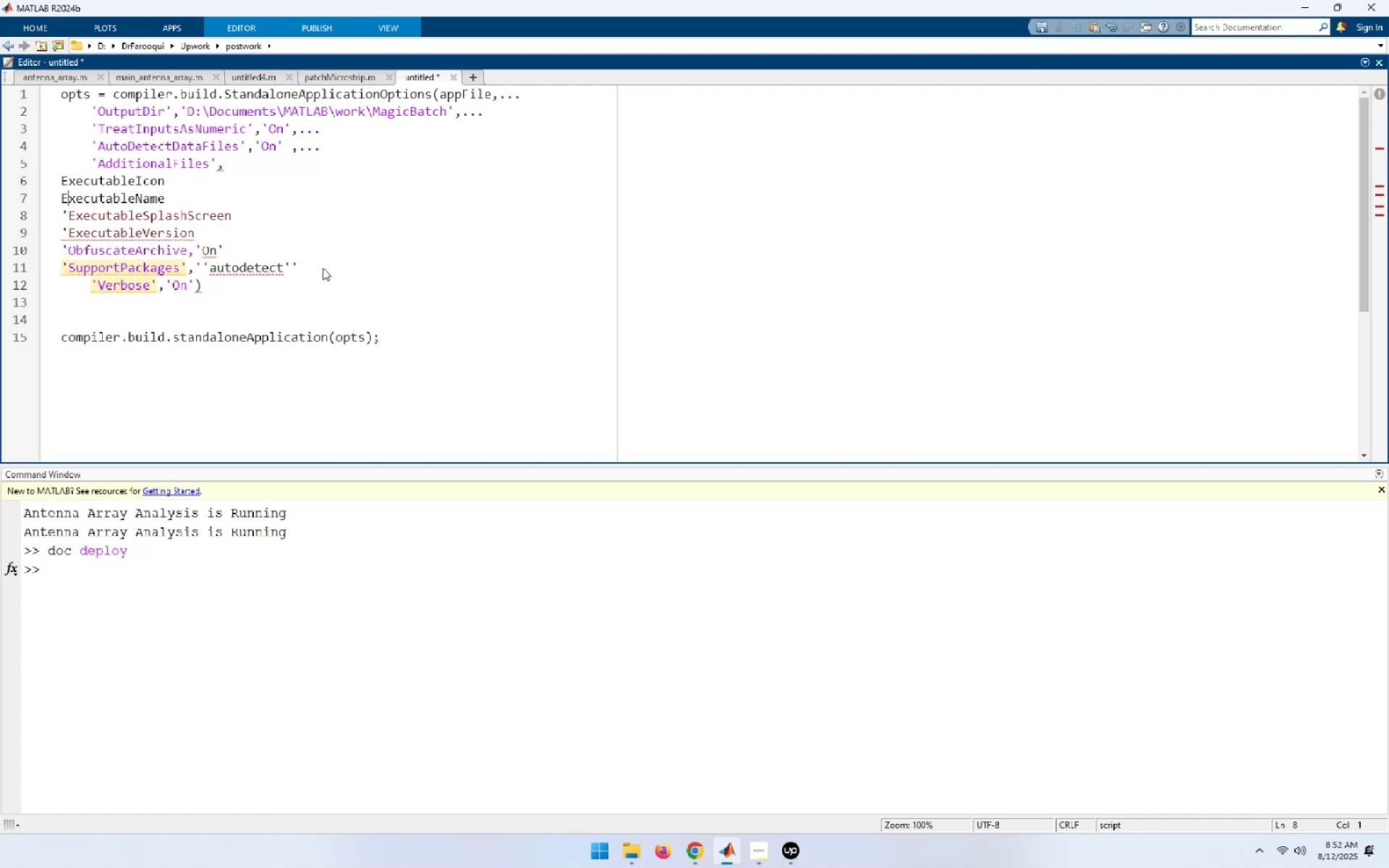 
key(Home)
 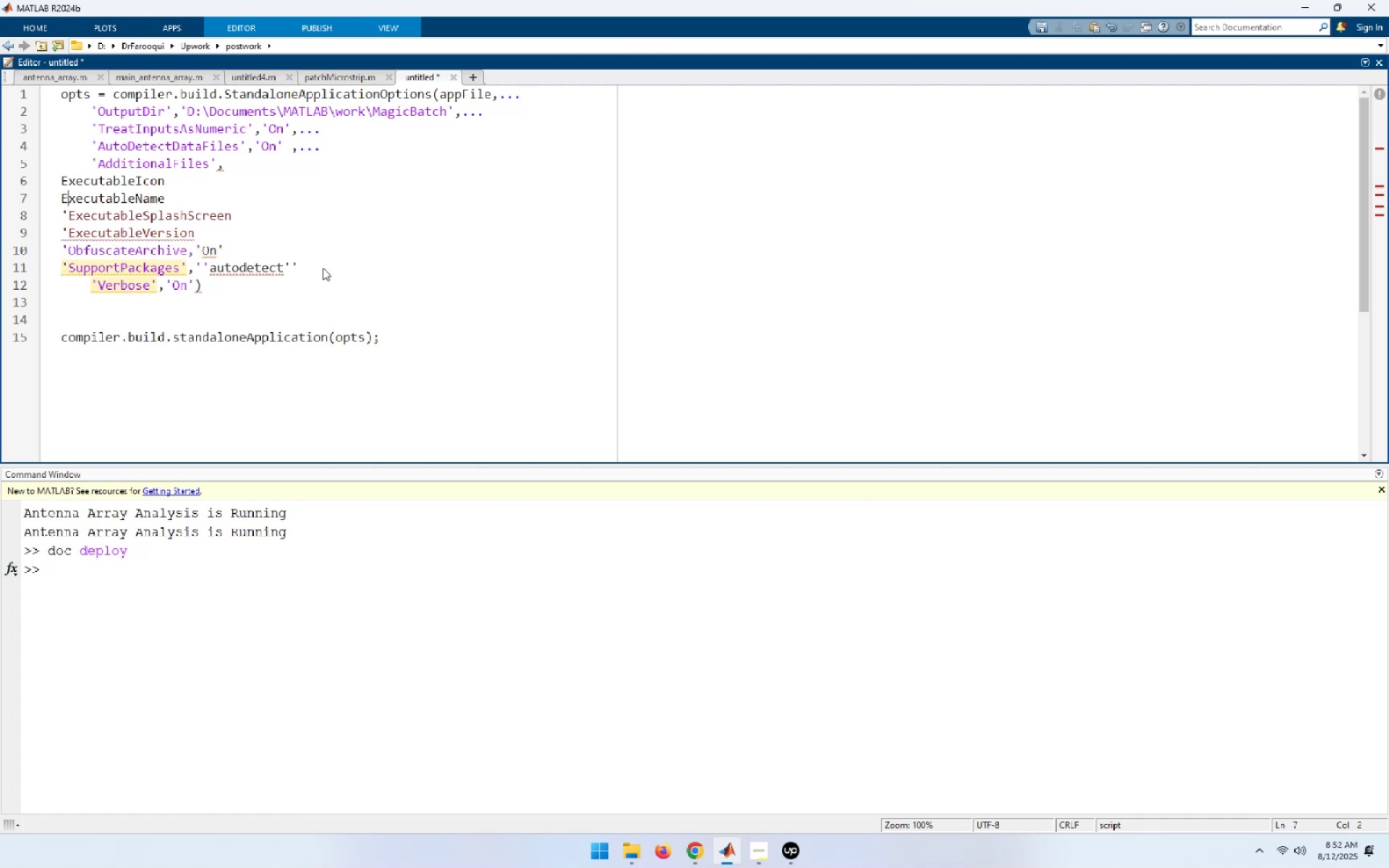 
key(Control+ControlLeft)
 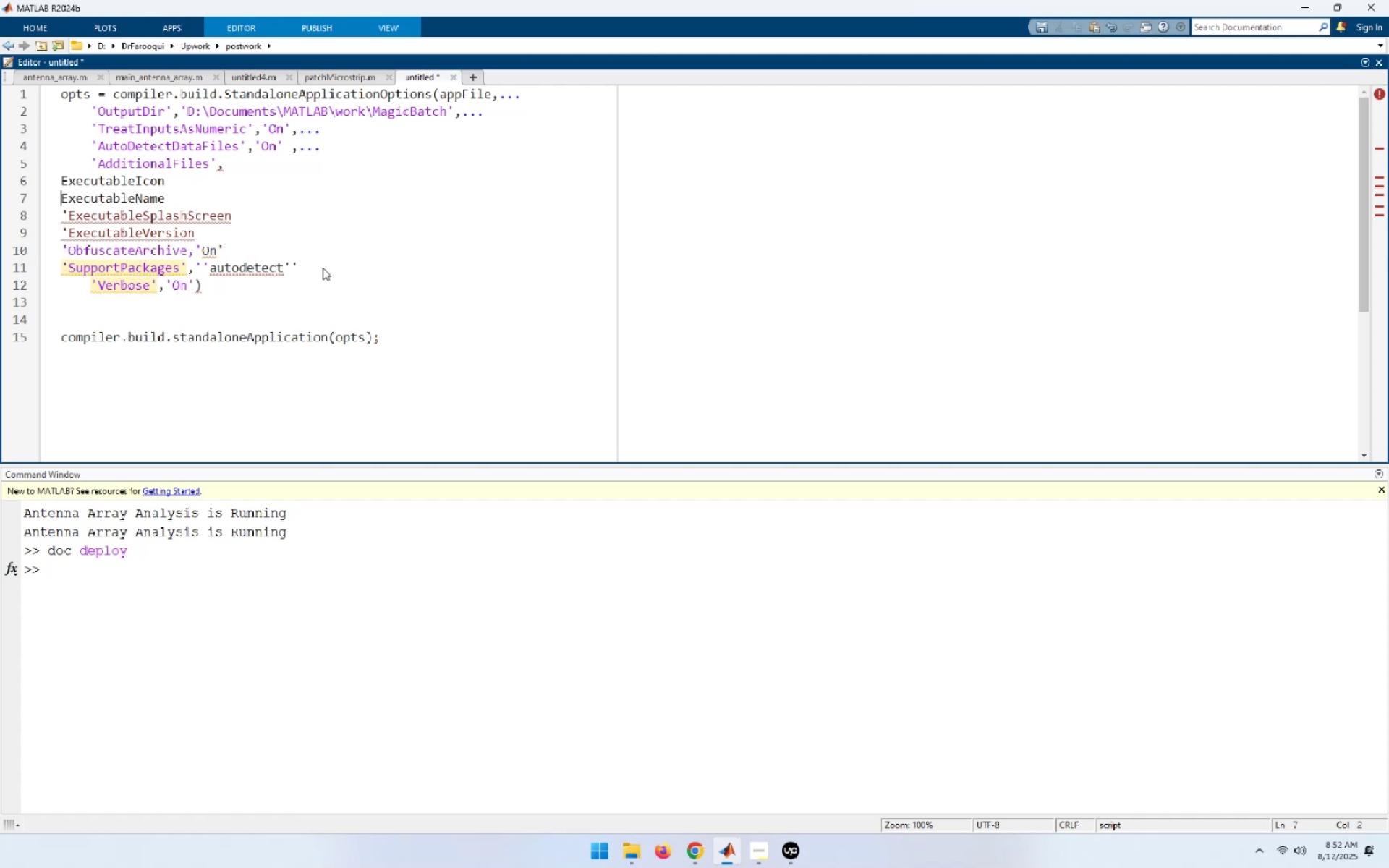 
key(Control+V)
 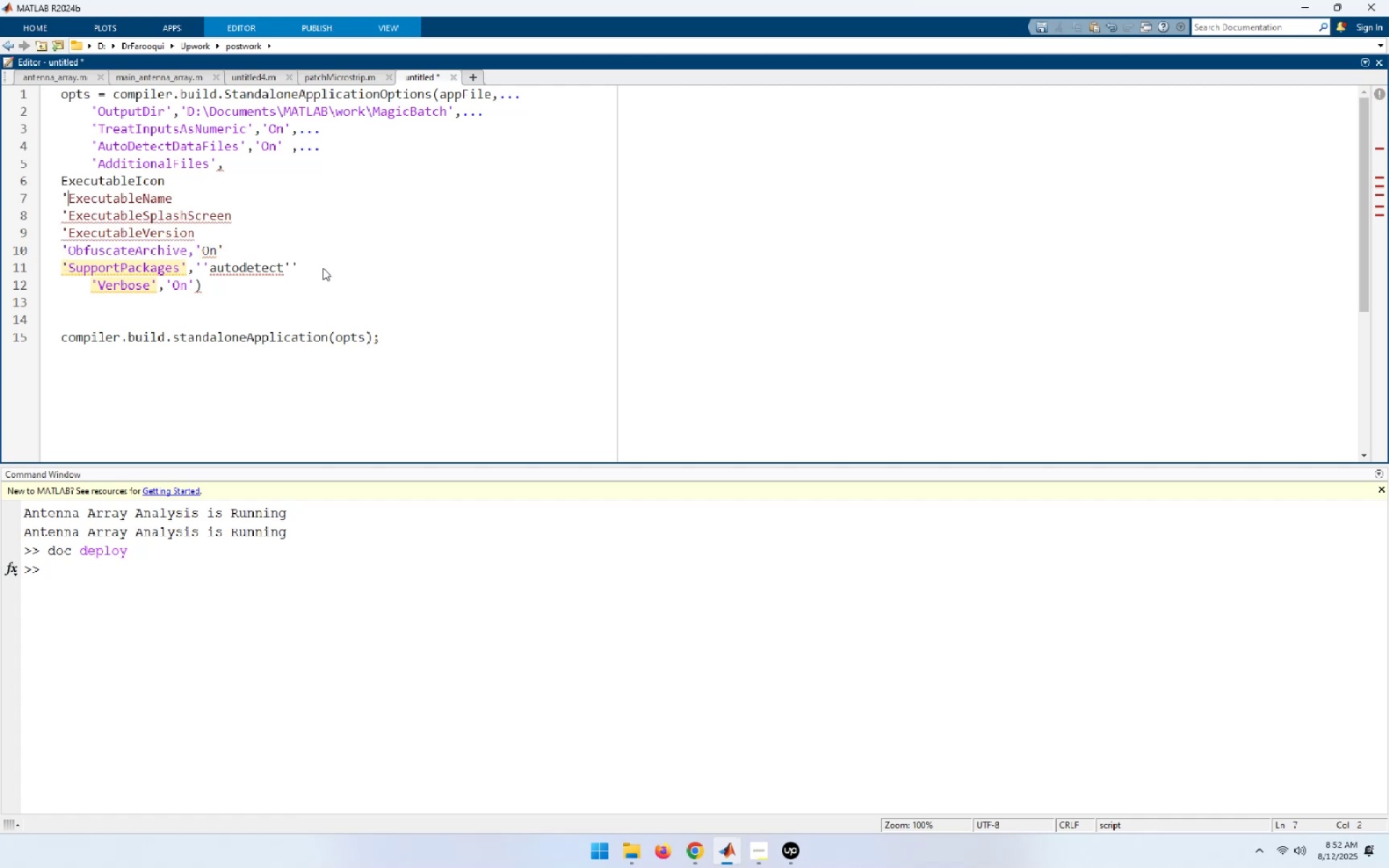 
key(ArrowUp)
 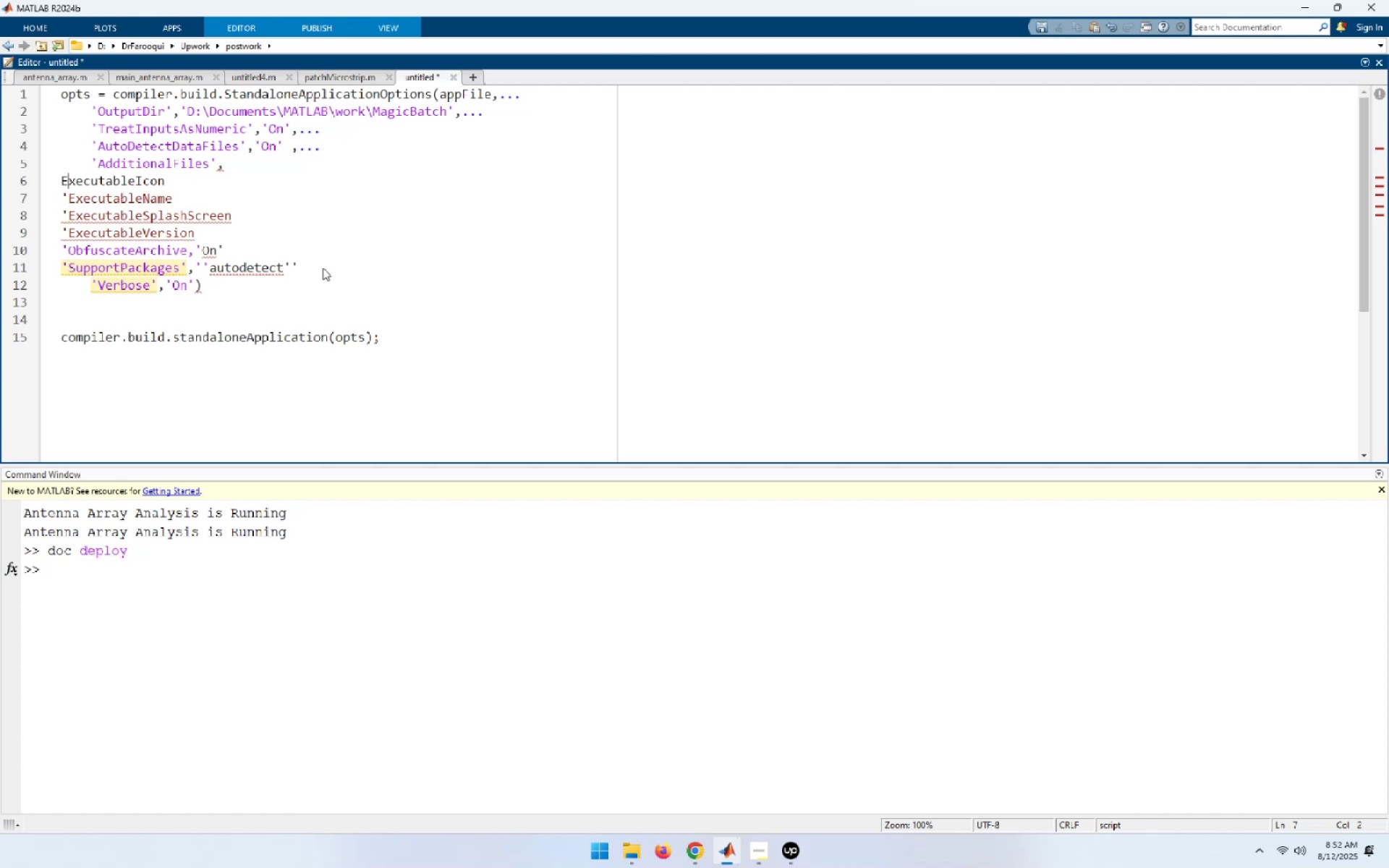 
key(Home)
 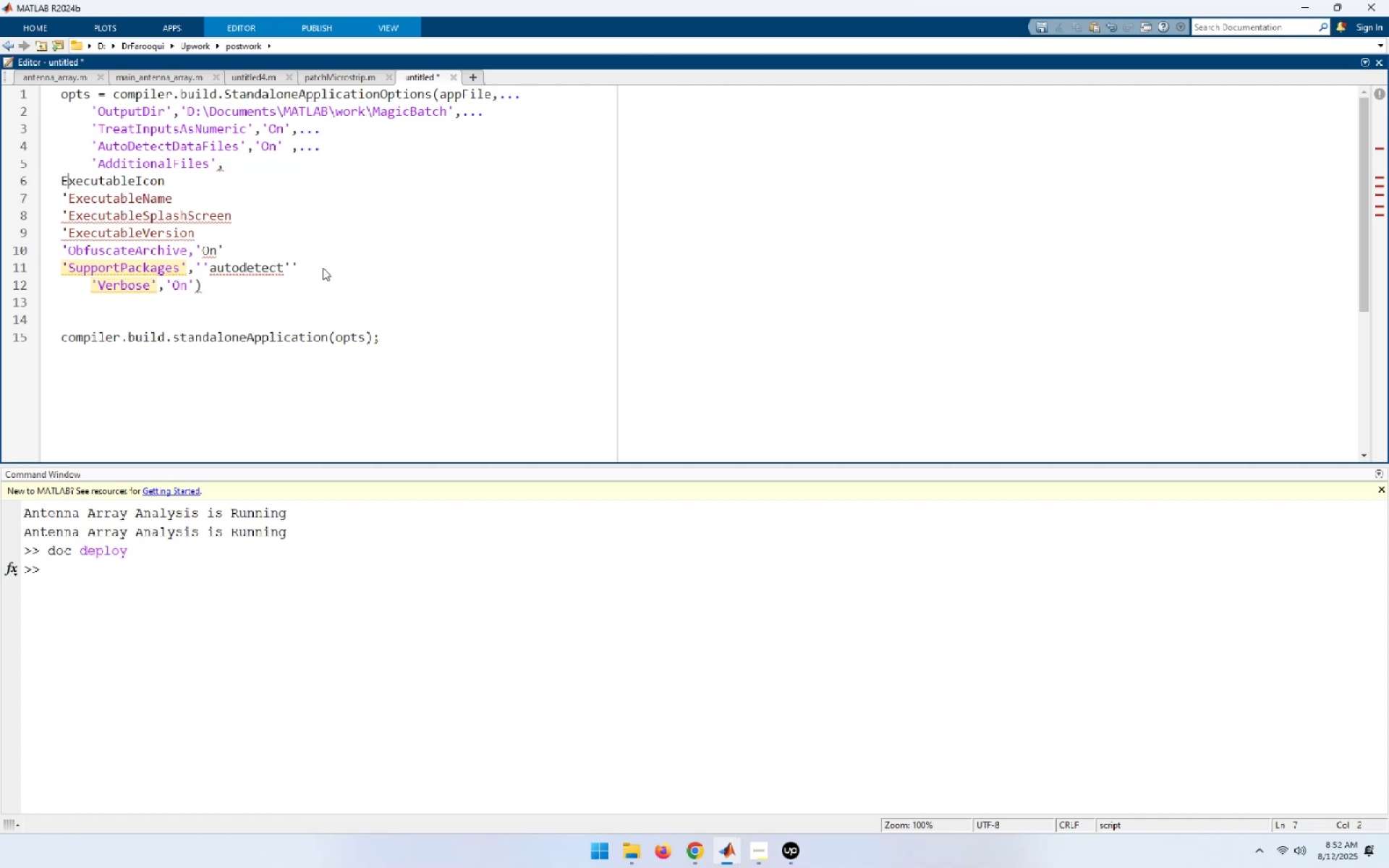 
key(Control+ControlLeft)
 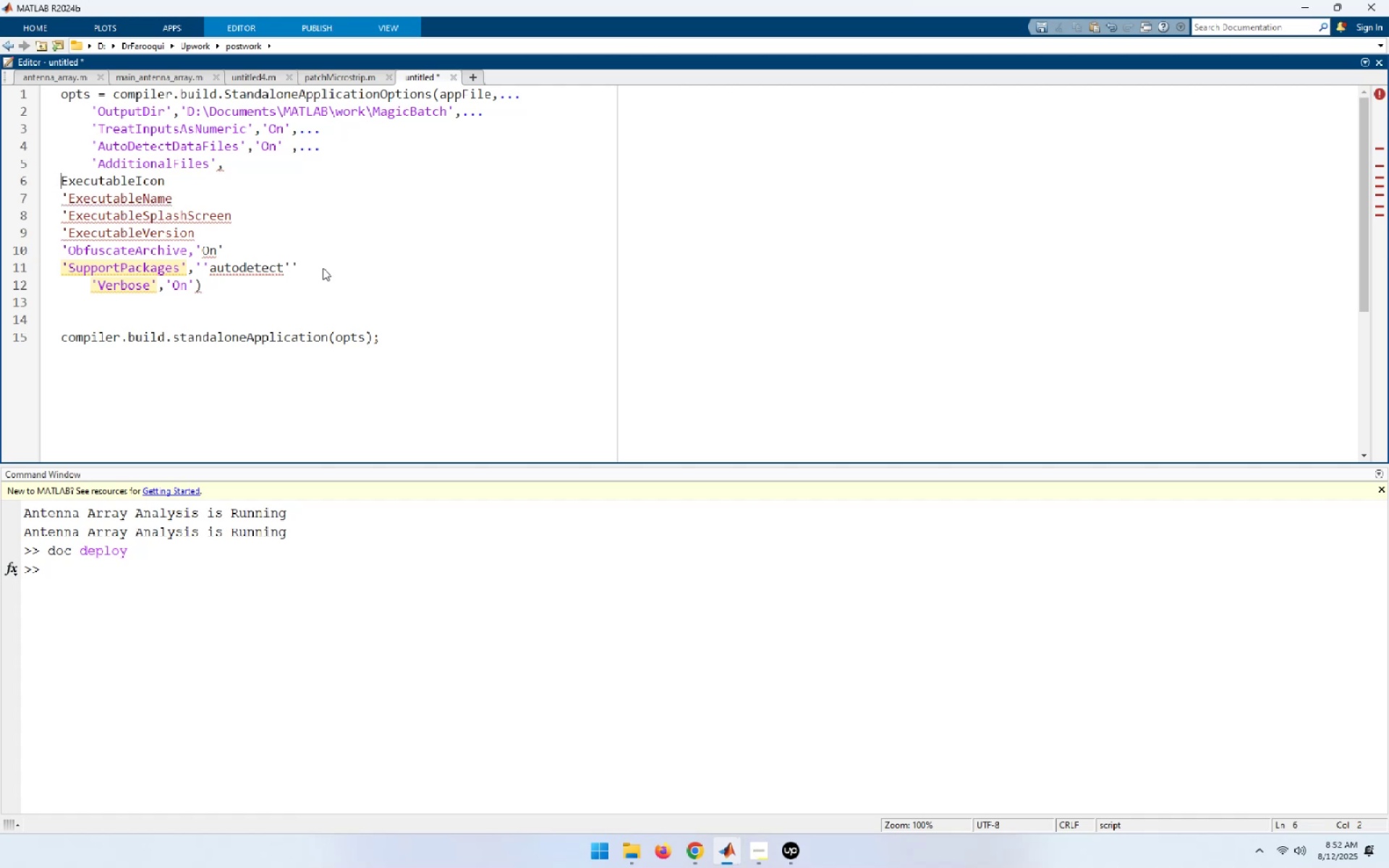 
key(Control+V)
 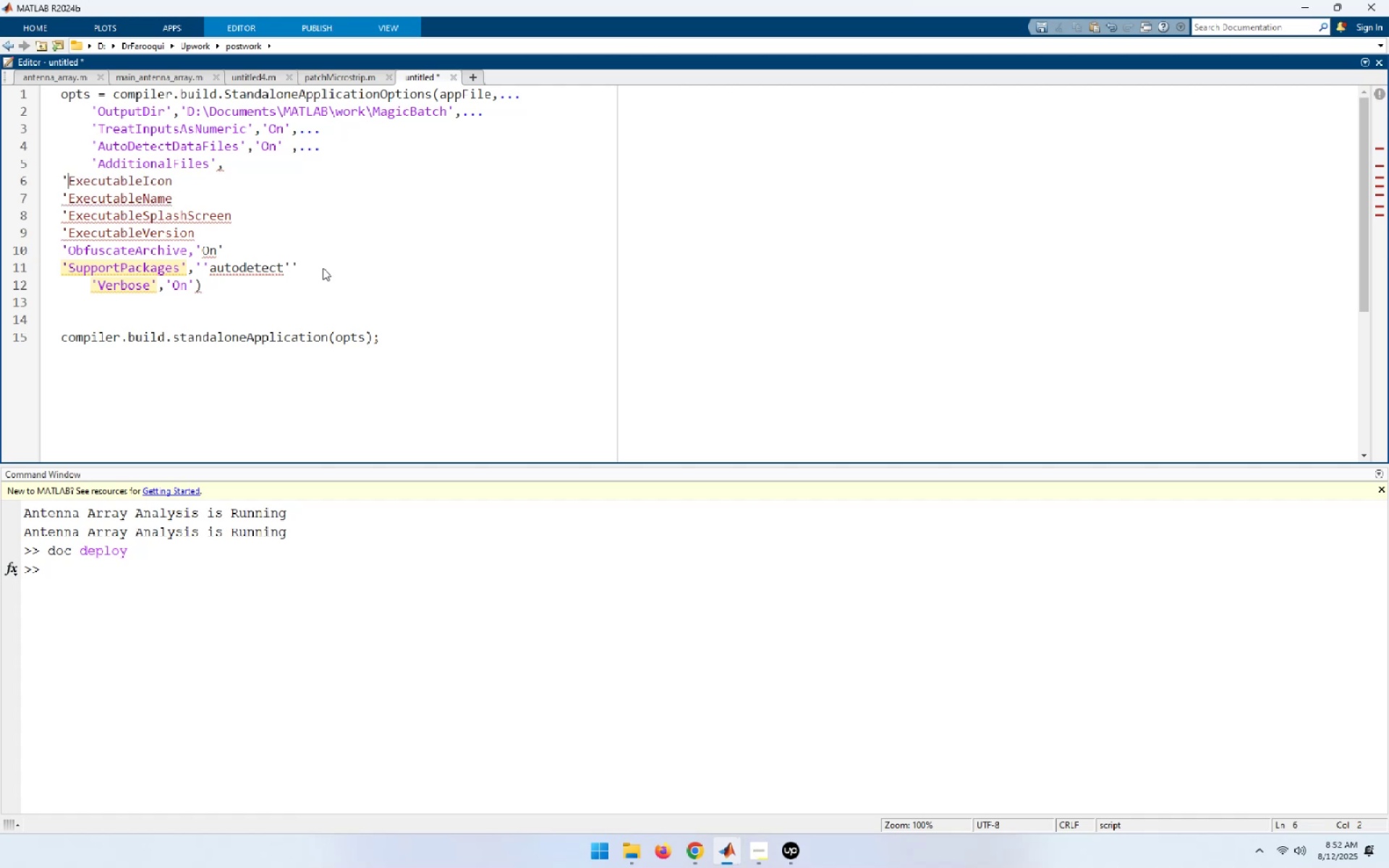 
key(End)
 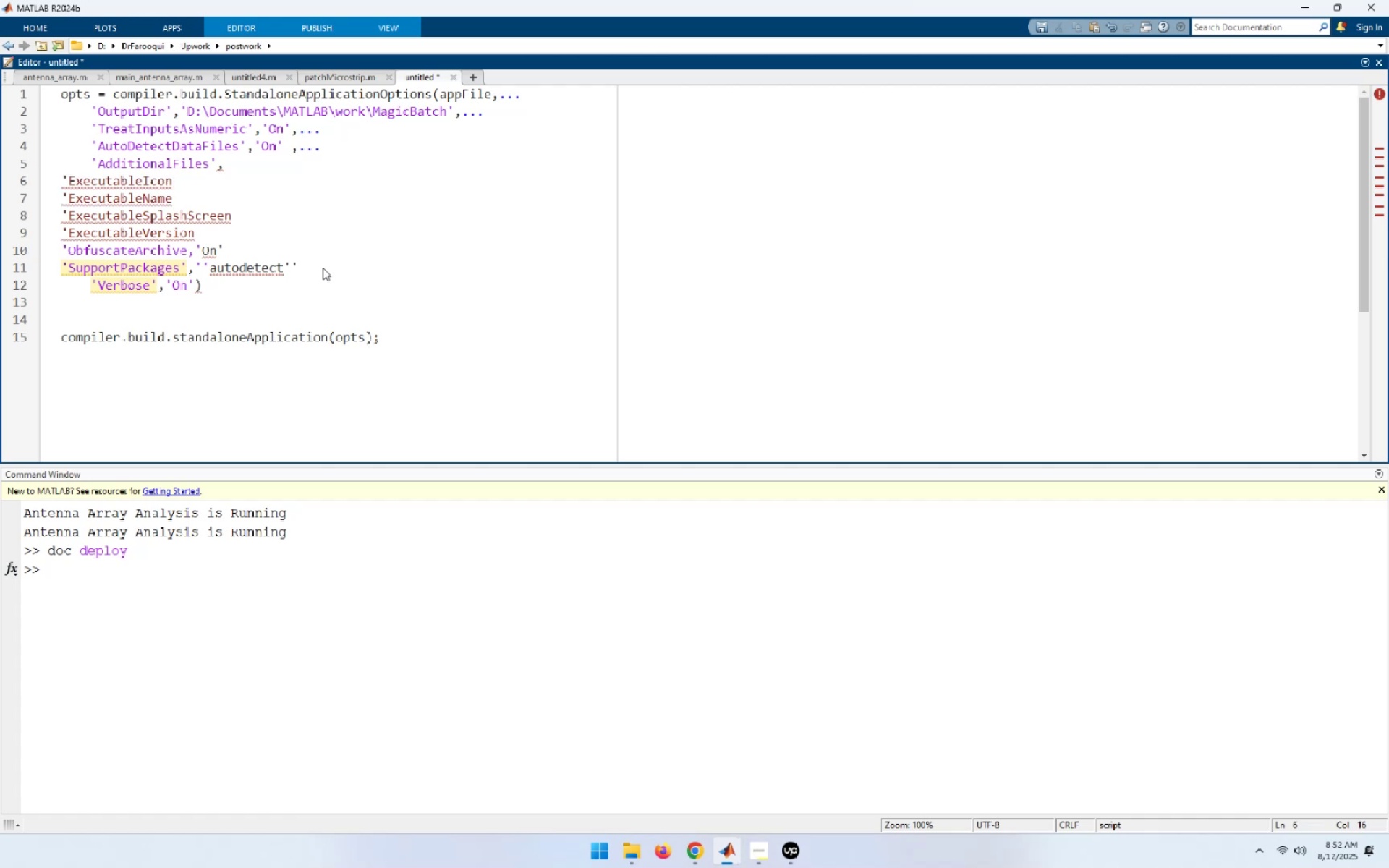 
key(Quote)
 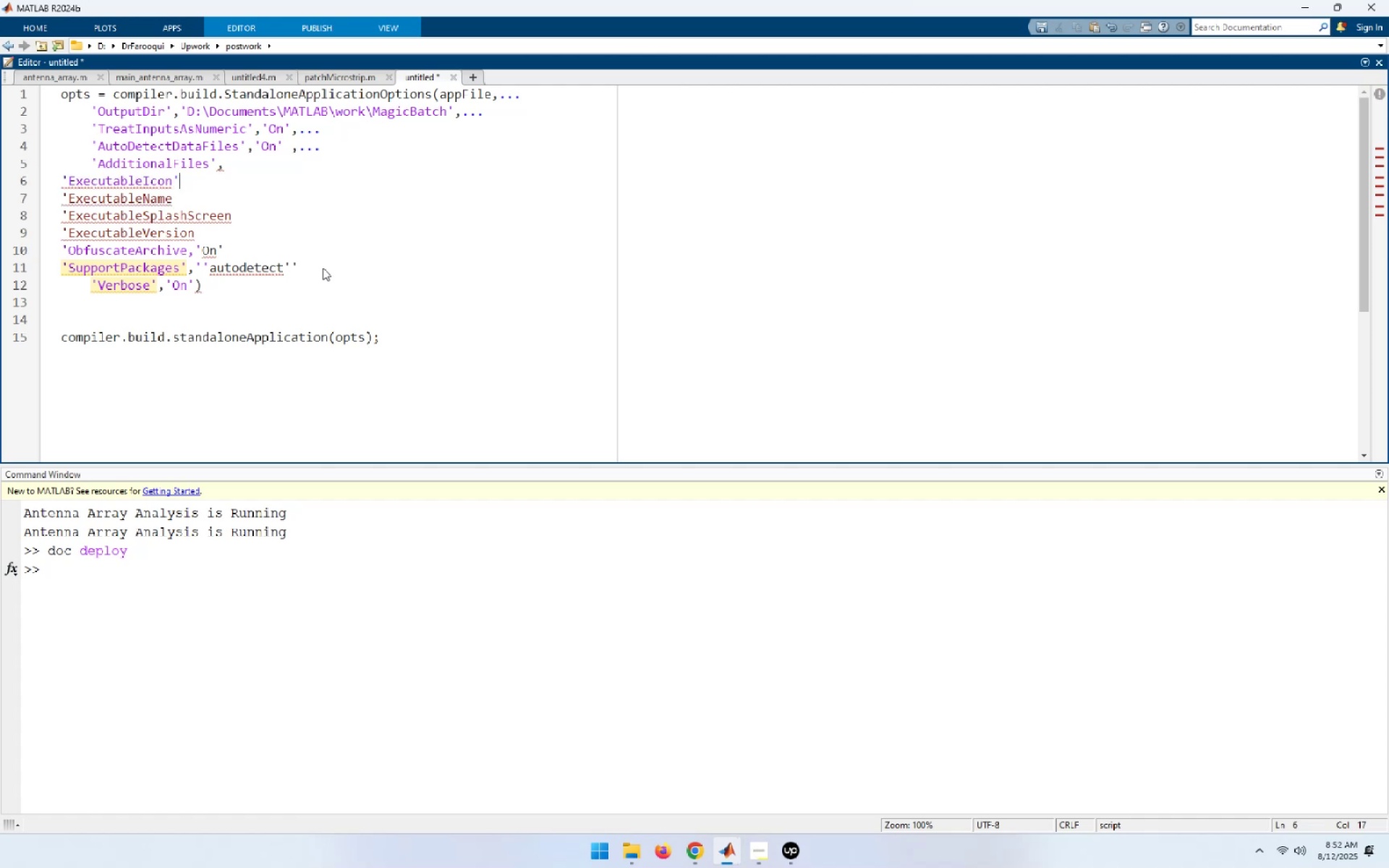 
key(Comma)
 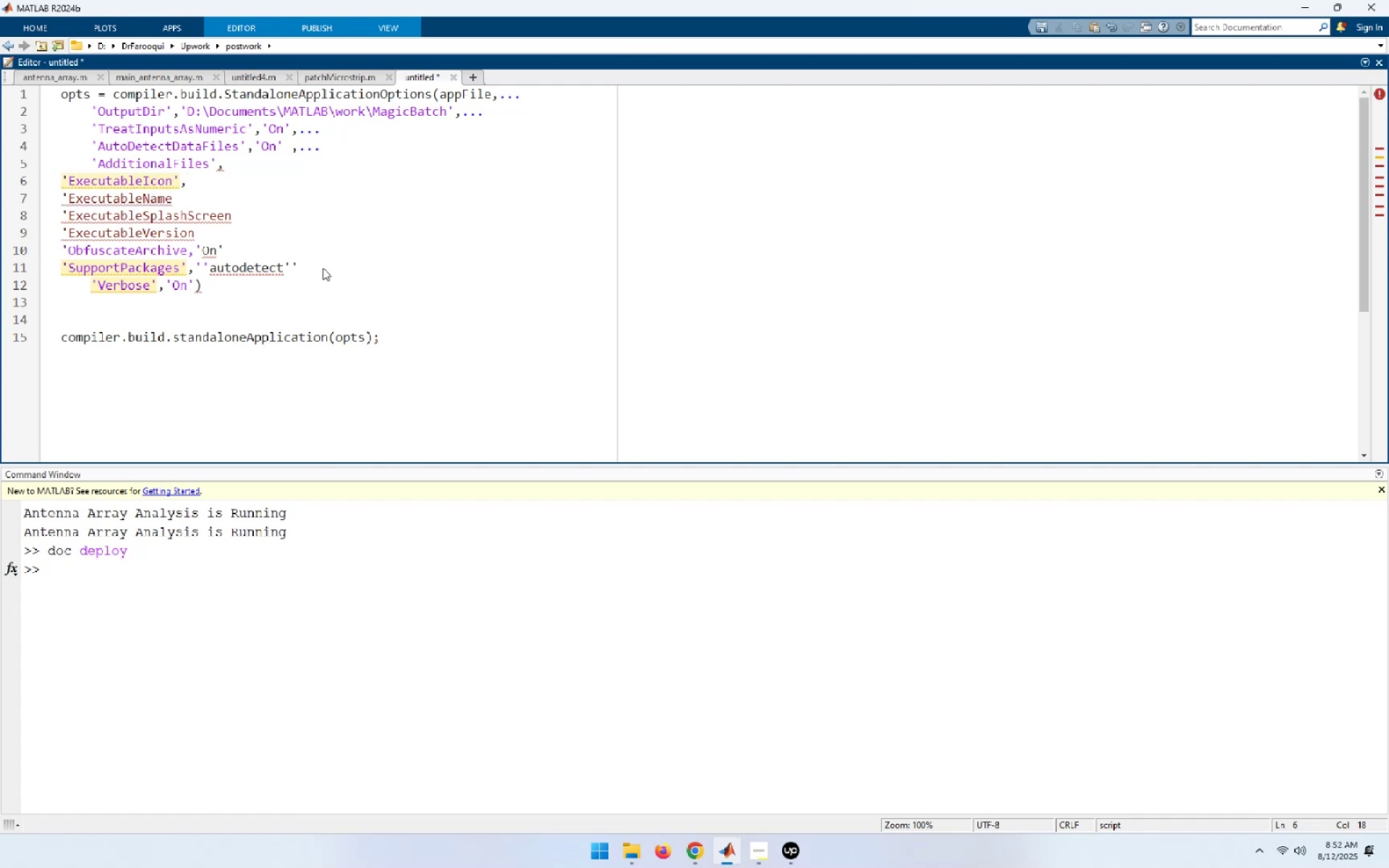 
key(Shift+ArrowLeft)
 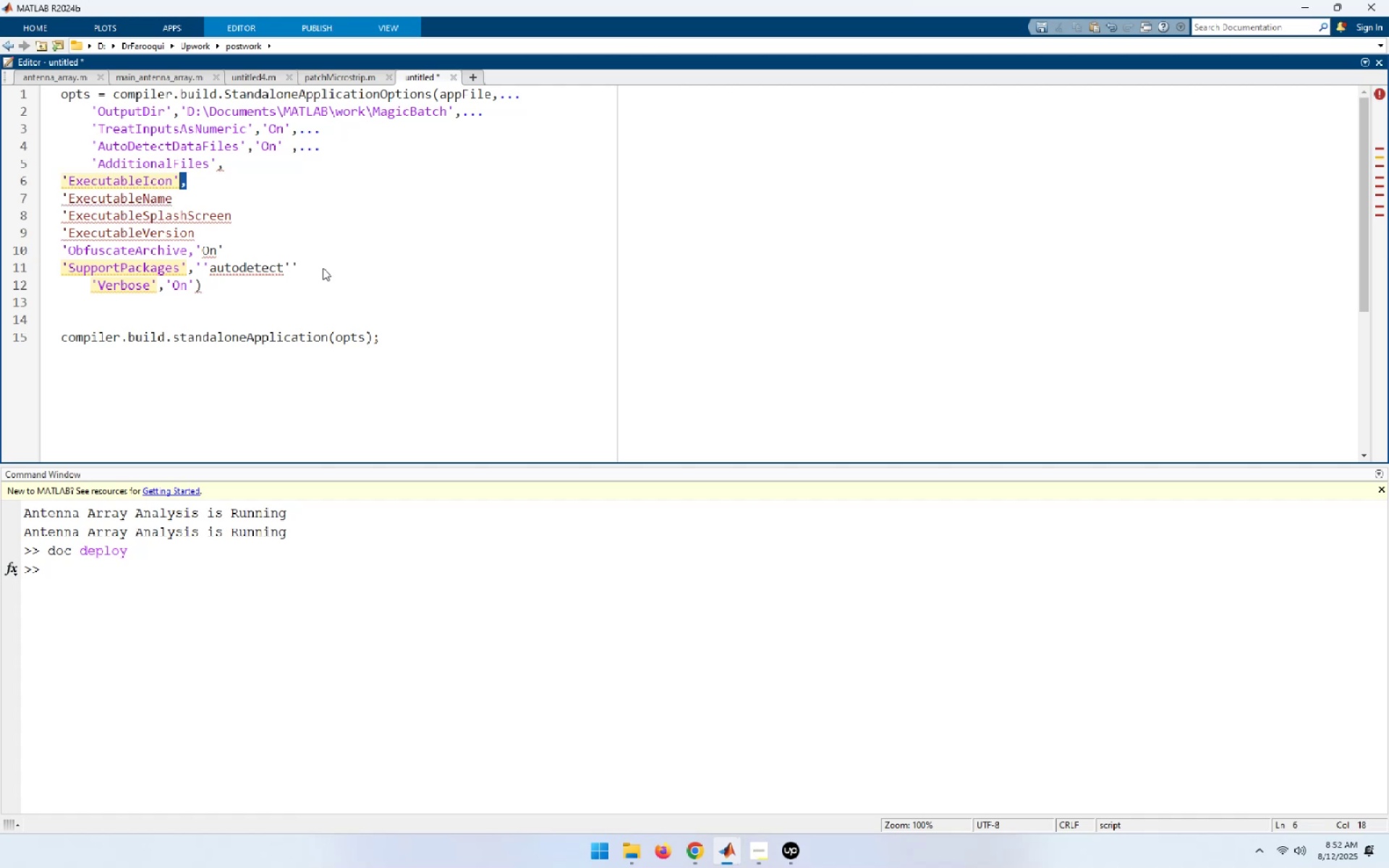 
key(Shift+ArrowLeft)
 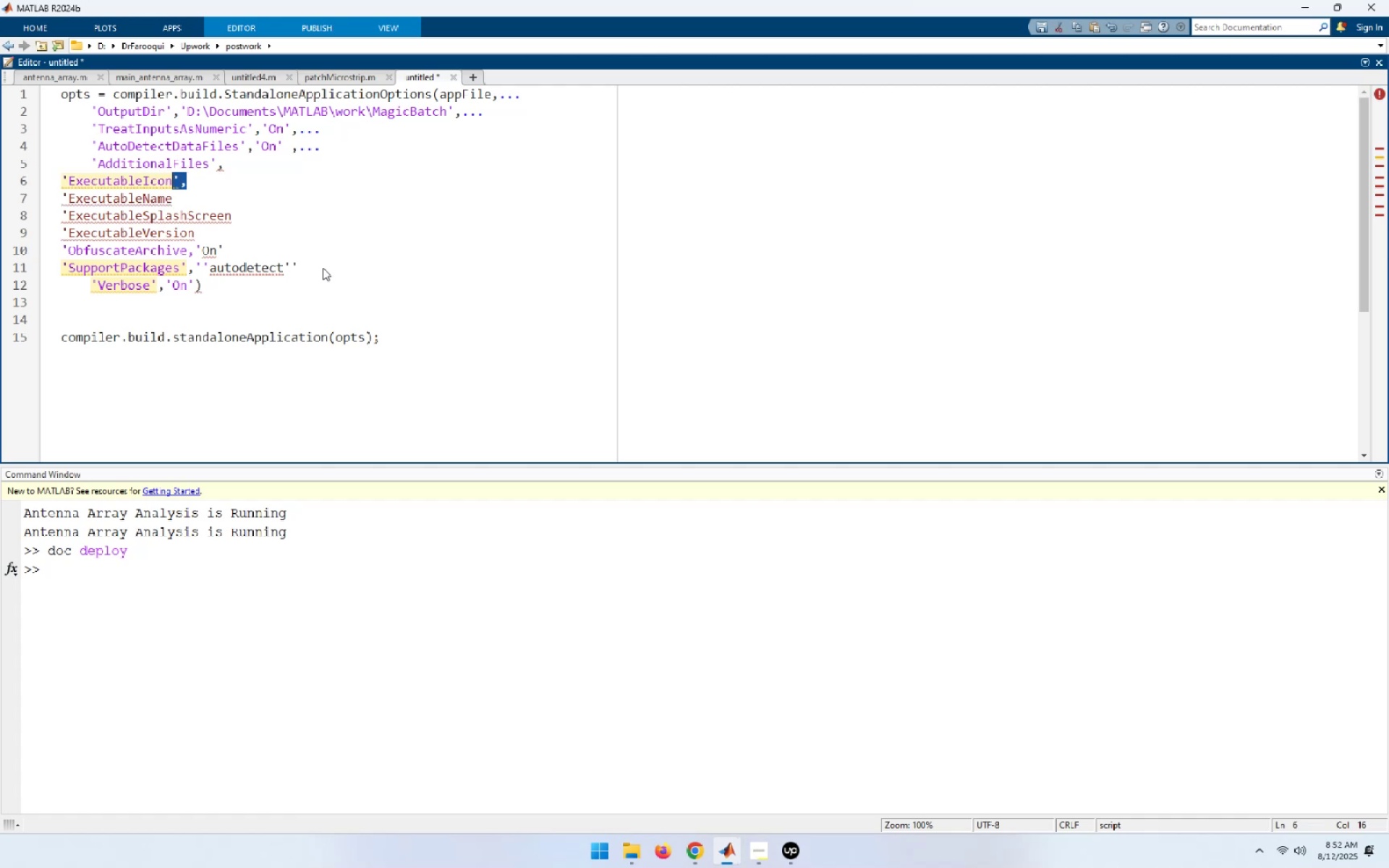 
key(Control+C)
 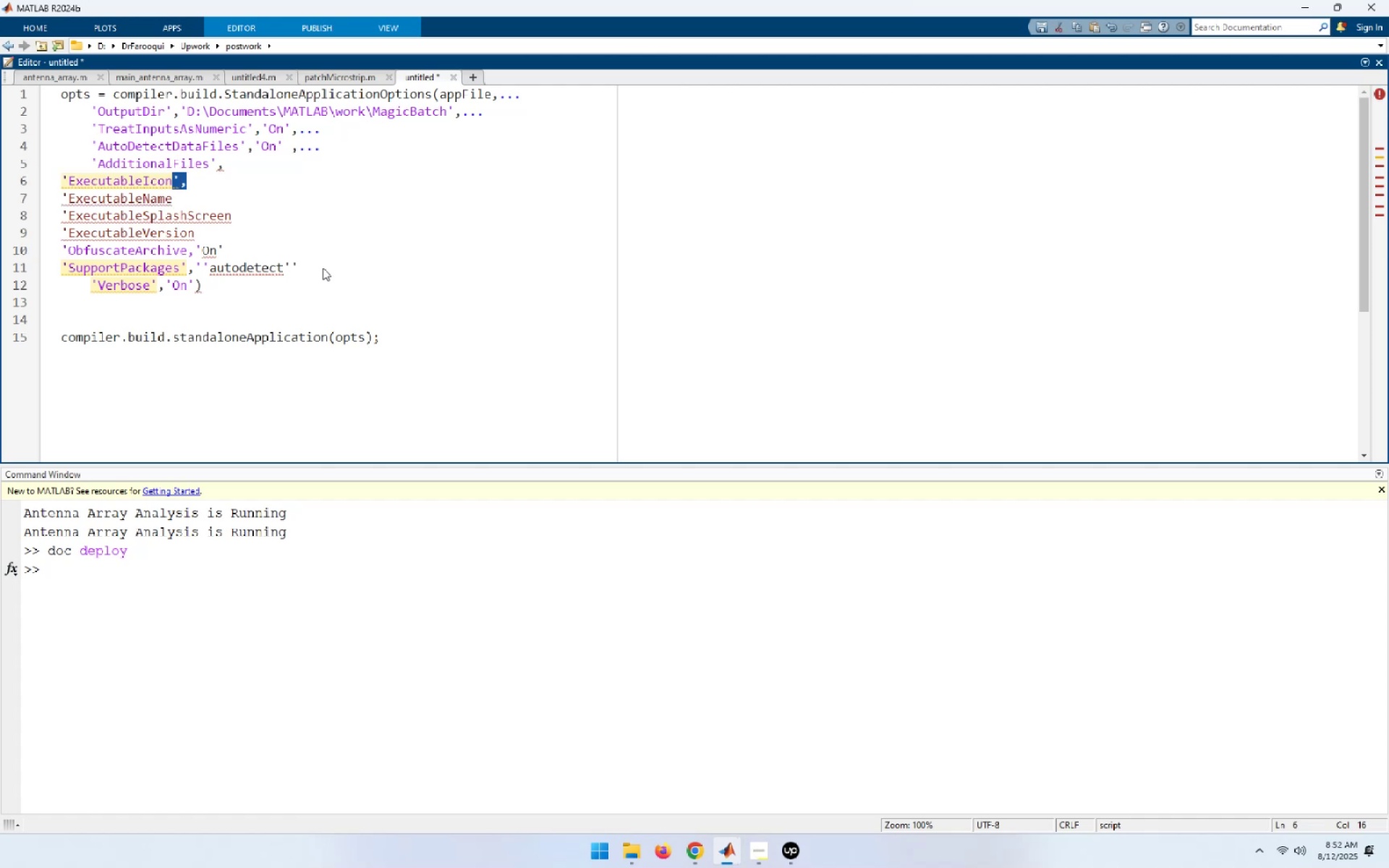 
key(ArrowDown)
 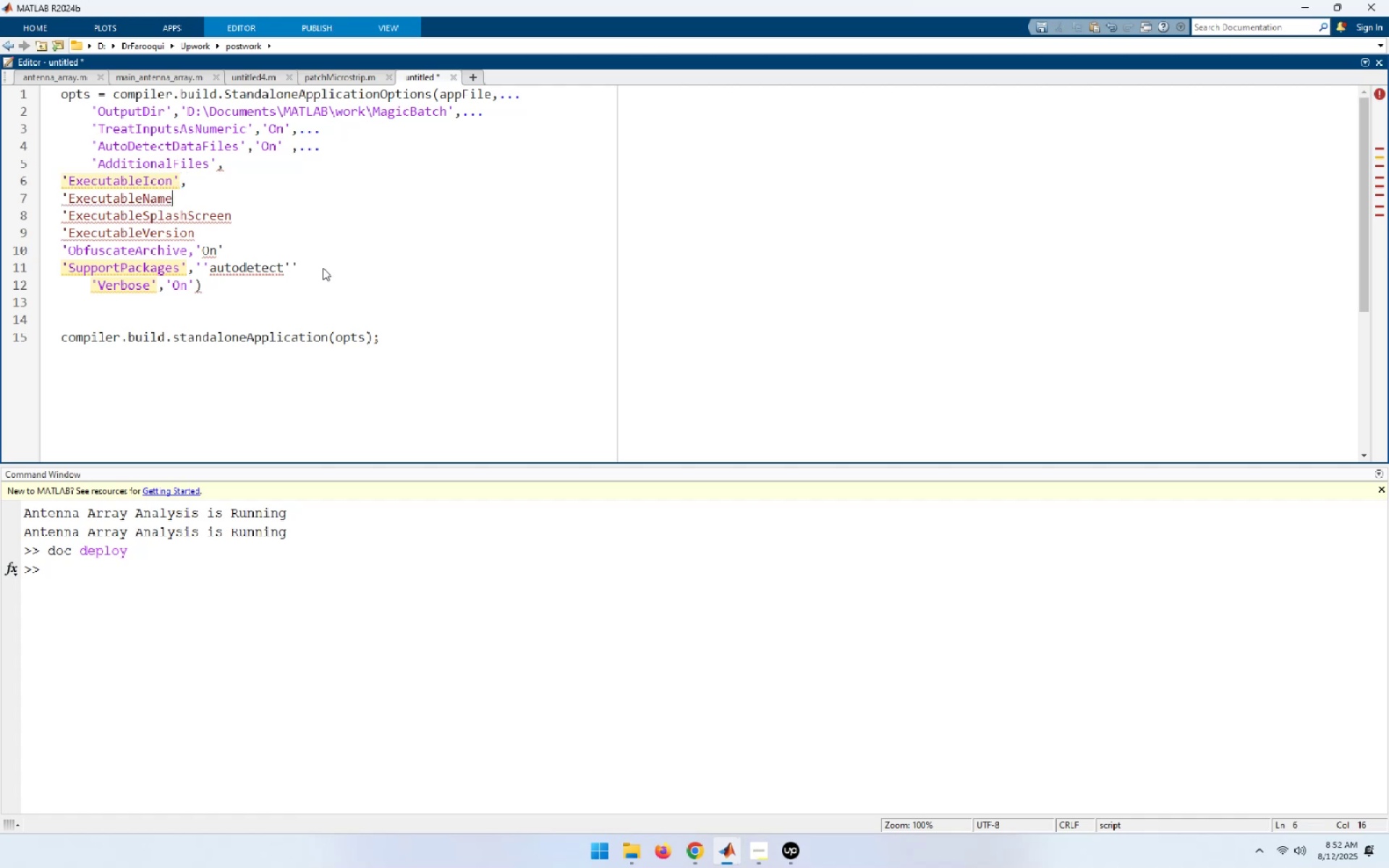 
key(Control+ControlLeft)
 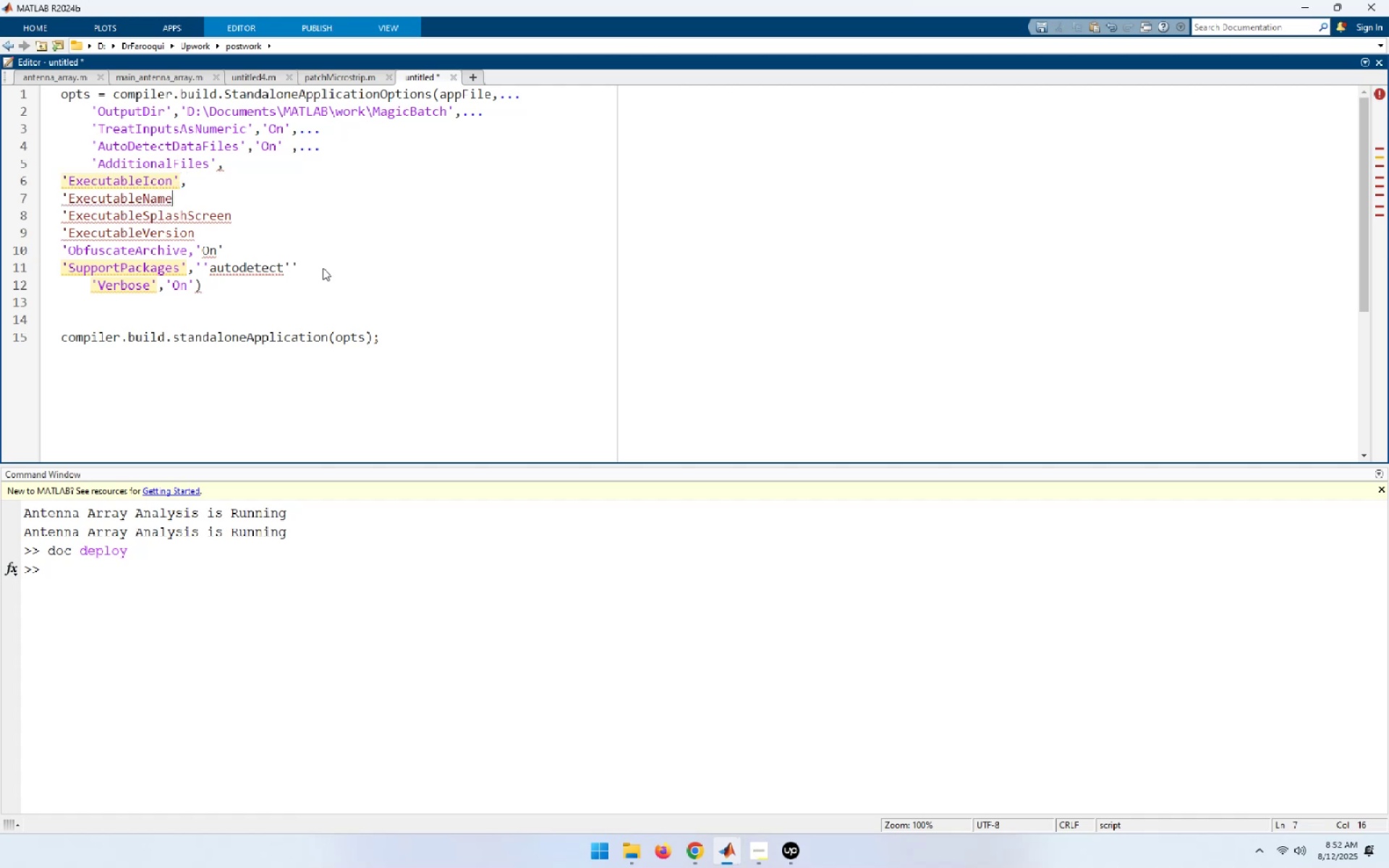 
key(Control+V)
 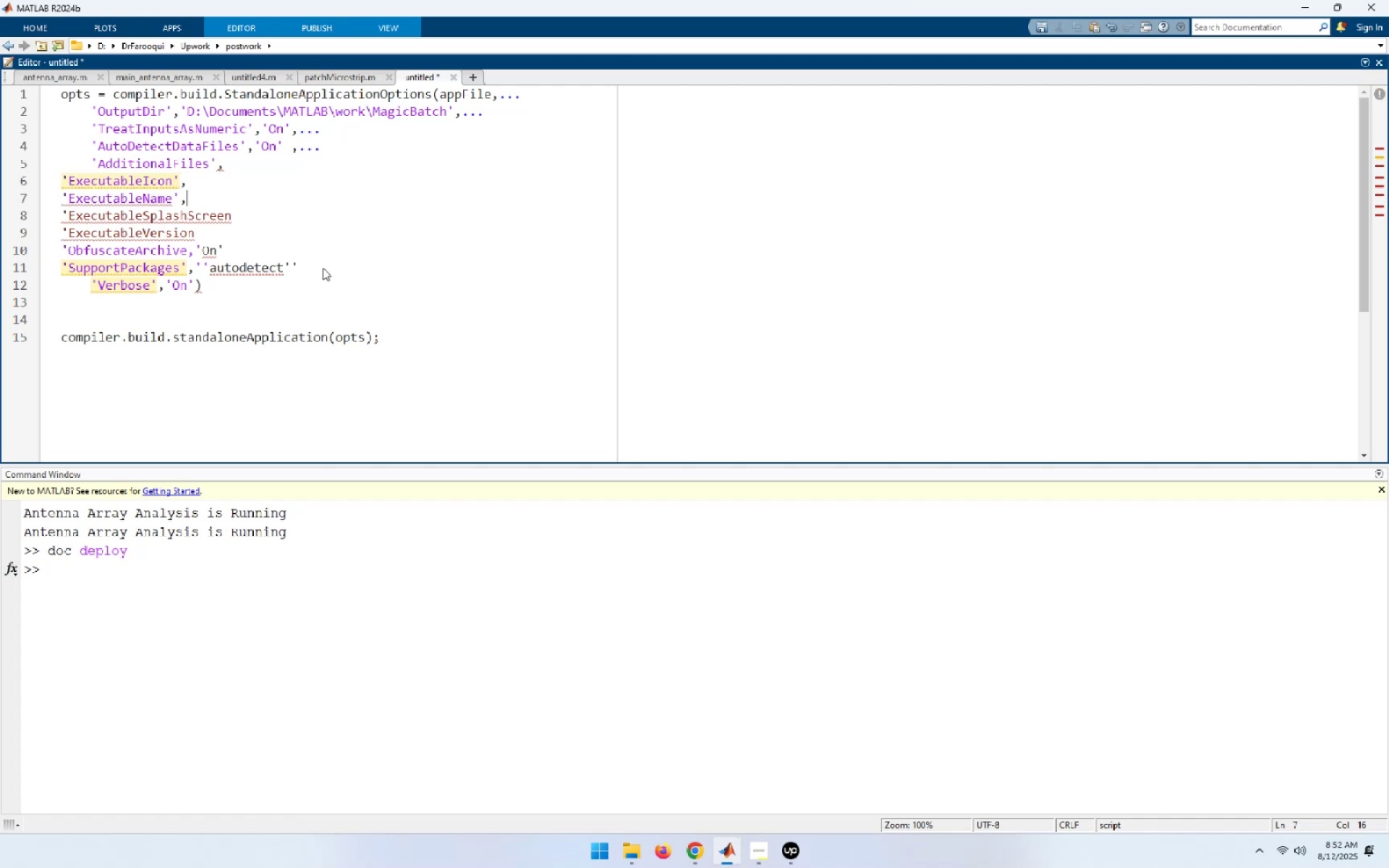 
key(ArrowDown)
 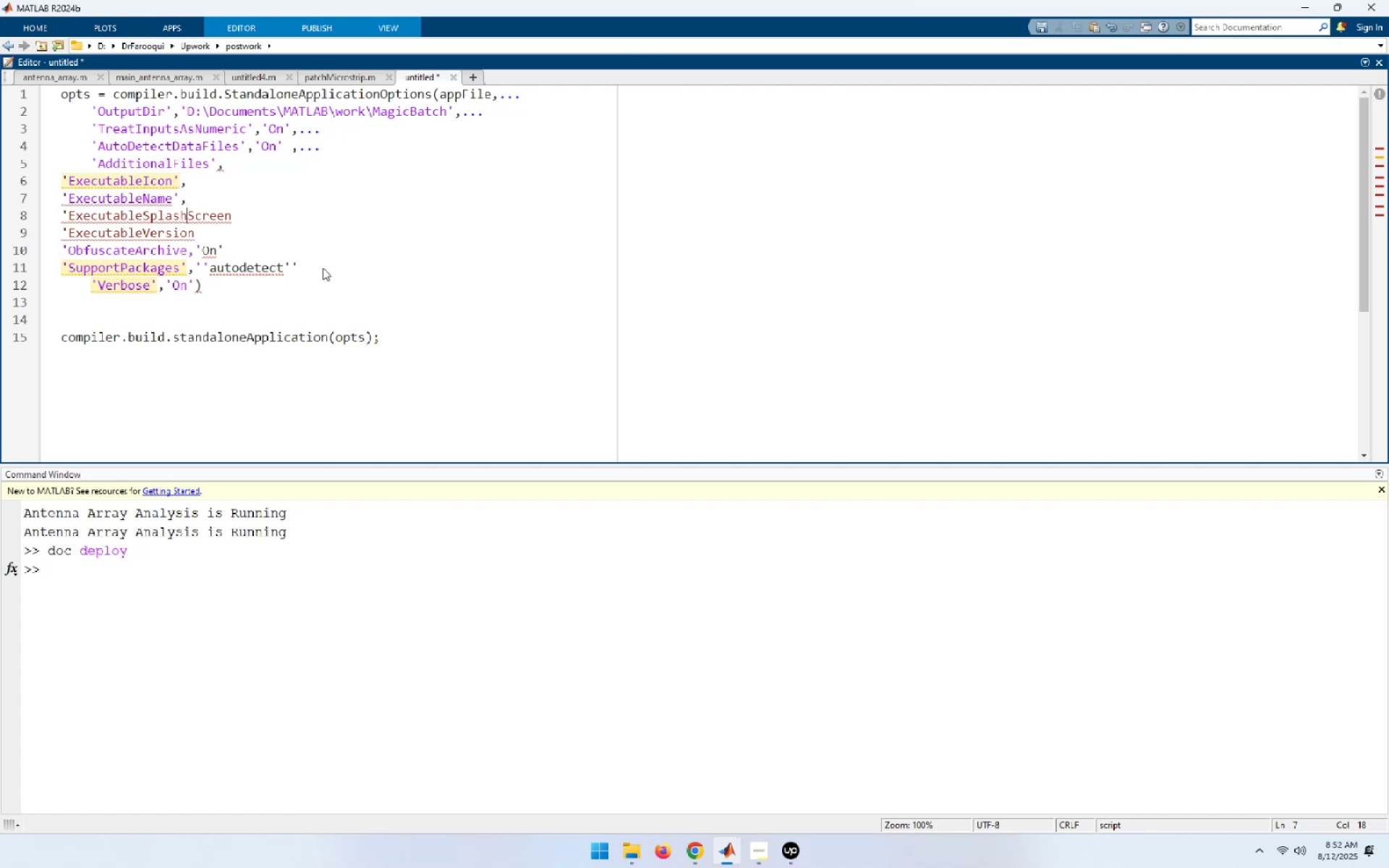 
key(End)
 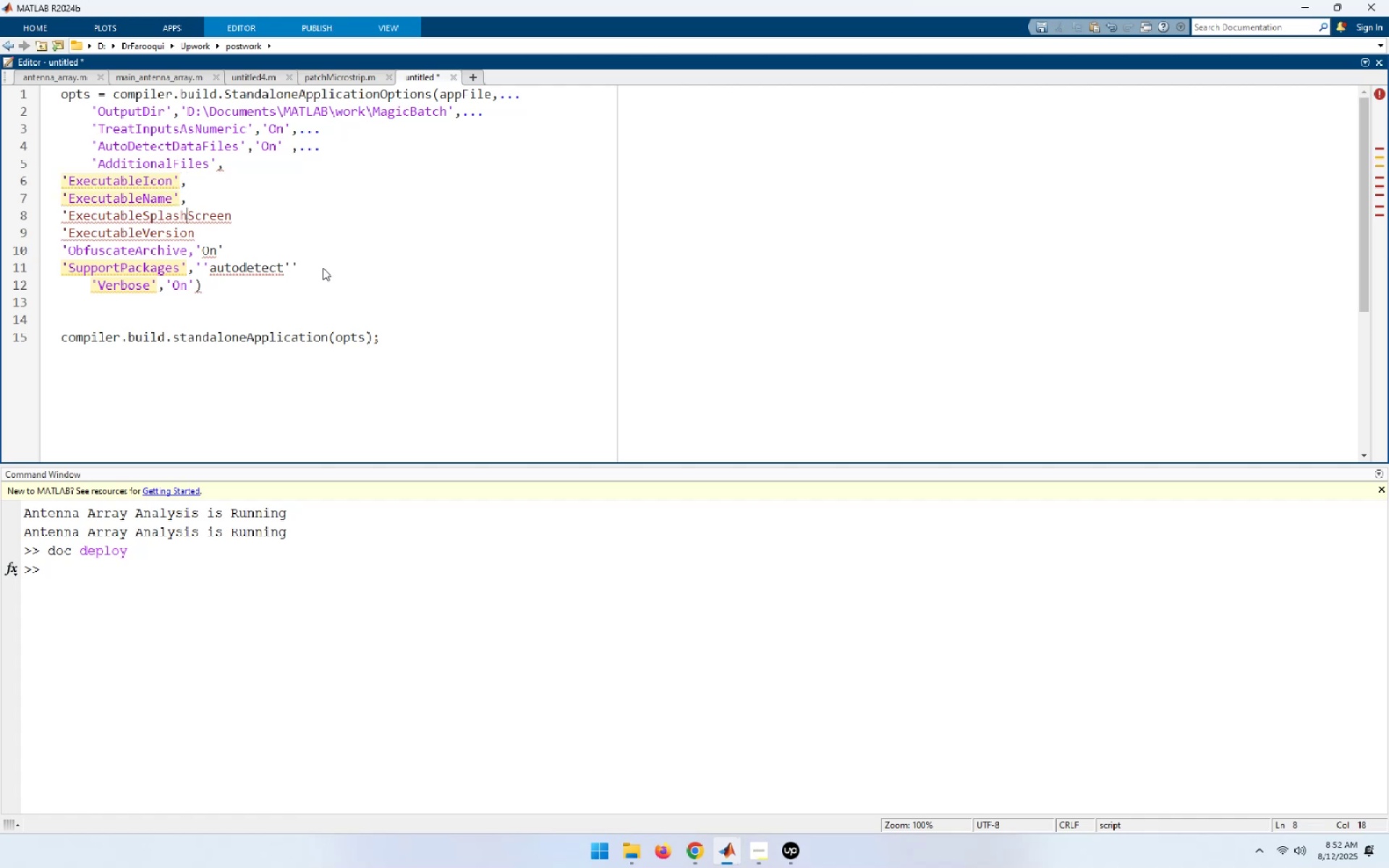 
key(Control+ControlLeft)
 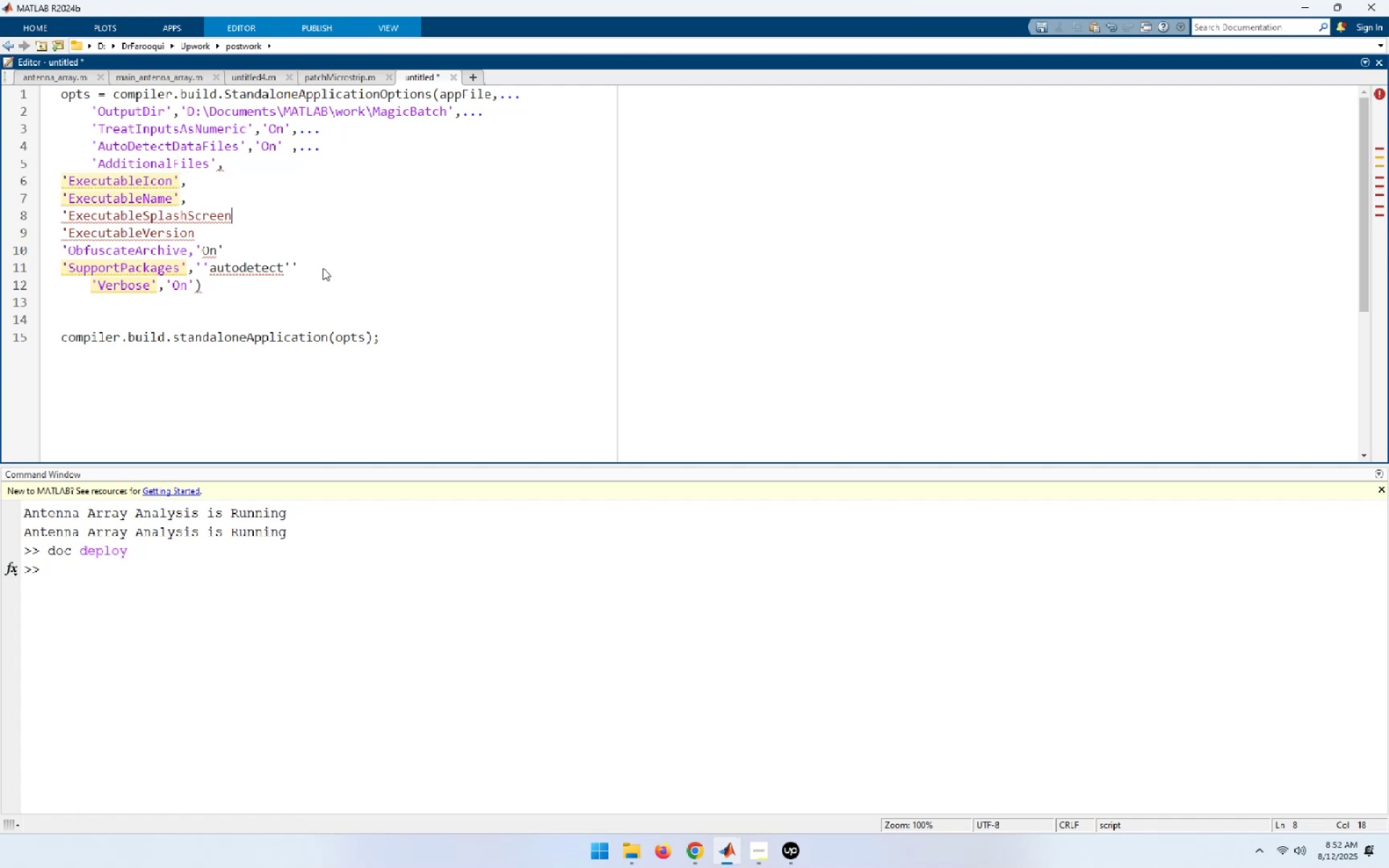 
key(Control+V)
 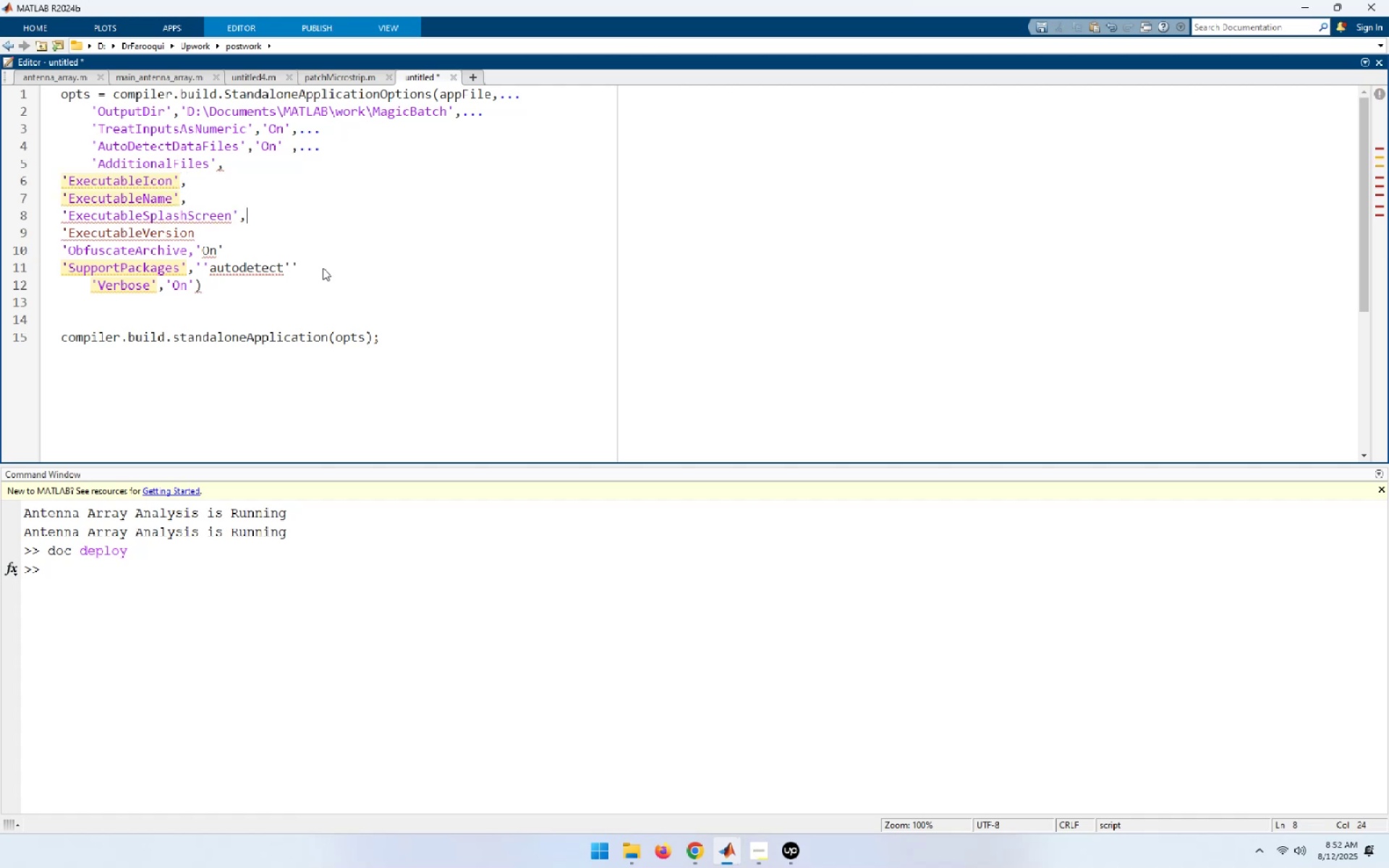 
key(ArrowDown)
 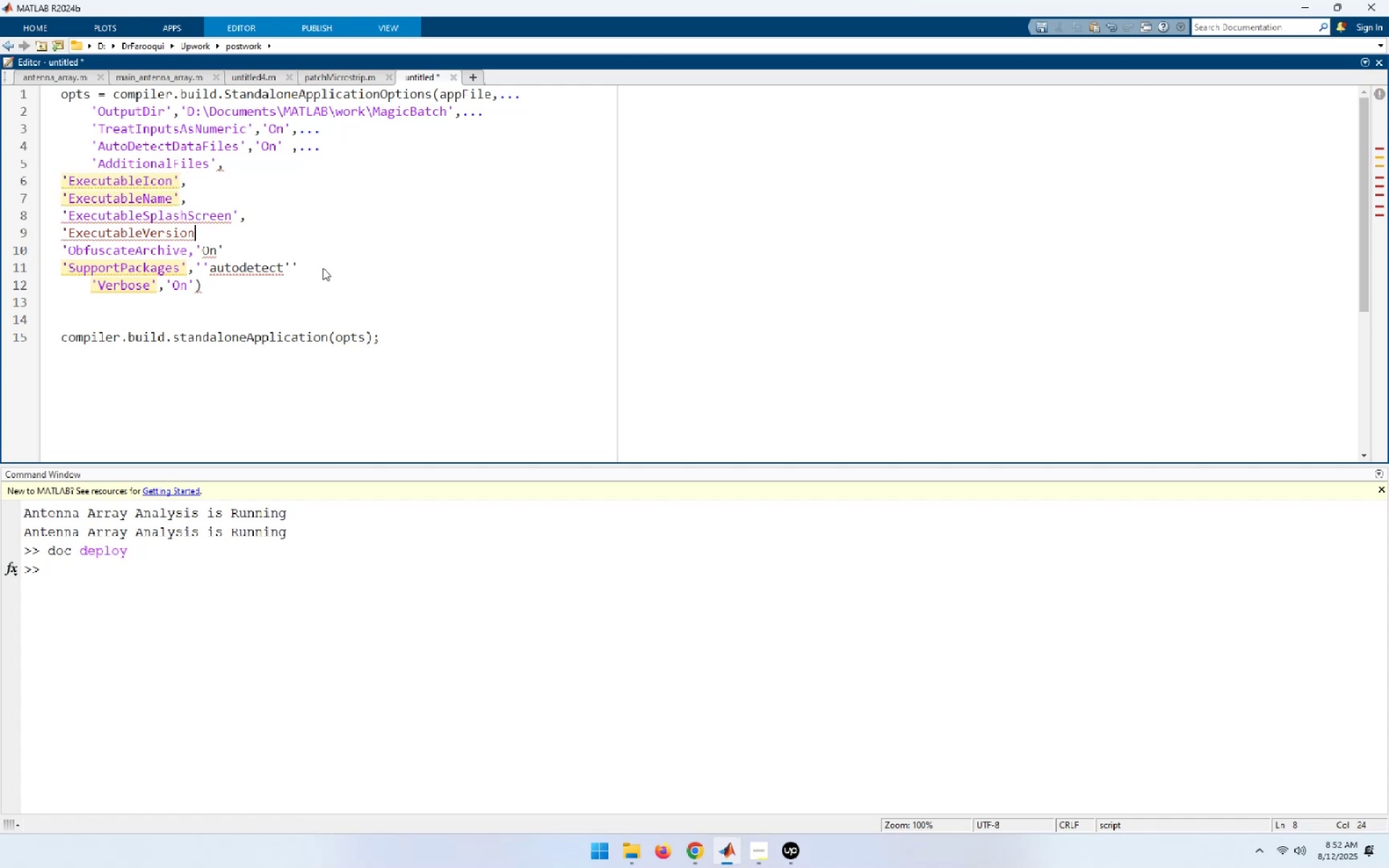 
key(Control+ControlLeft)
 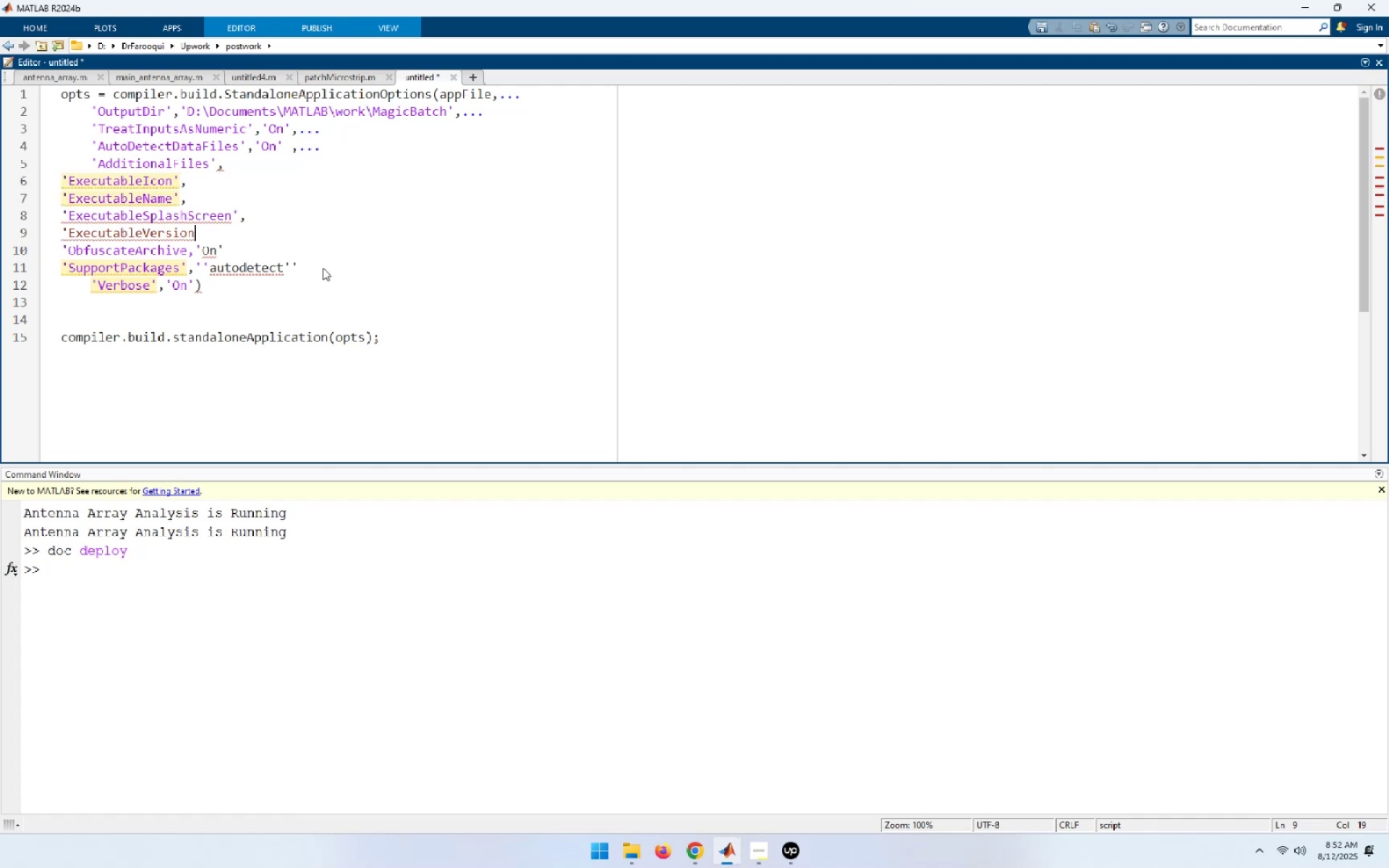 
key(Control+V)
 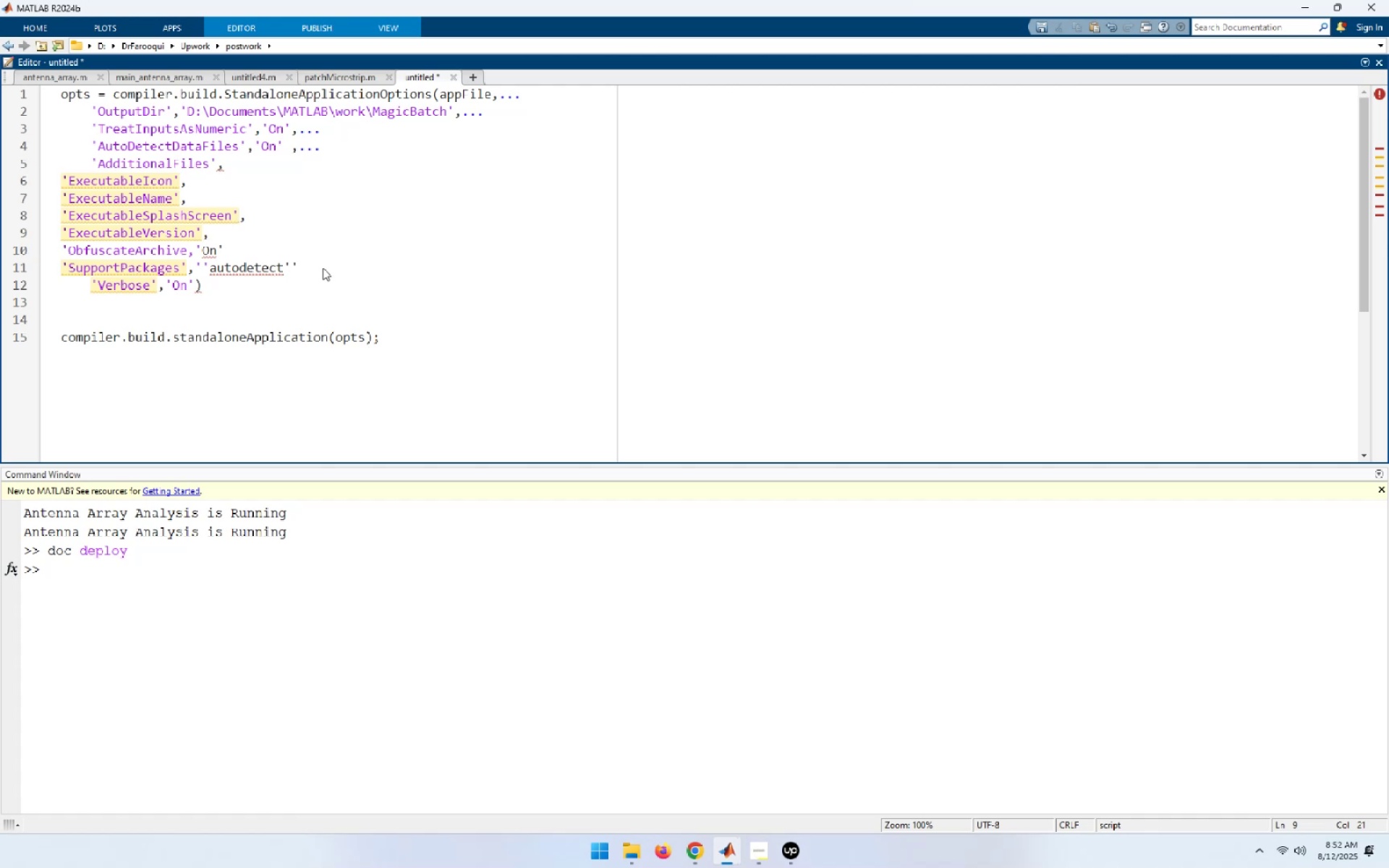 
key(ArrowUp)
 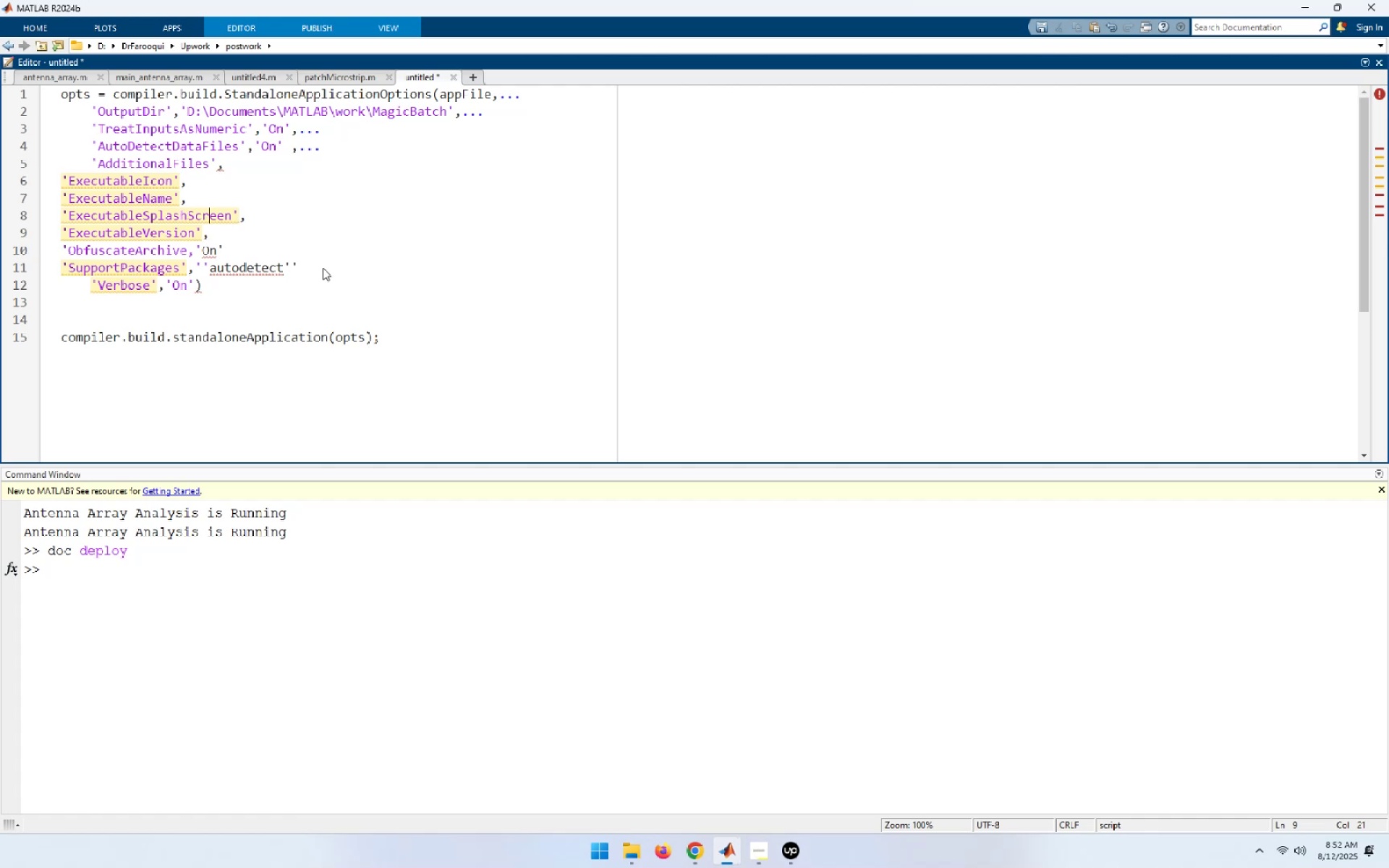 
key(ArrowUp)
 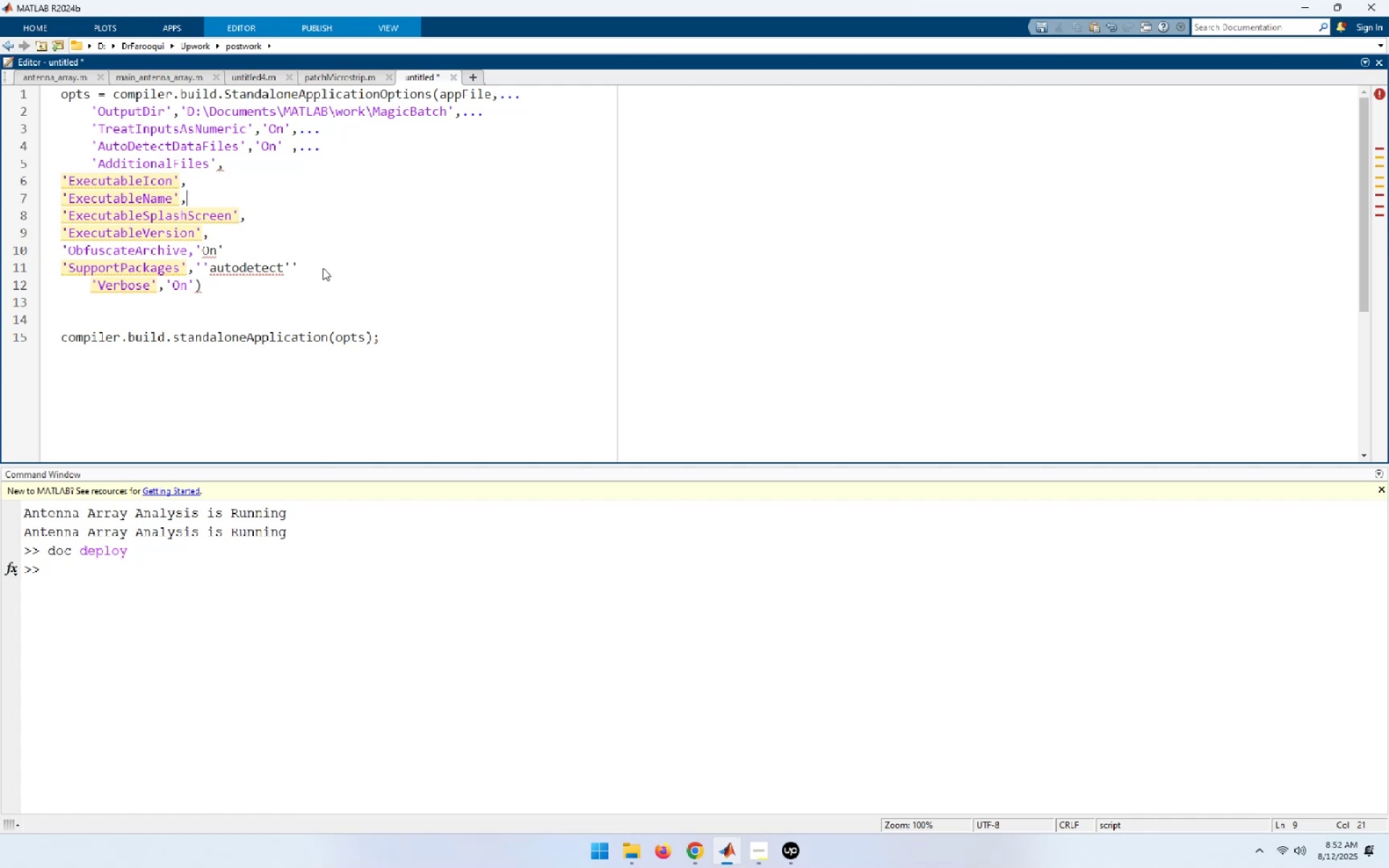 
key(ArrowUp)
 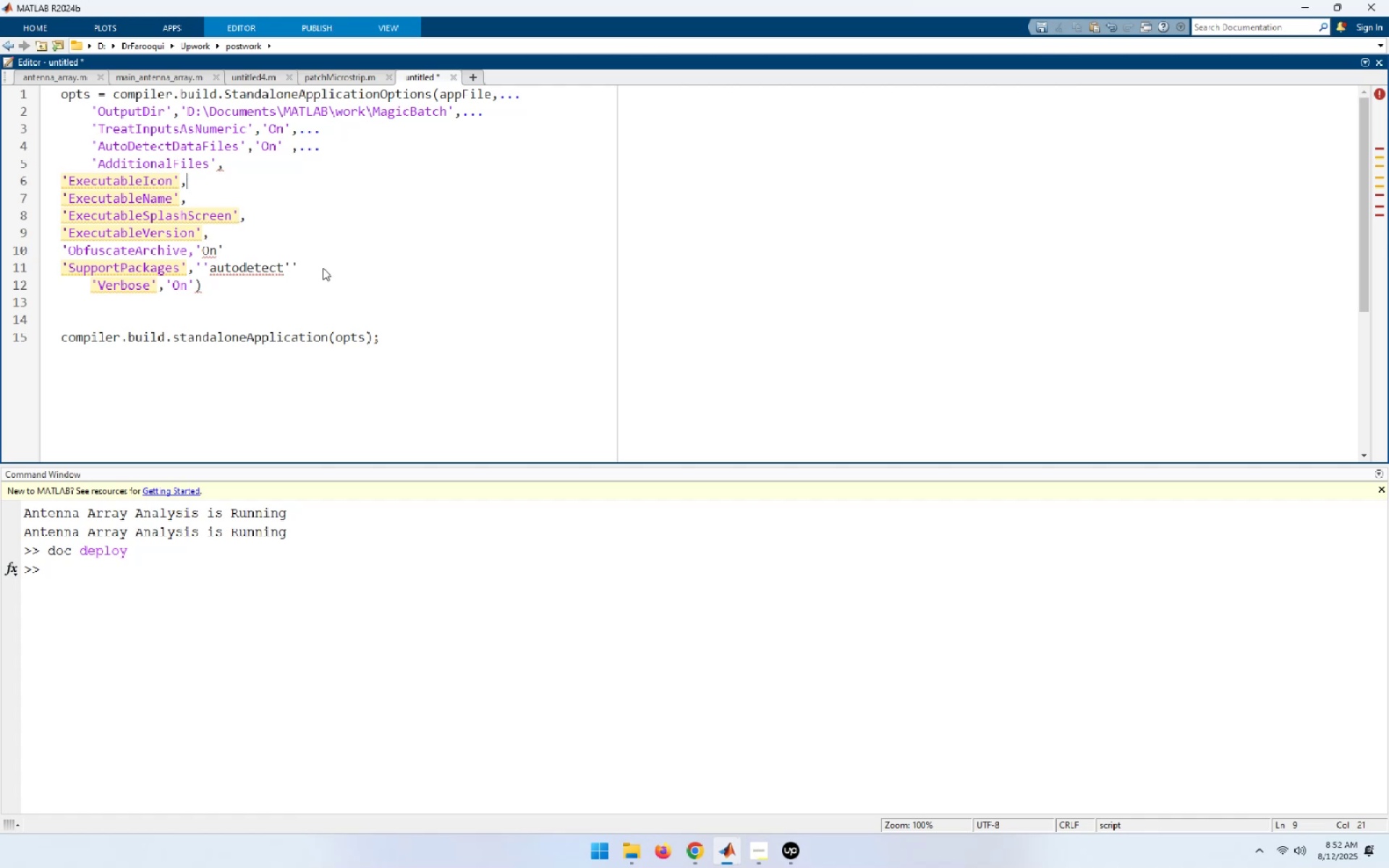 
key(ArrowUp)
 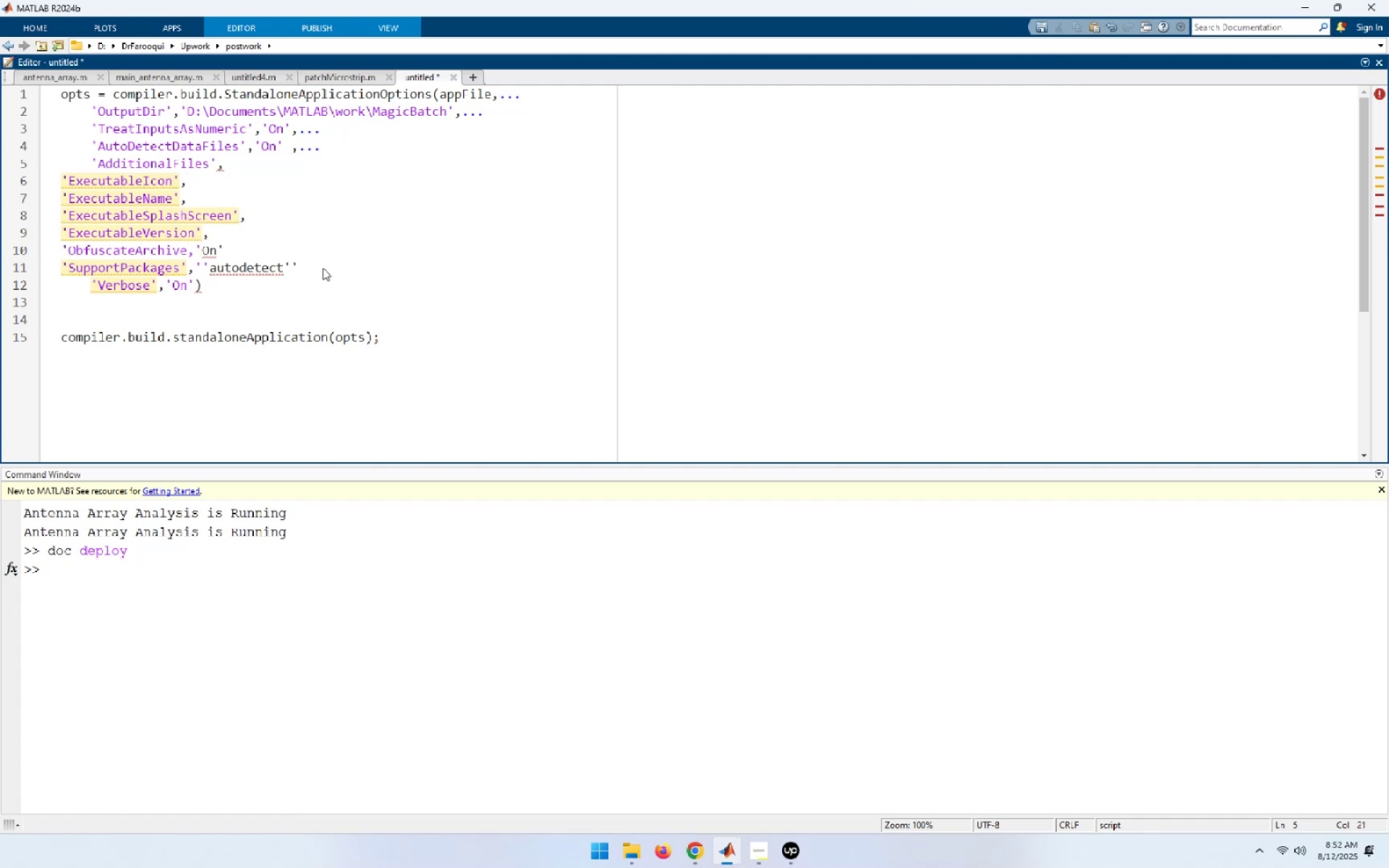 
key(End)
 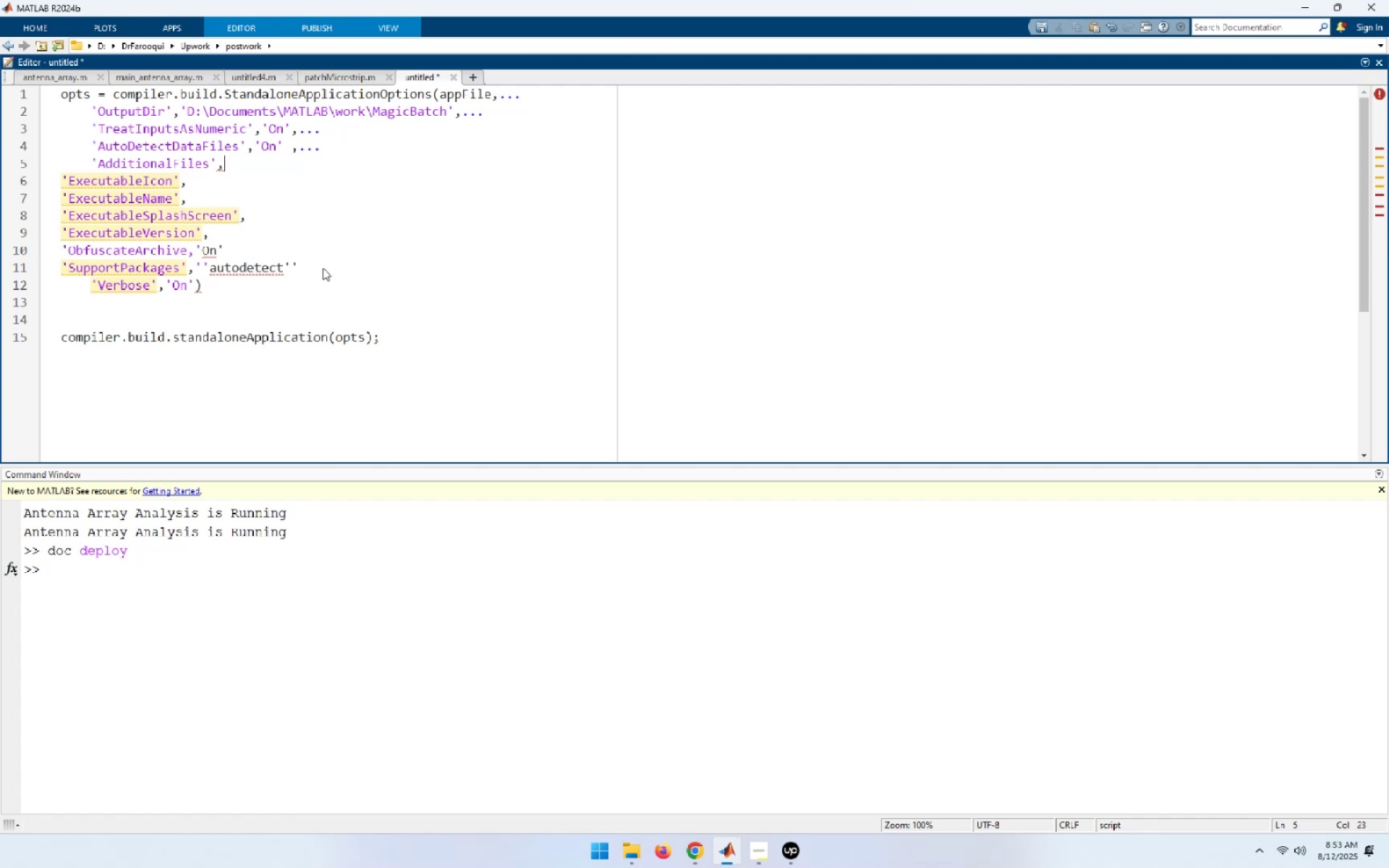 
key(Space)
 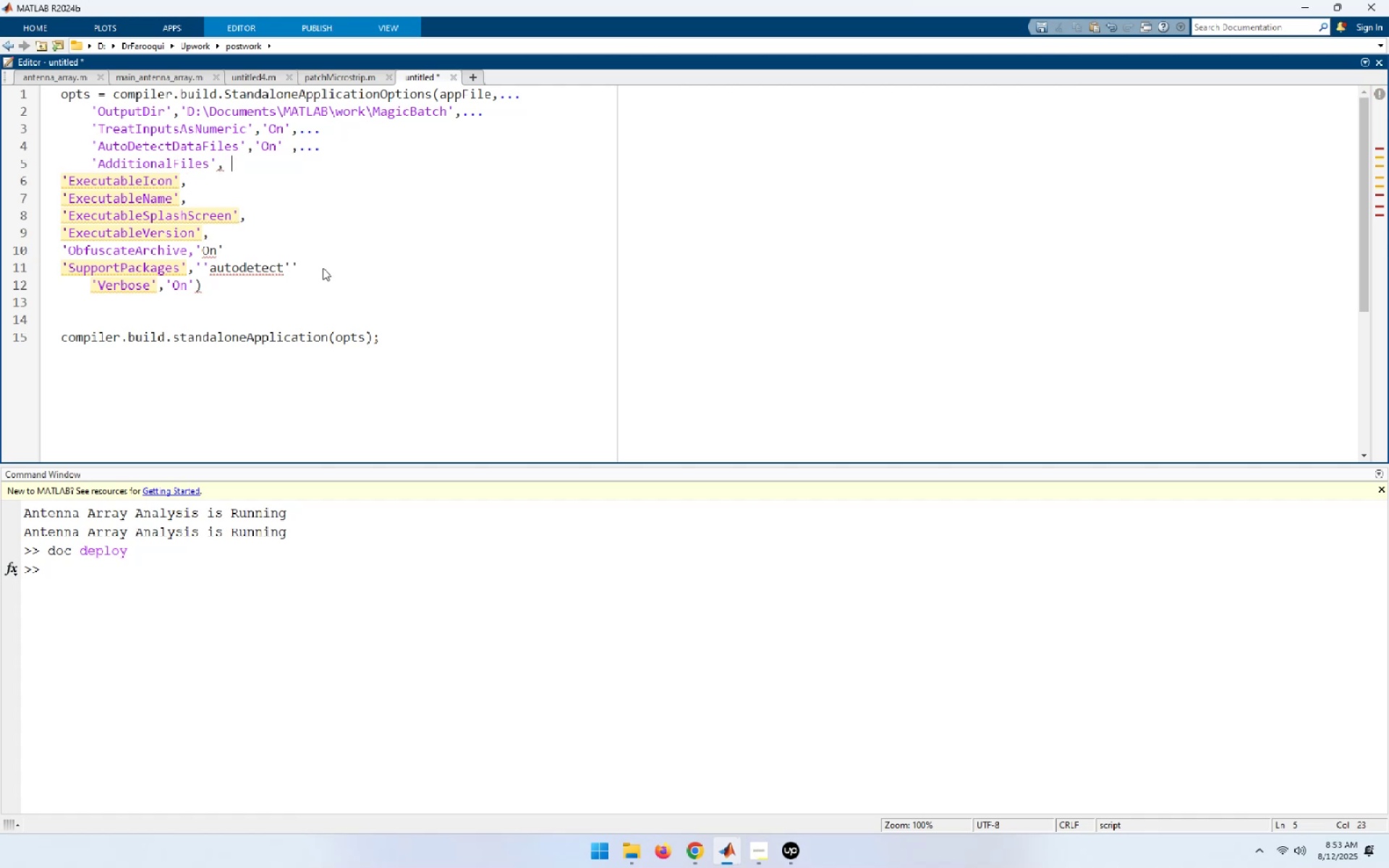 
key(NumpadDecimal)
 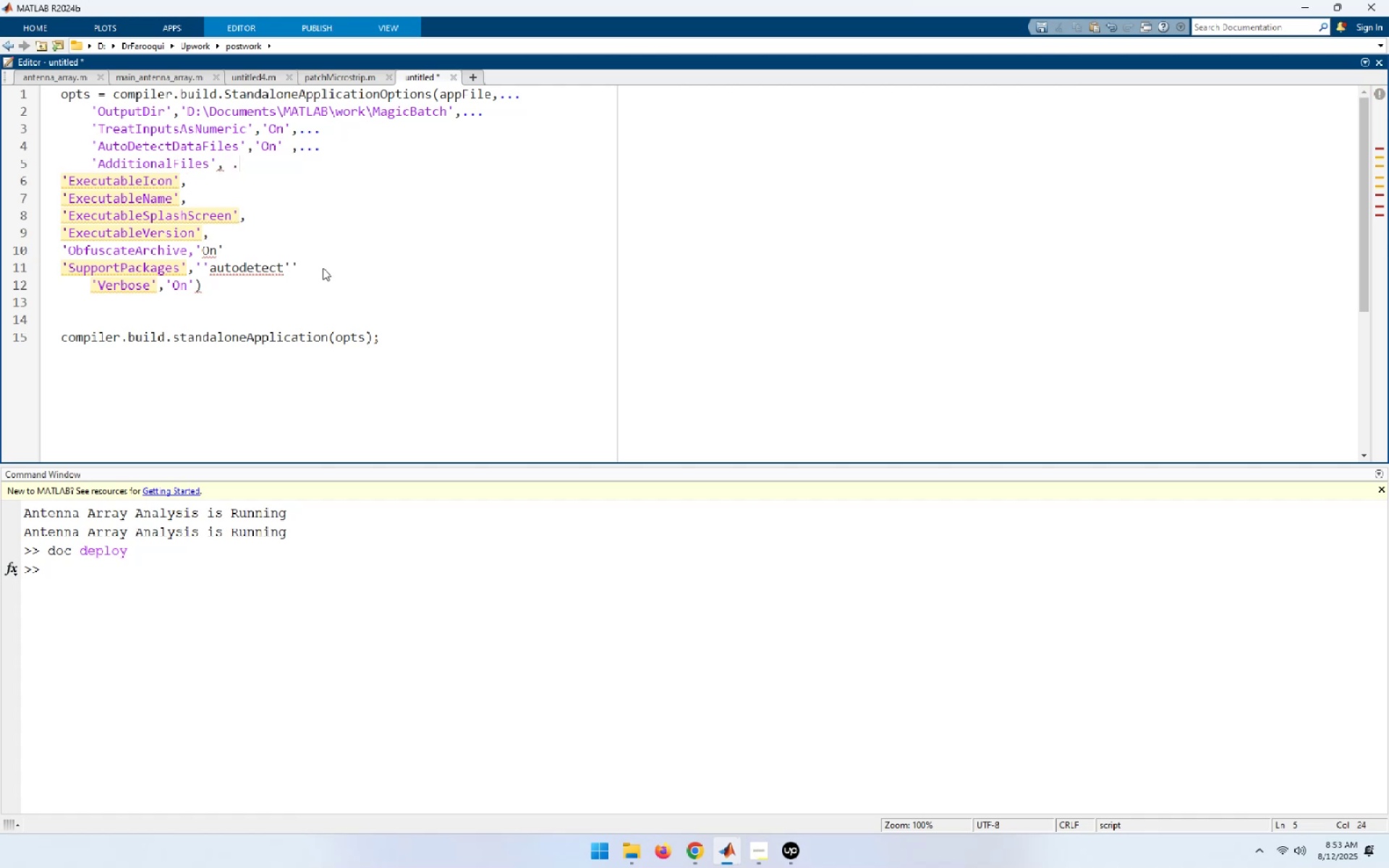 
key(NumpadDecimal)
 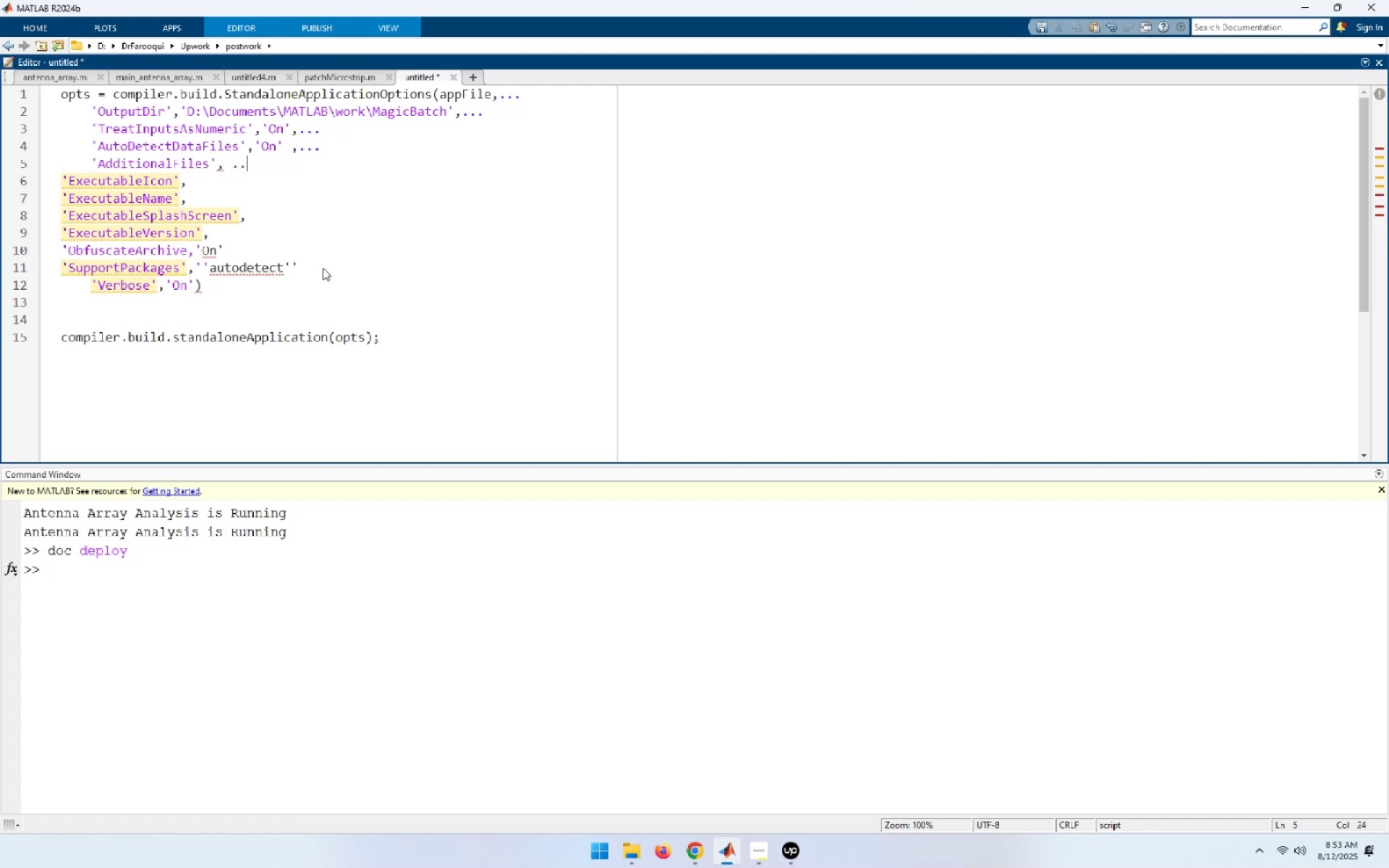 
key(NumpadDecimal)
 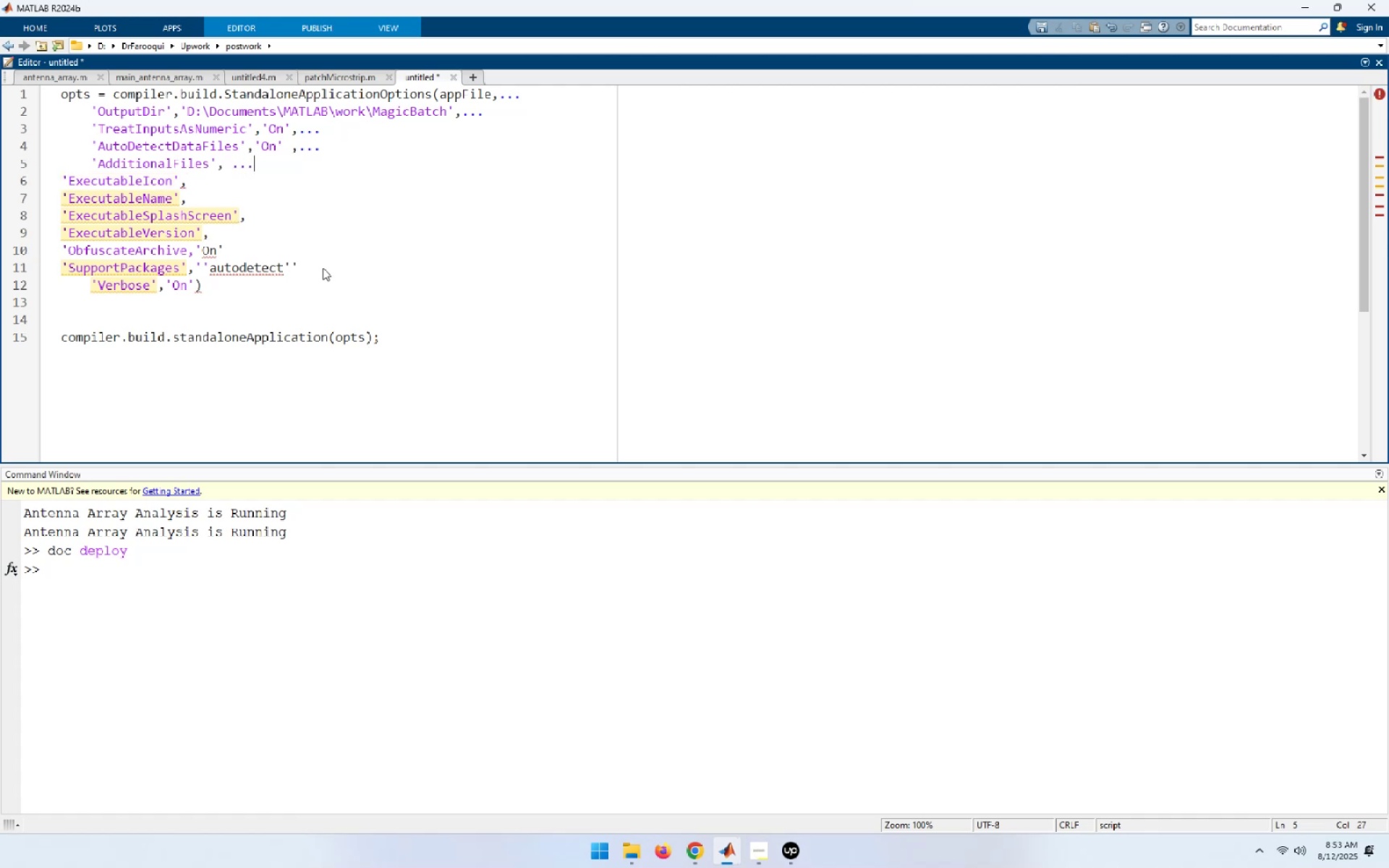 
key(ArrowDown)
 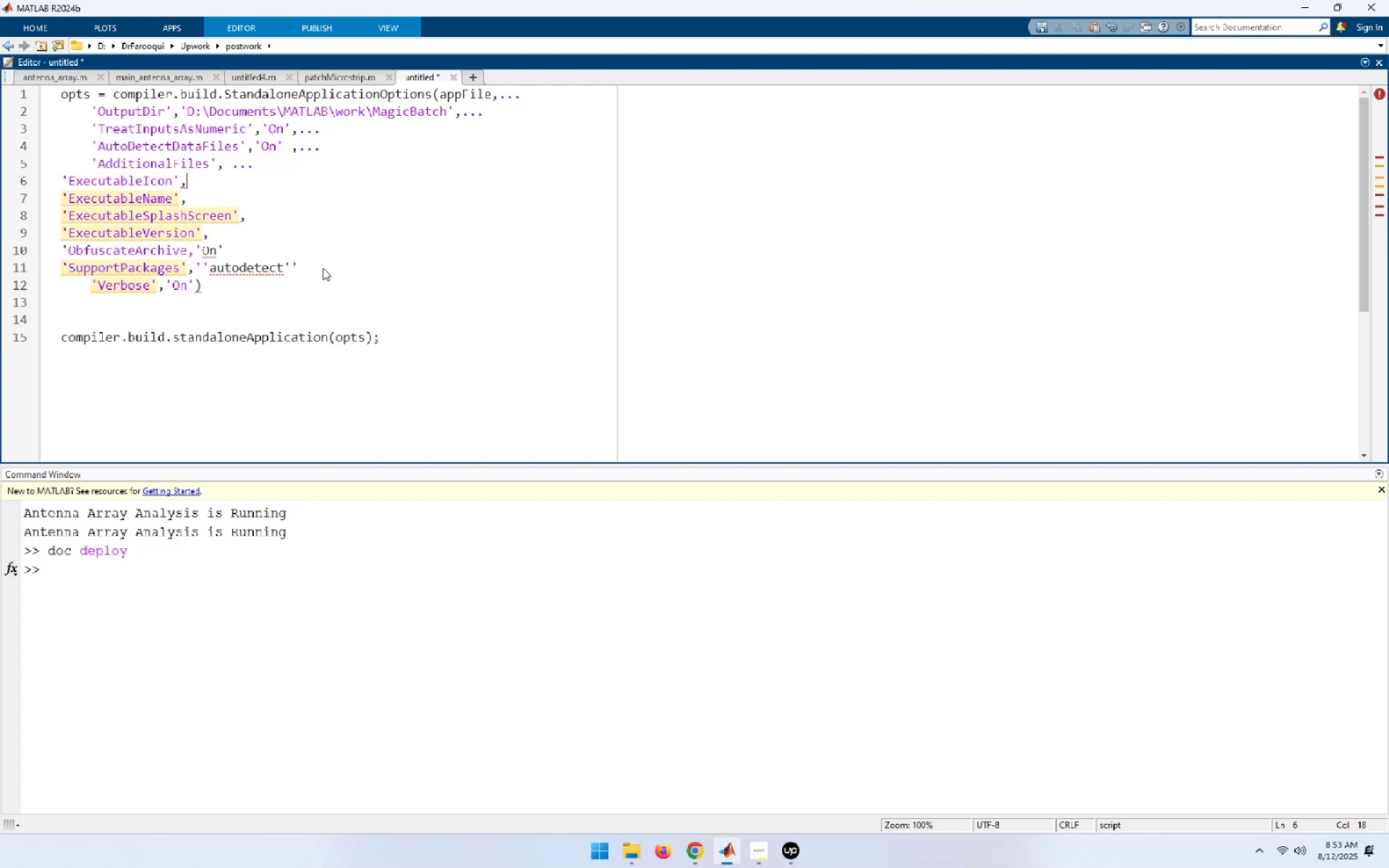 
key(Space)
 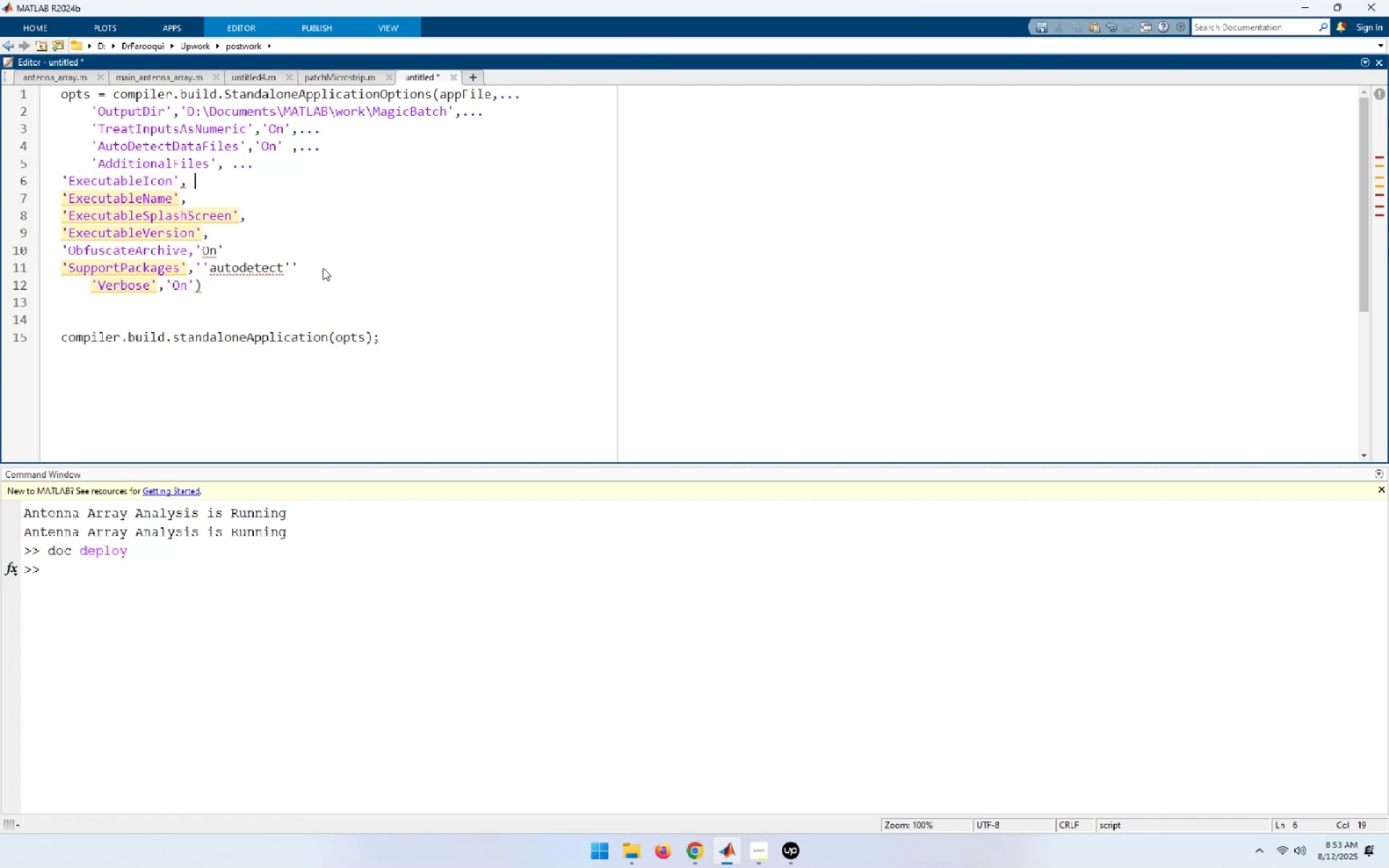 
key(NumpadDecimal)
 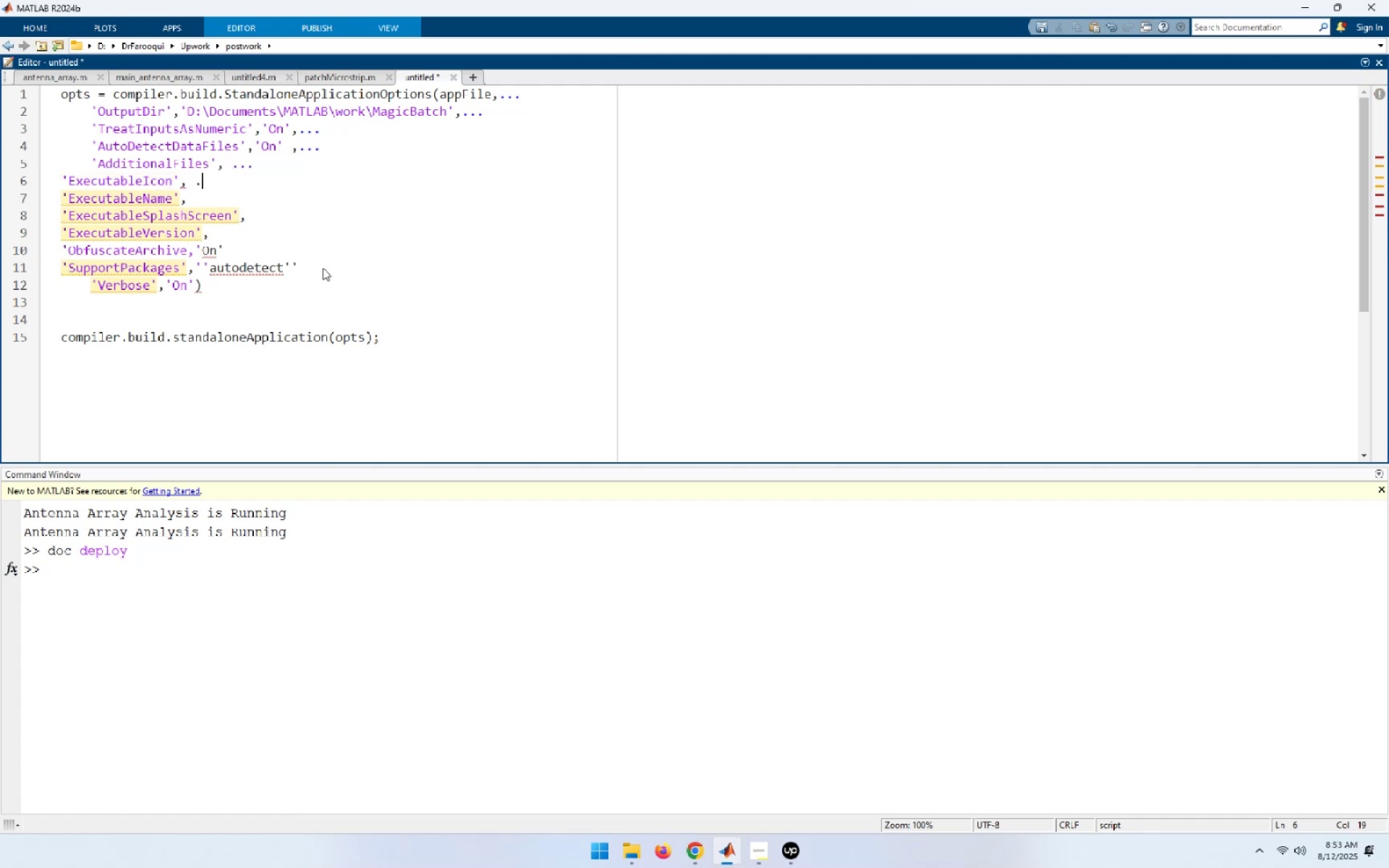 
key(NumpadDecimal)
 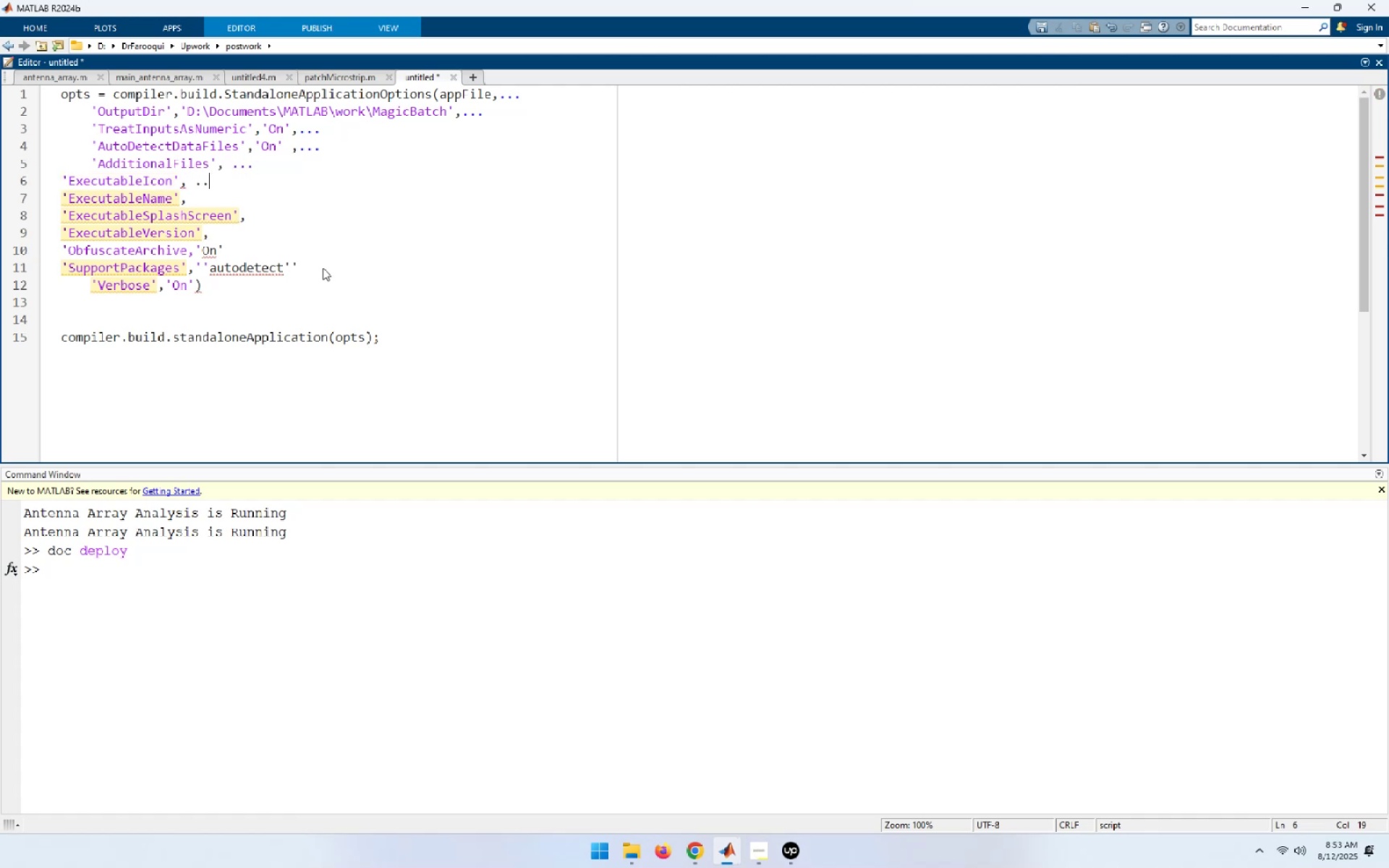 
key(NumpadDecimal)
 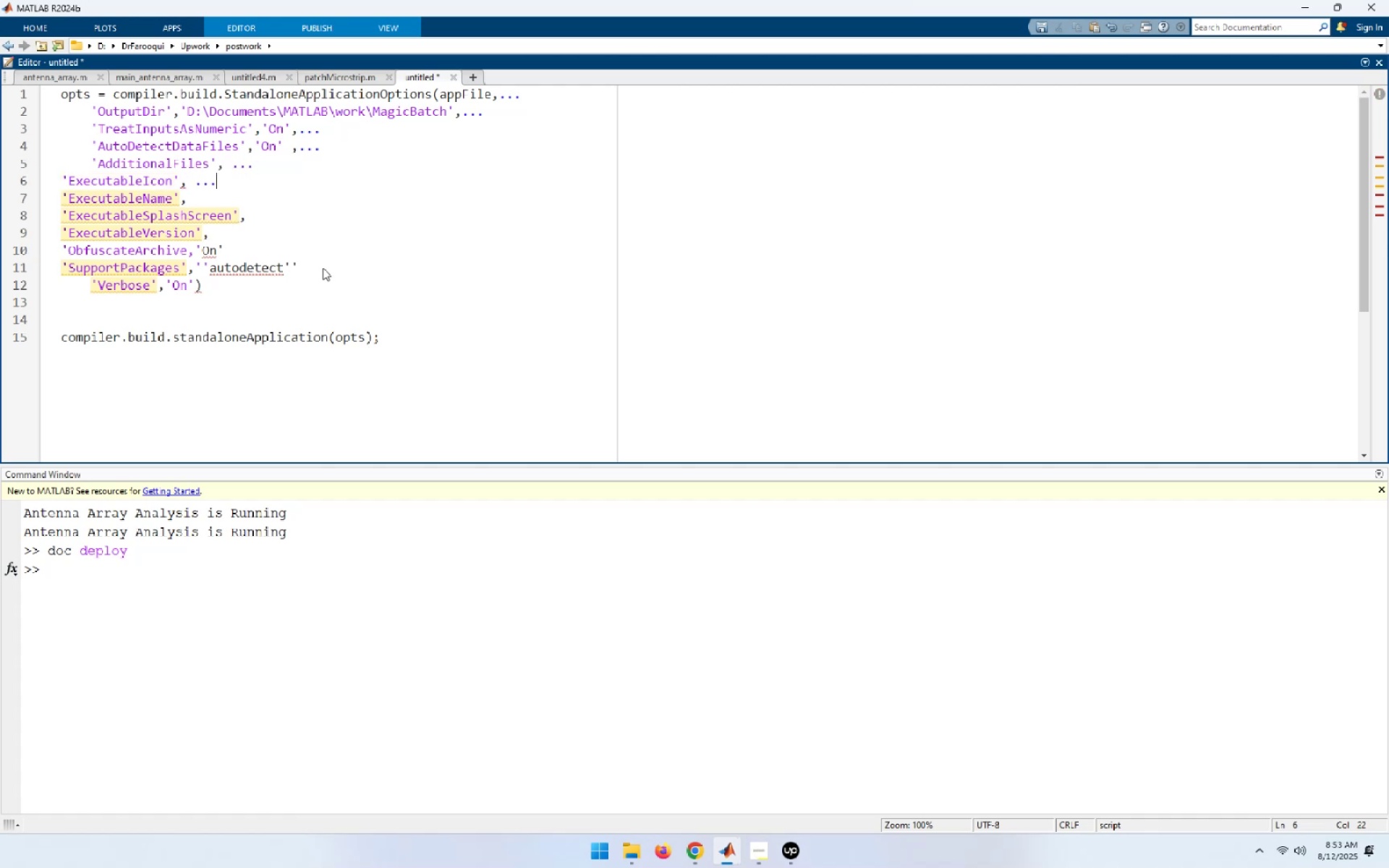 
key(ArrowDown)
 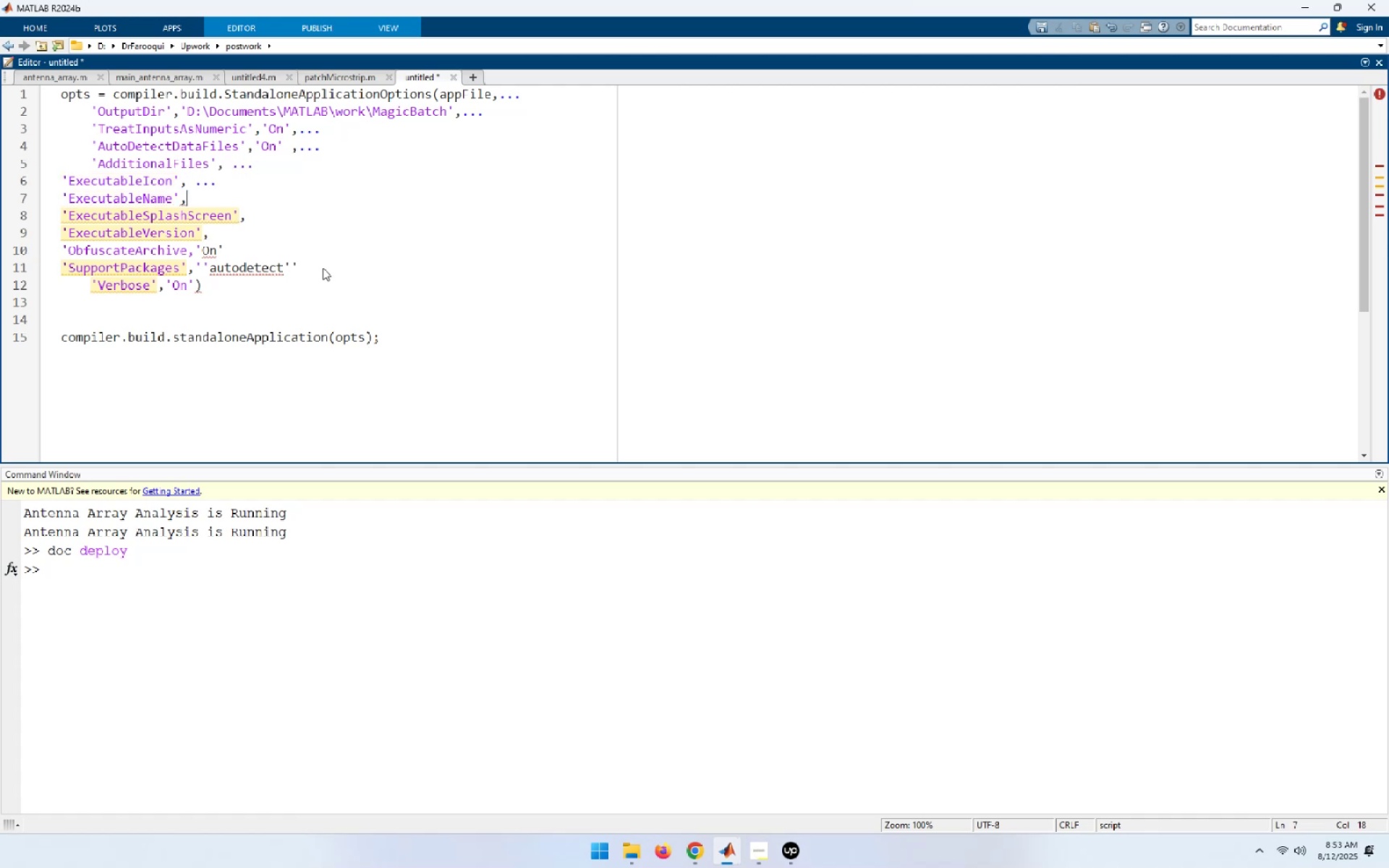 
key(Space)
 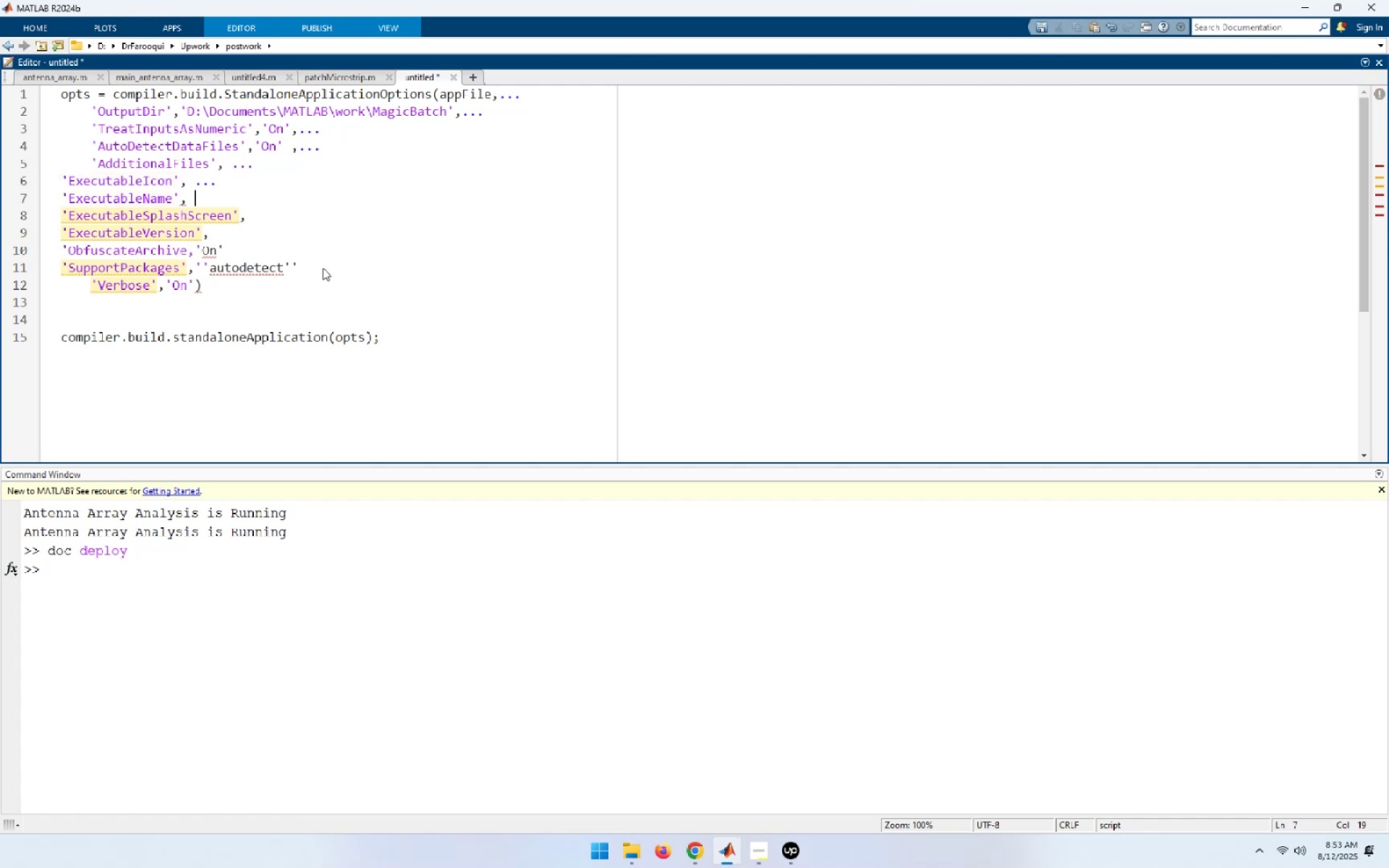 
key(NumpadDecimal)
 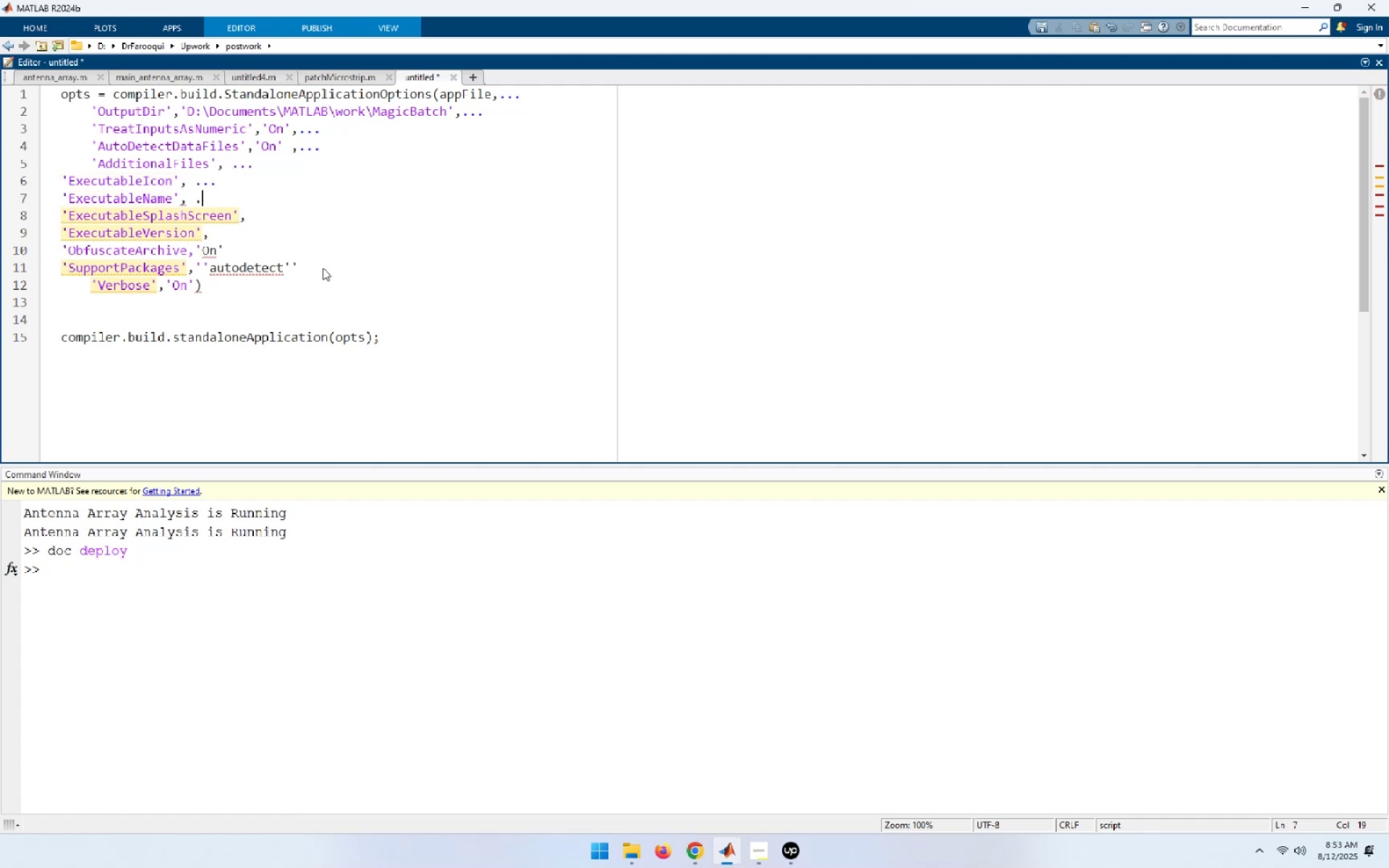 
key(NumpadDecimal)
 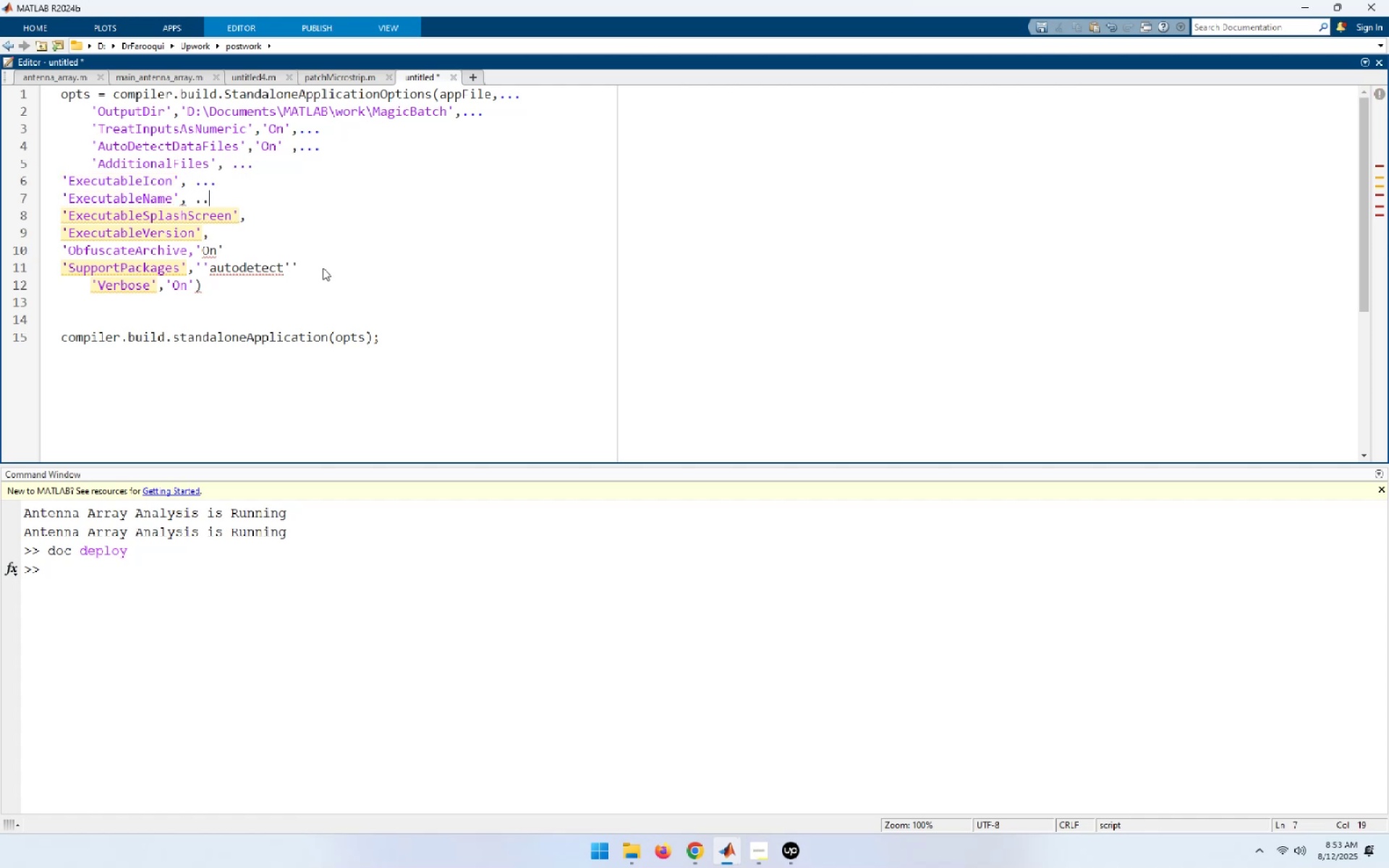 
key(NumpadDecimal)
 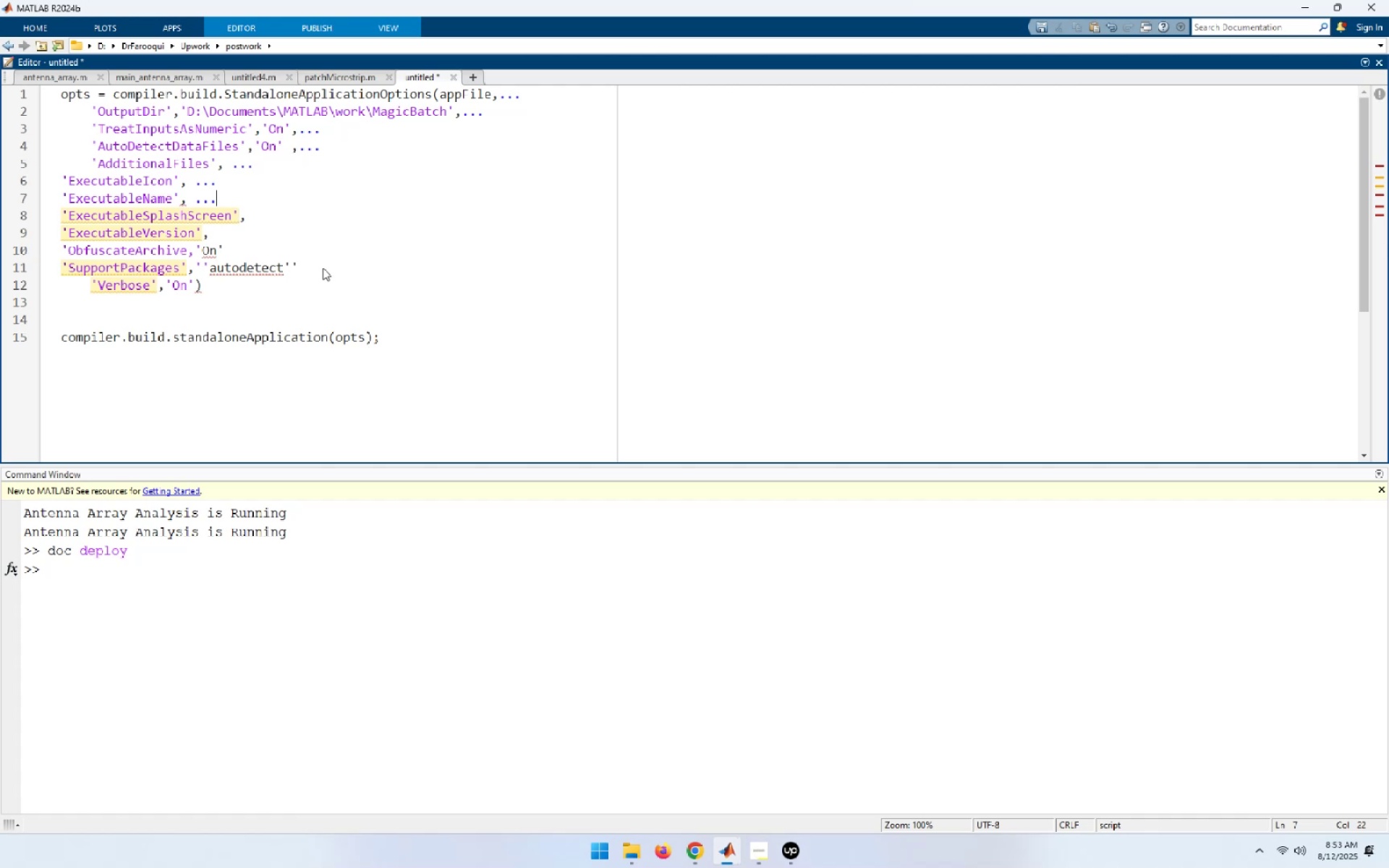 
key(ArrowDown)
 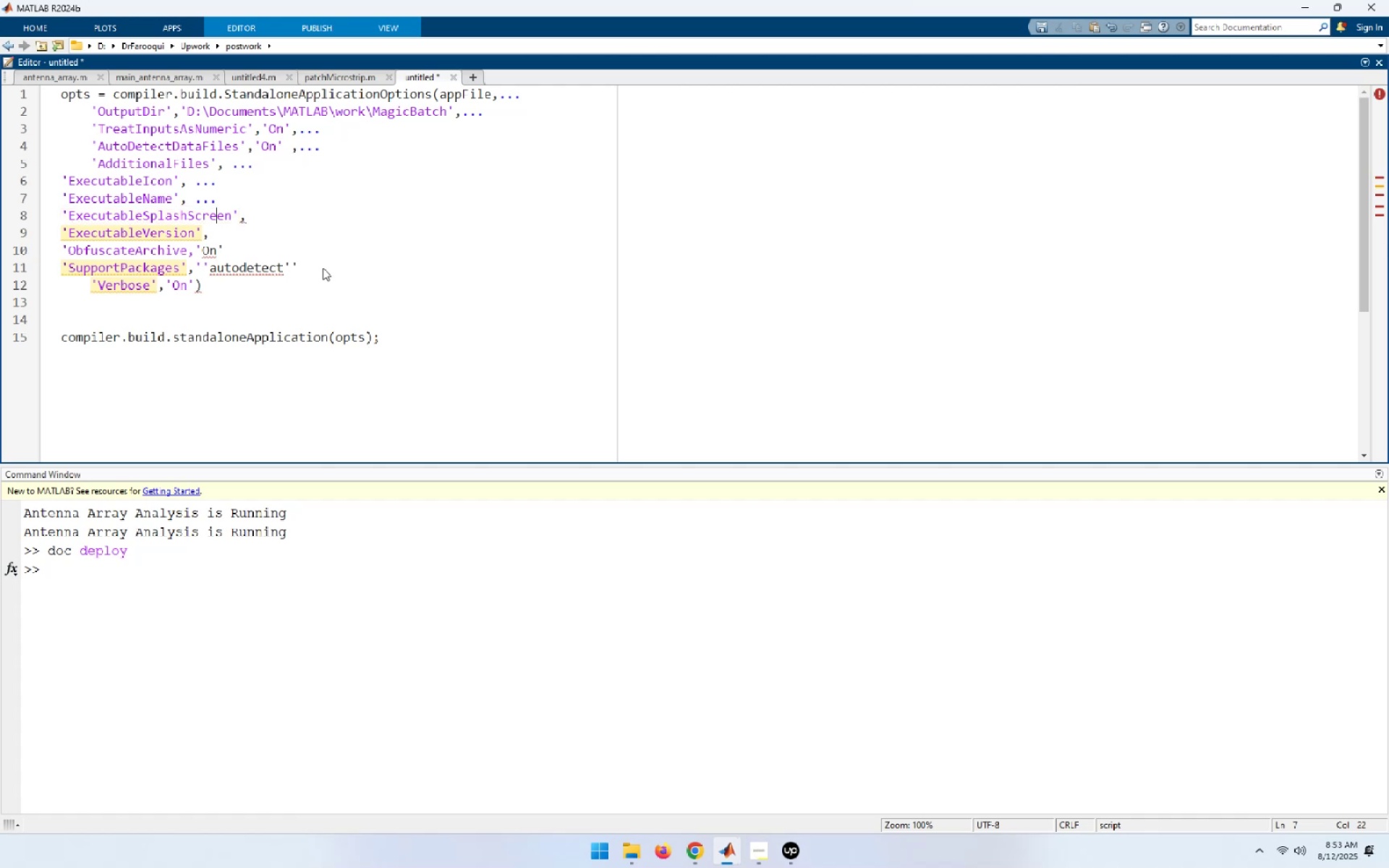 
key(End)
 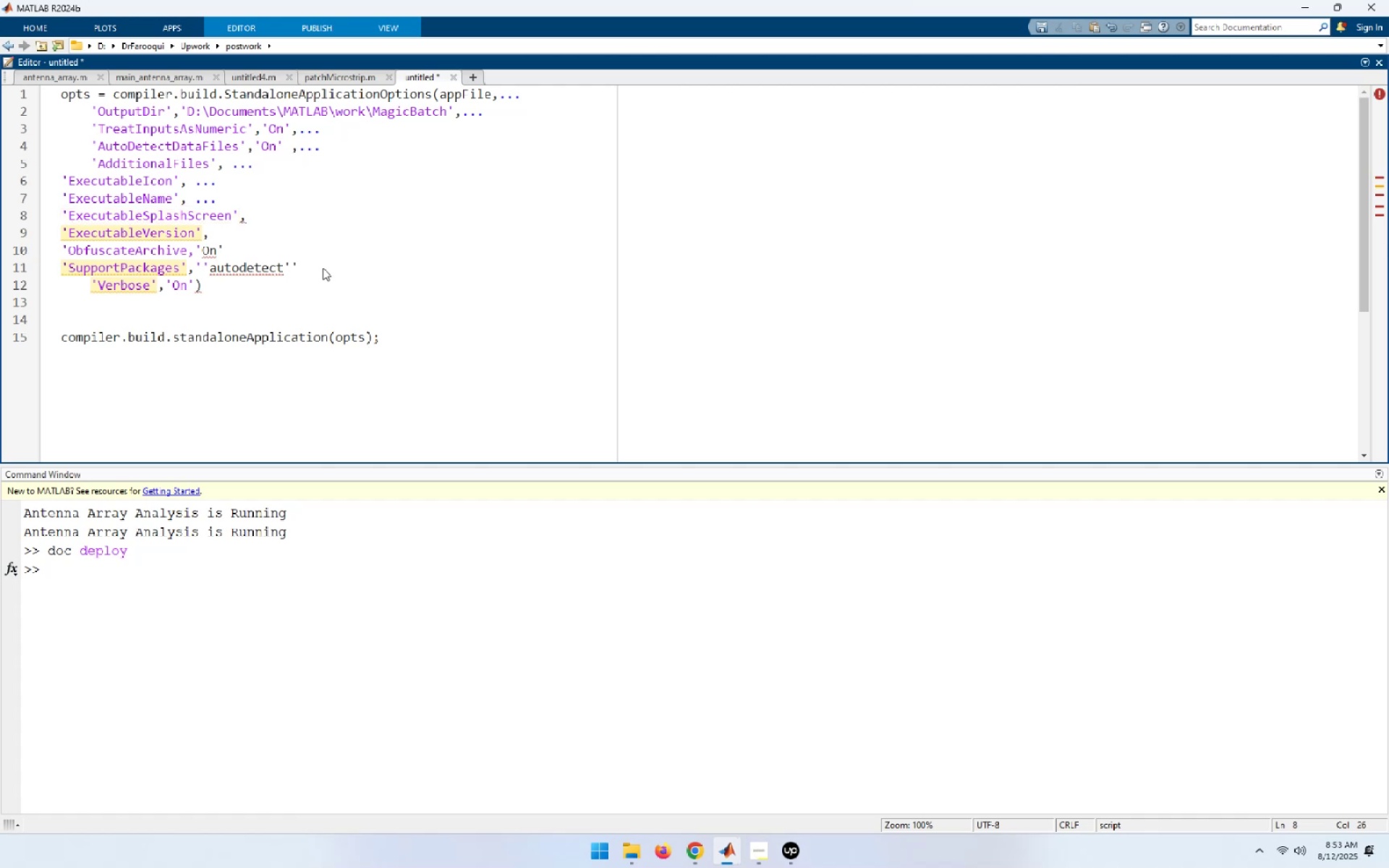 
wait(6.35)
 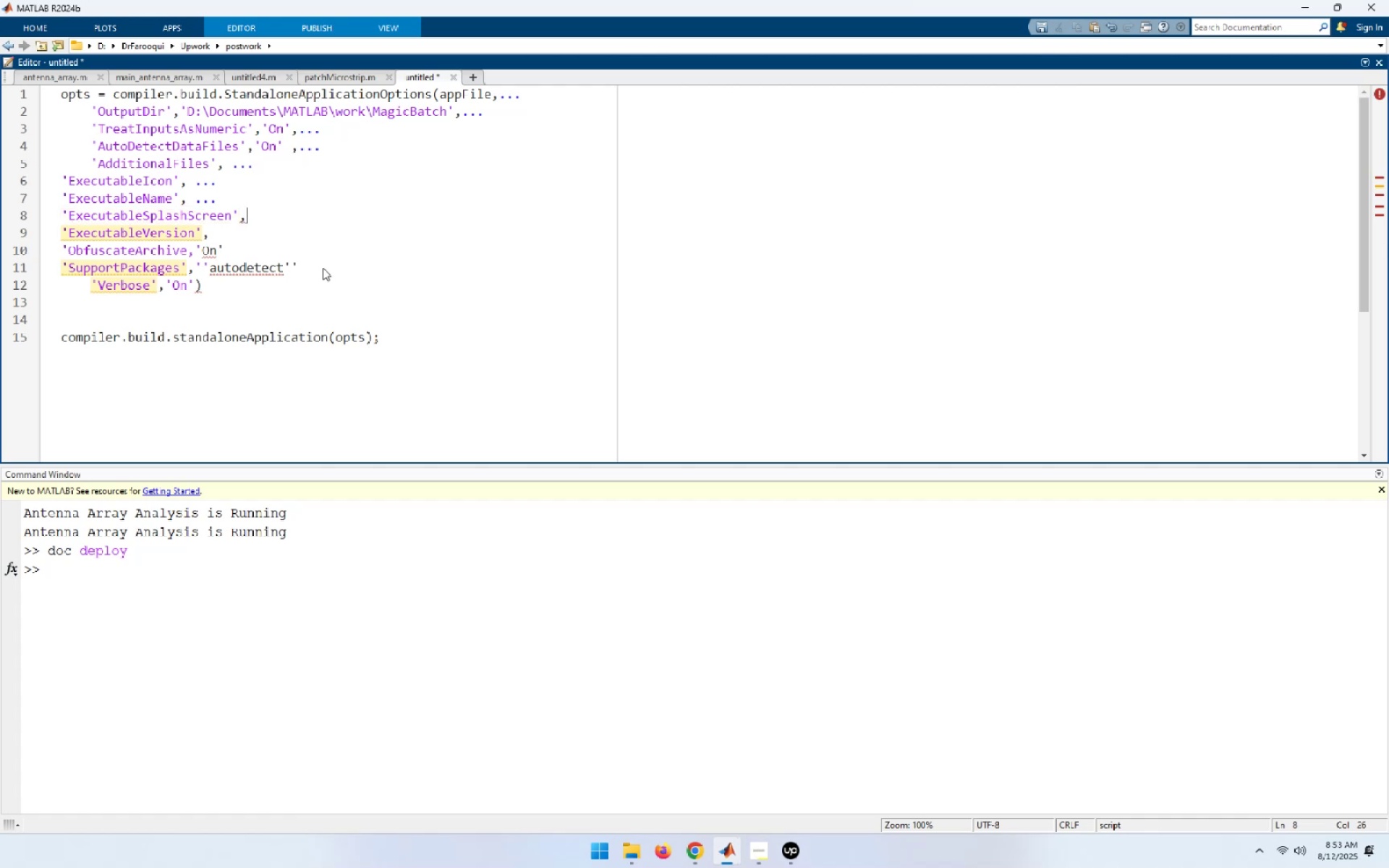 
key(Control+A)
 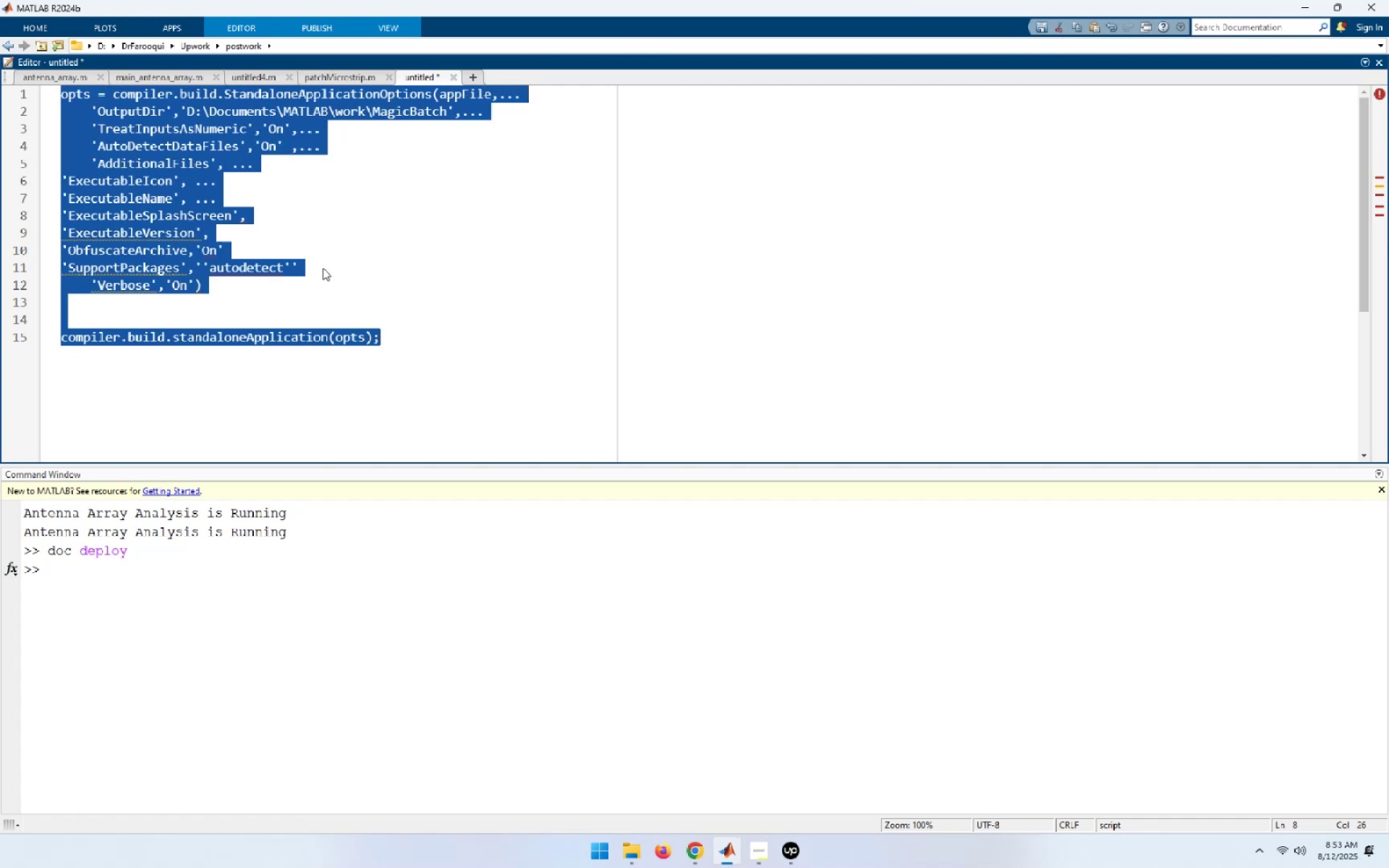 
key(Control+I)
 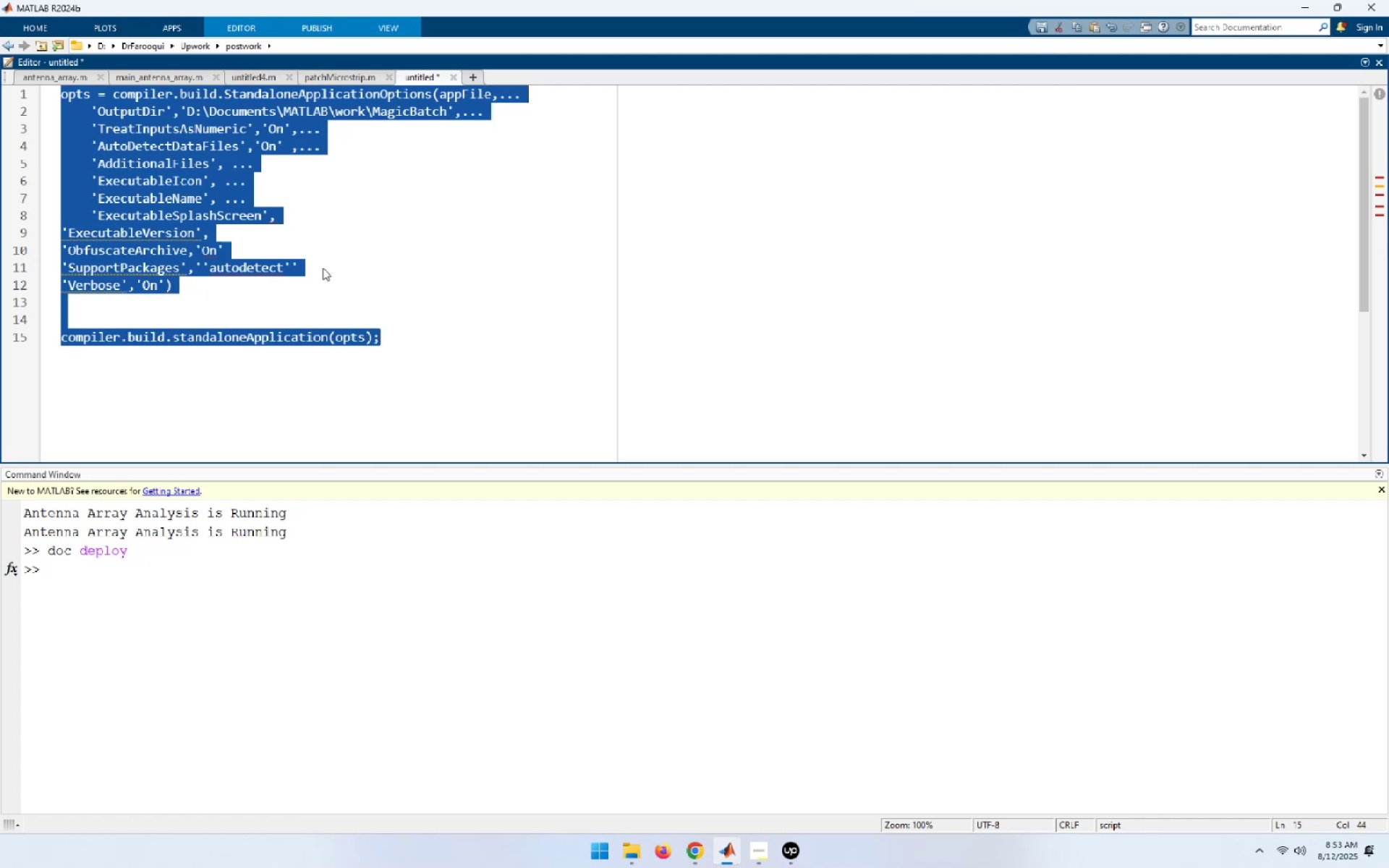 
key(ArrowDown)
 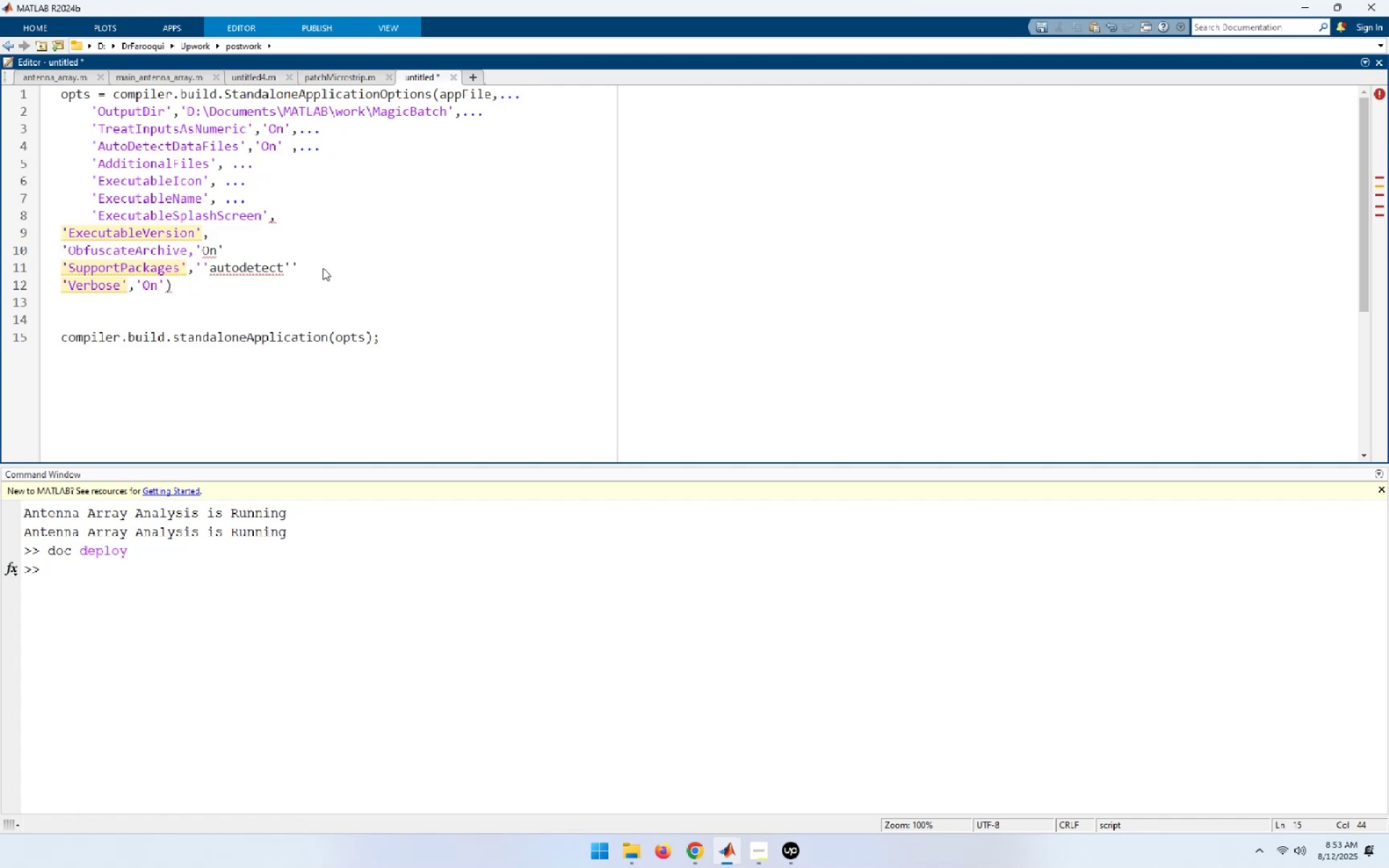 
key(ArrowUp)
 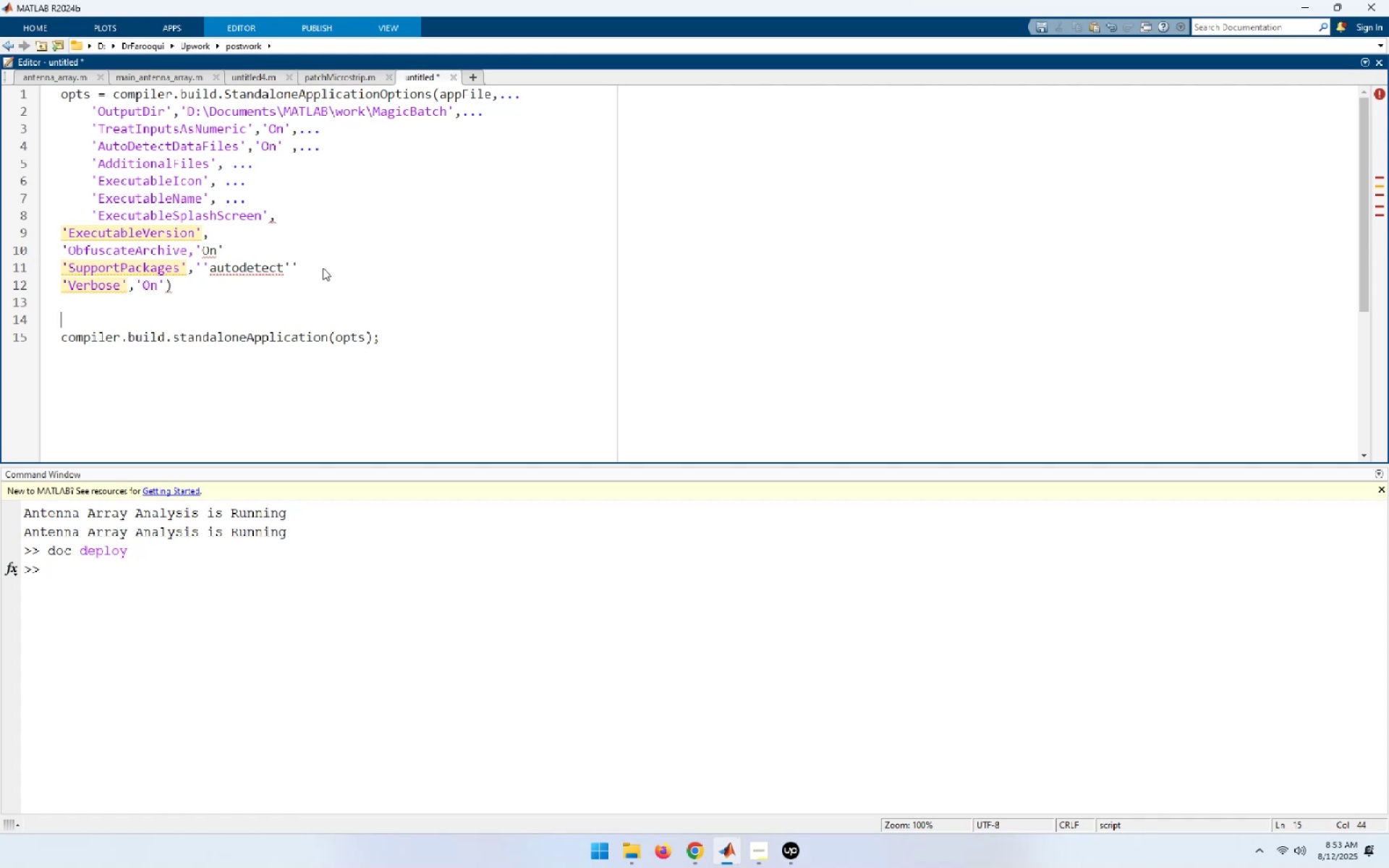 
key(ArrowUp)
 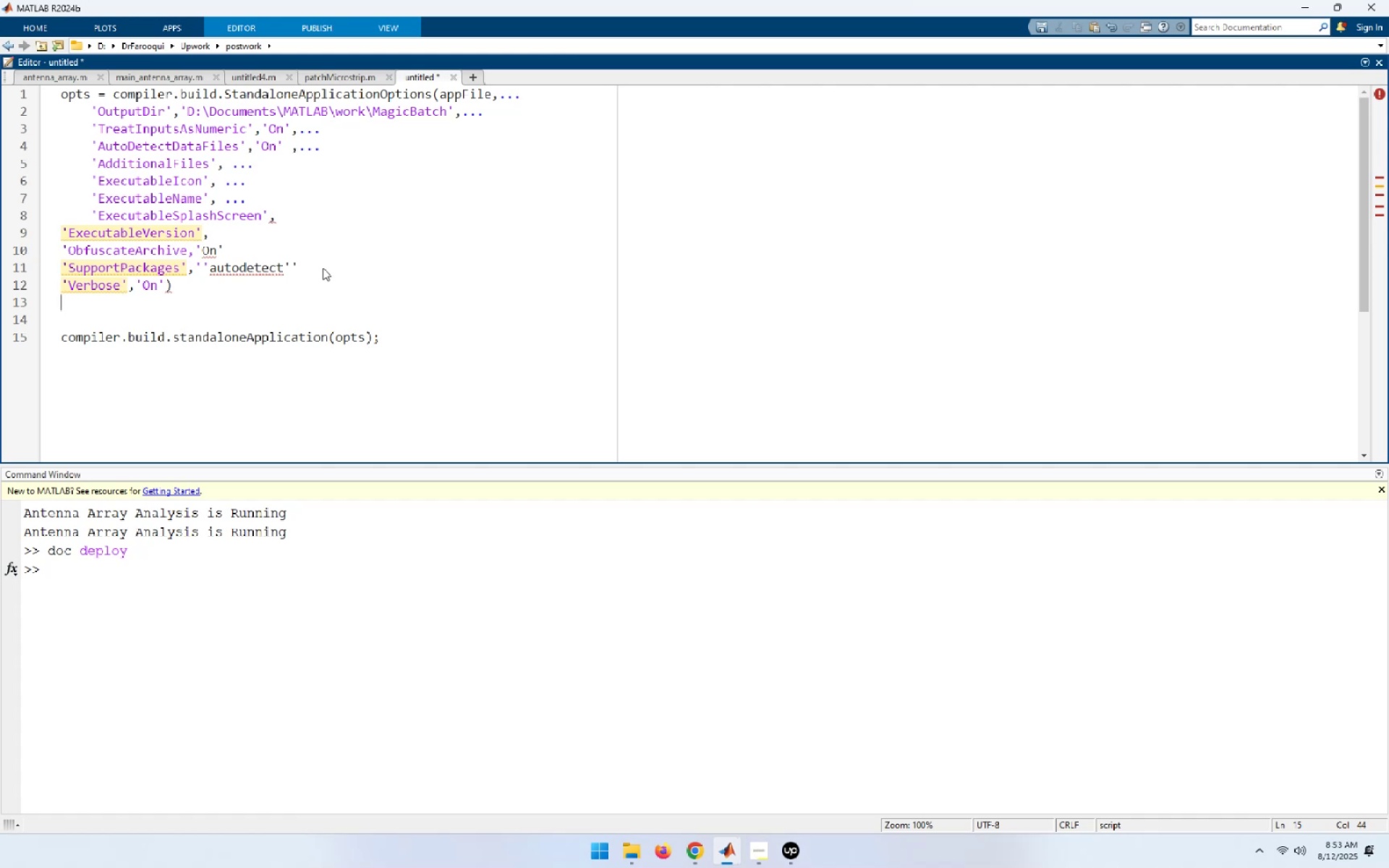 
key(ArrowUp)
 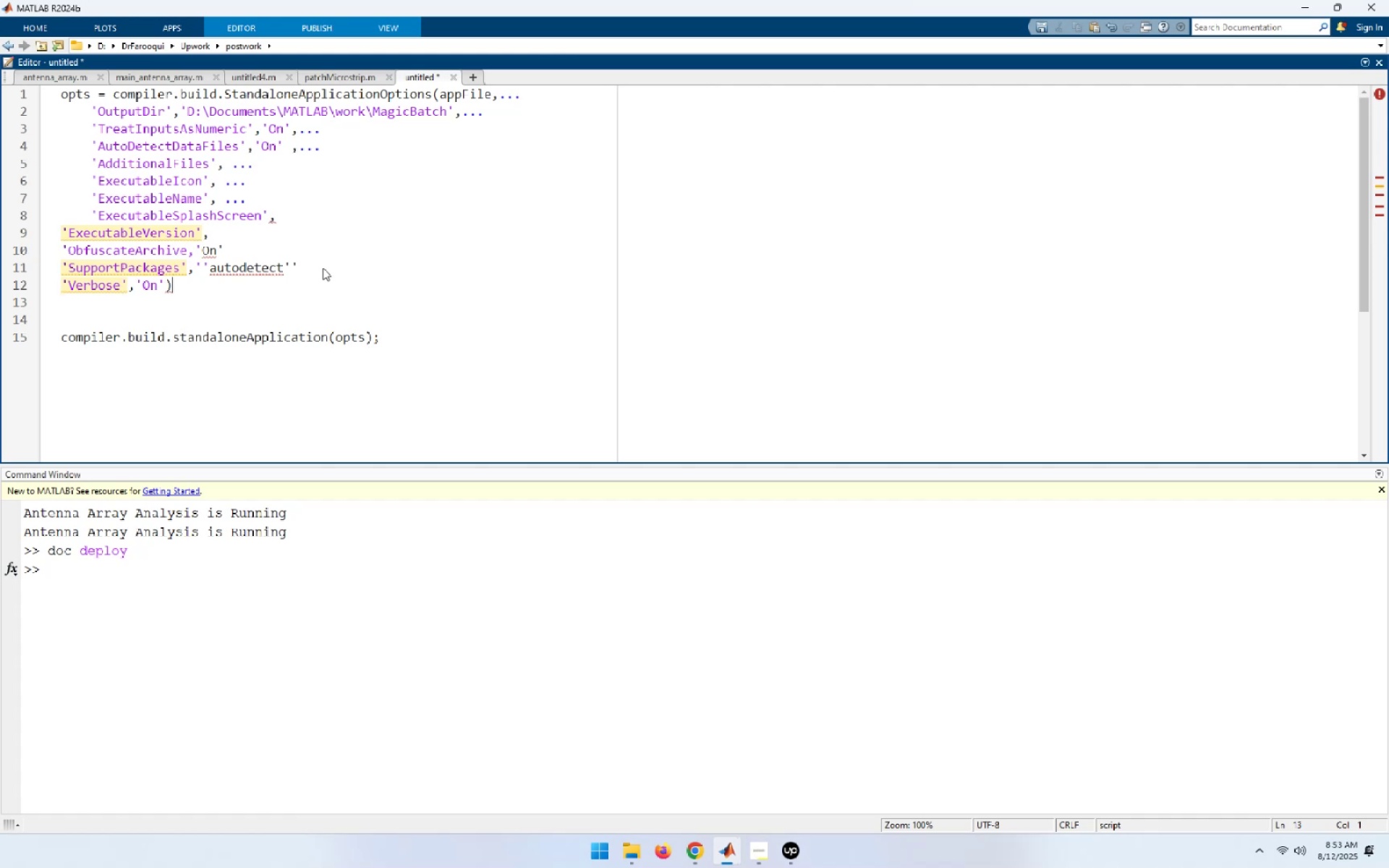 
key(ArrowUp)
 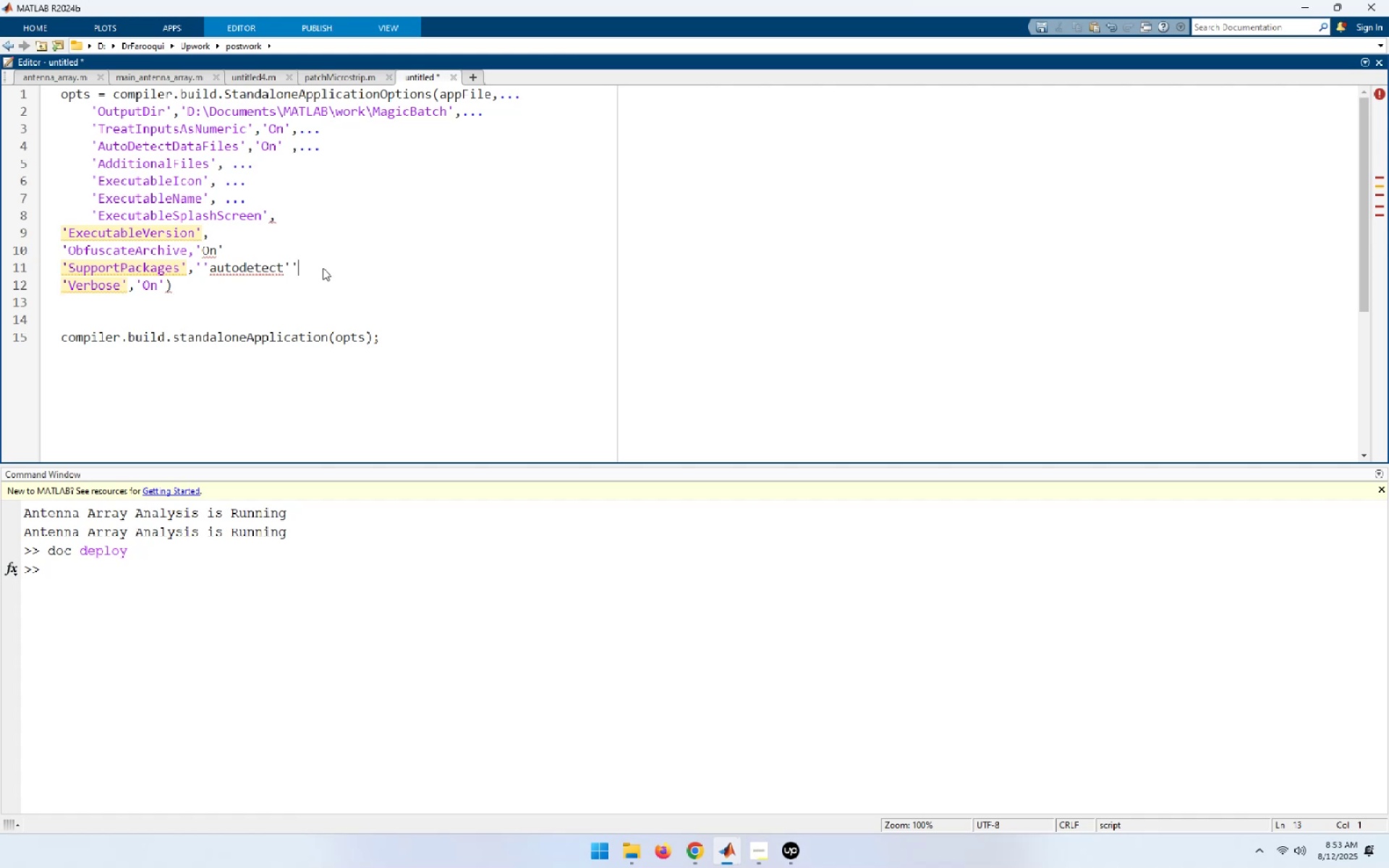 
key(ArrowUp)
 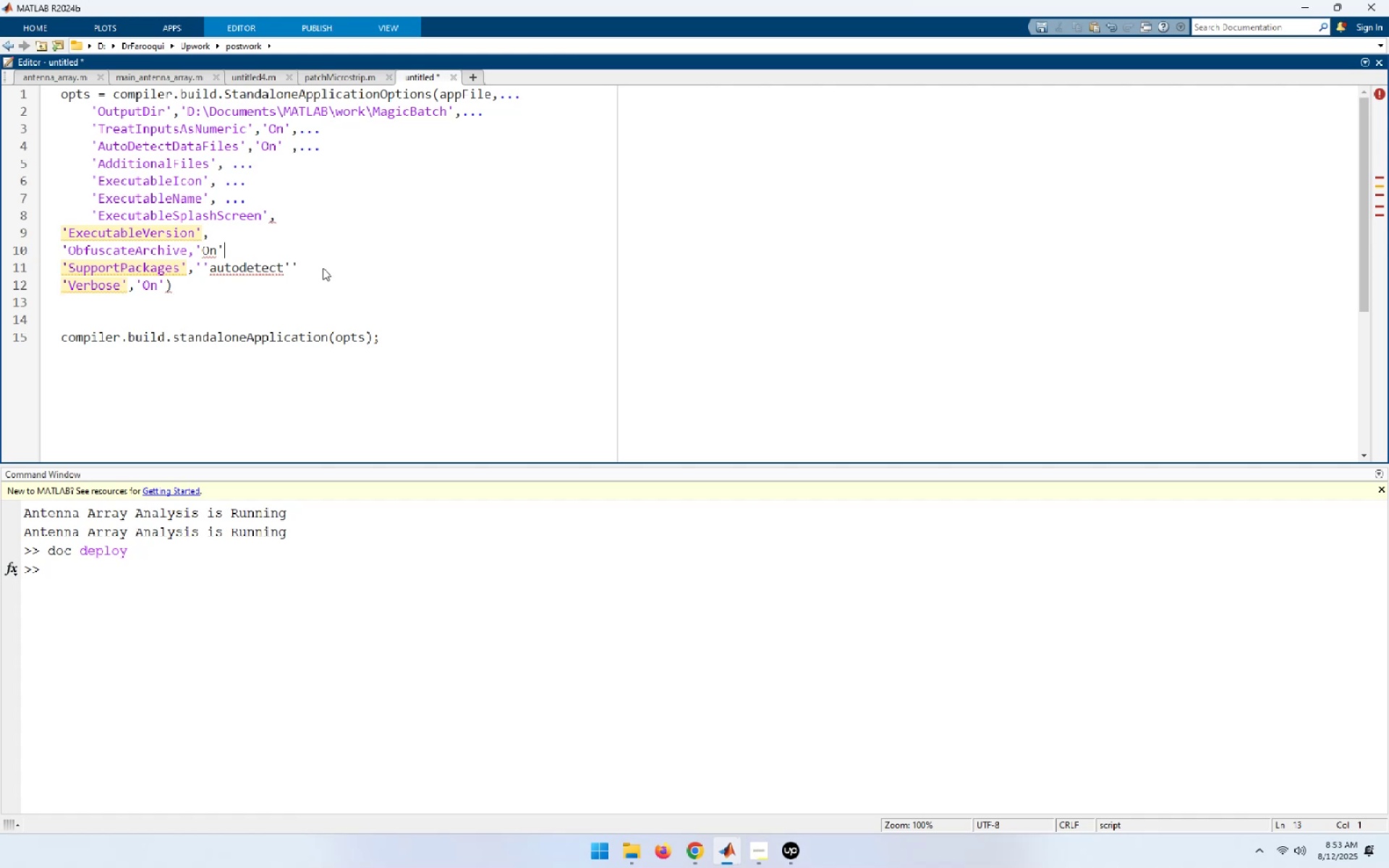 
key(ArrowUp)
 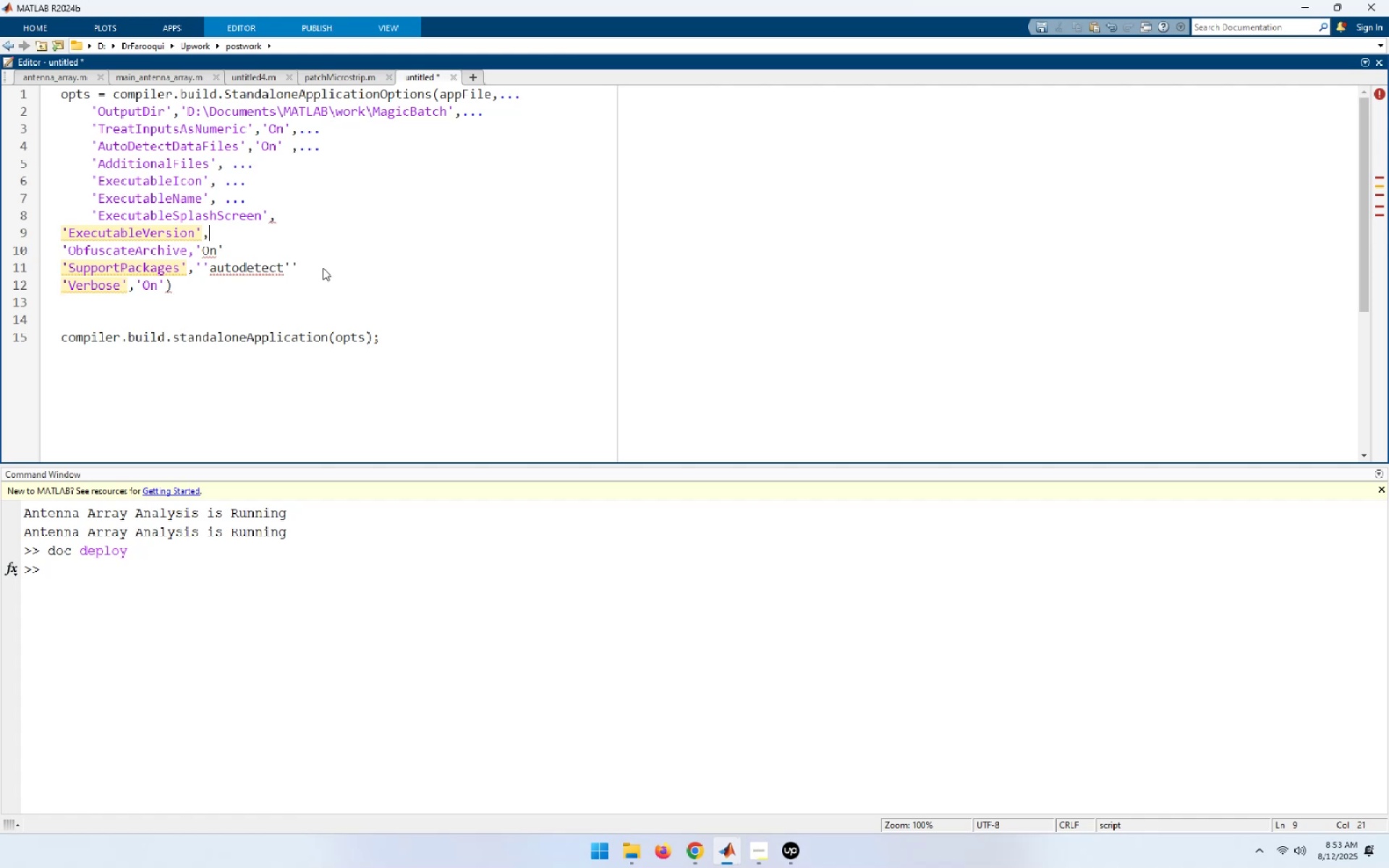 
key(Quote)
 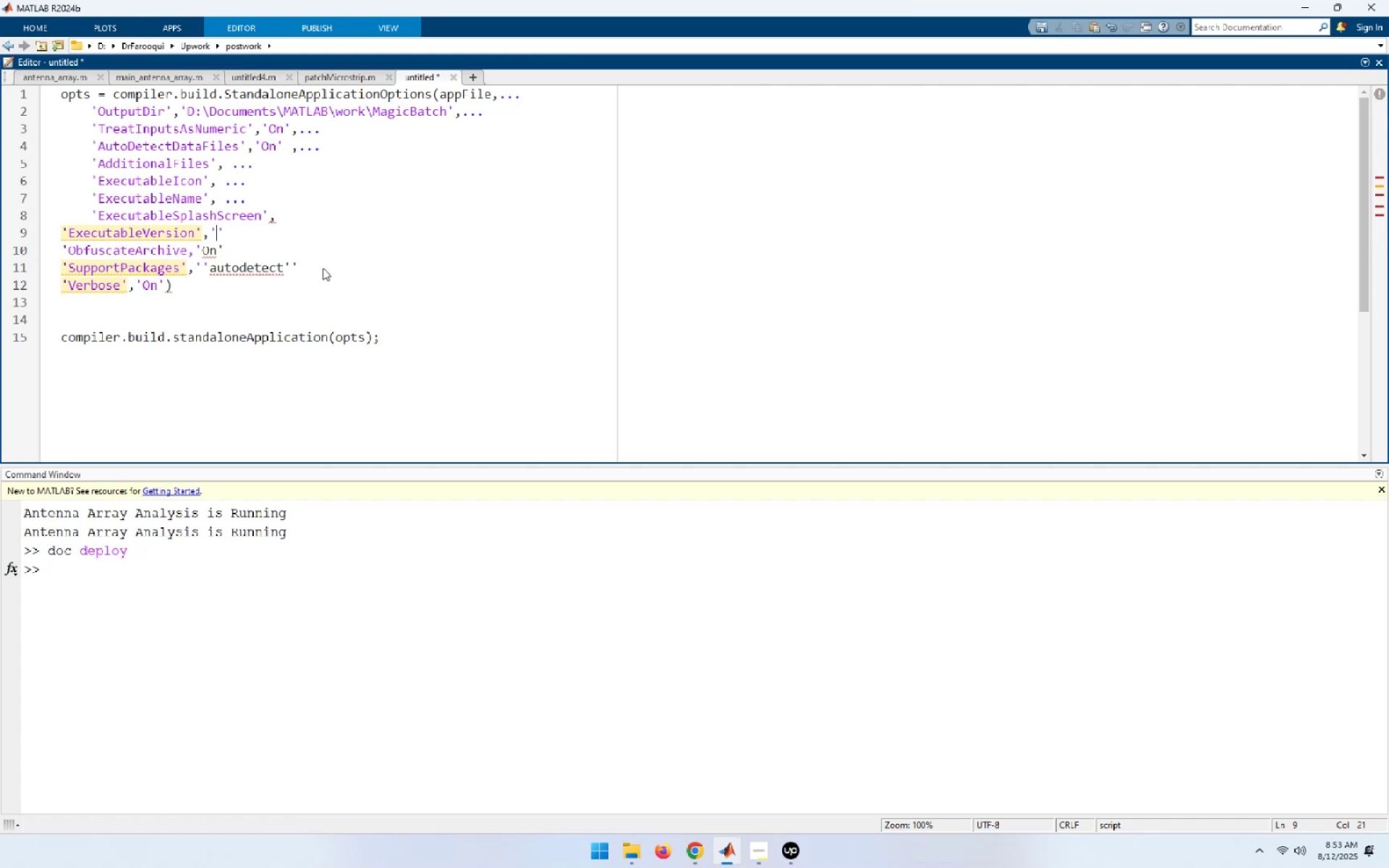 
key(Quote)
 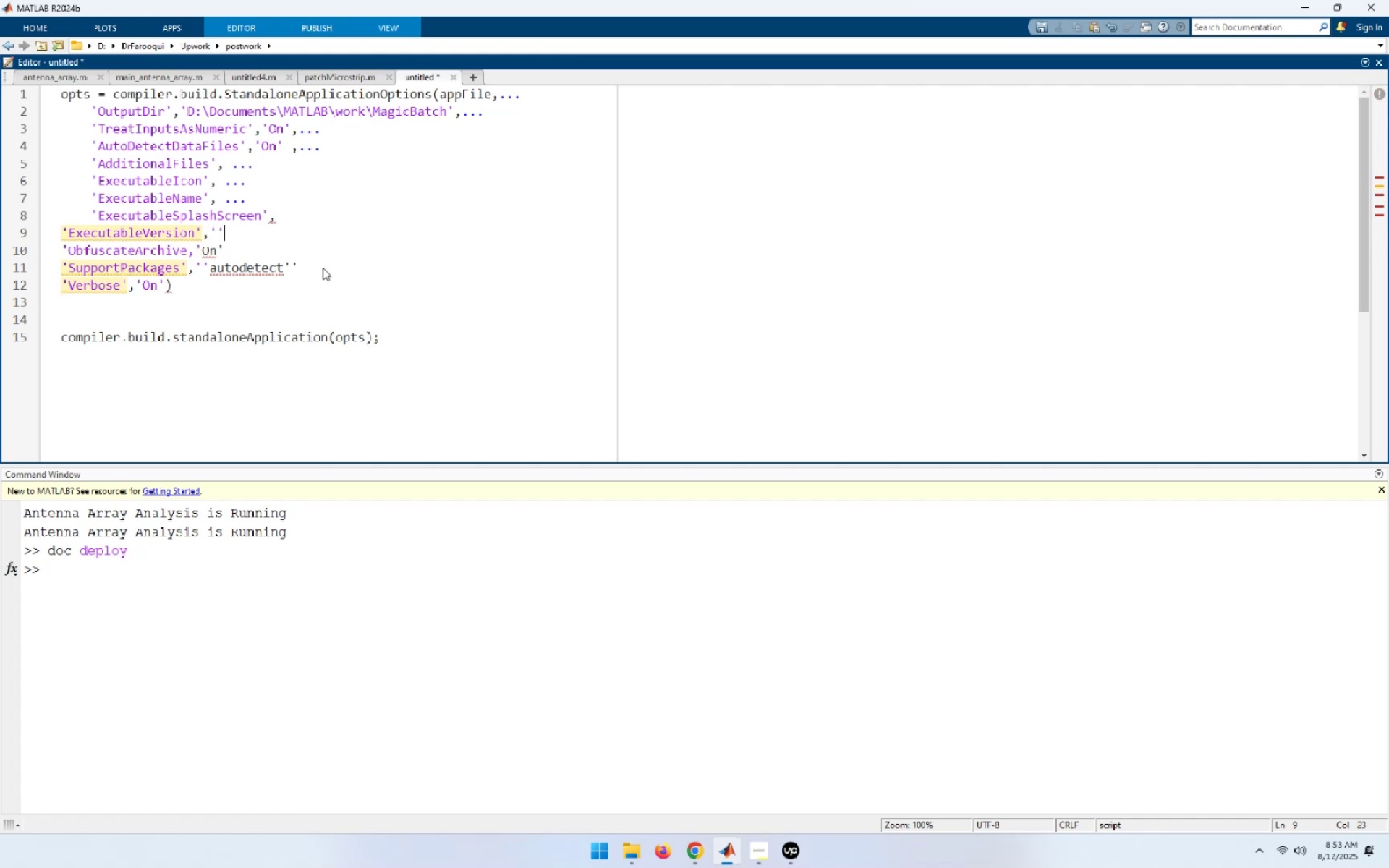 
key(Comma)
 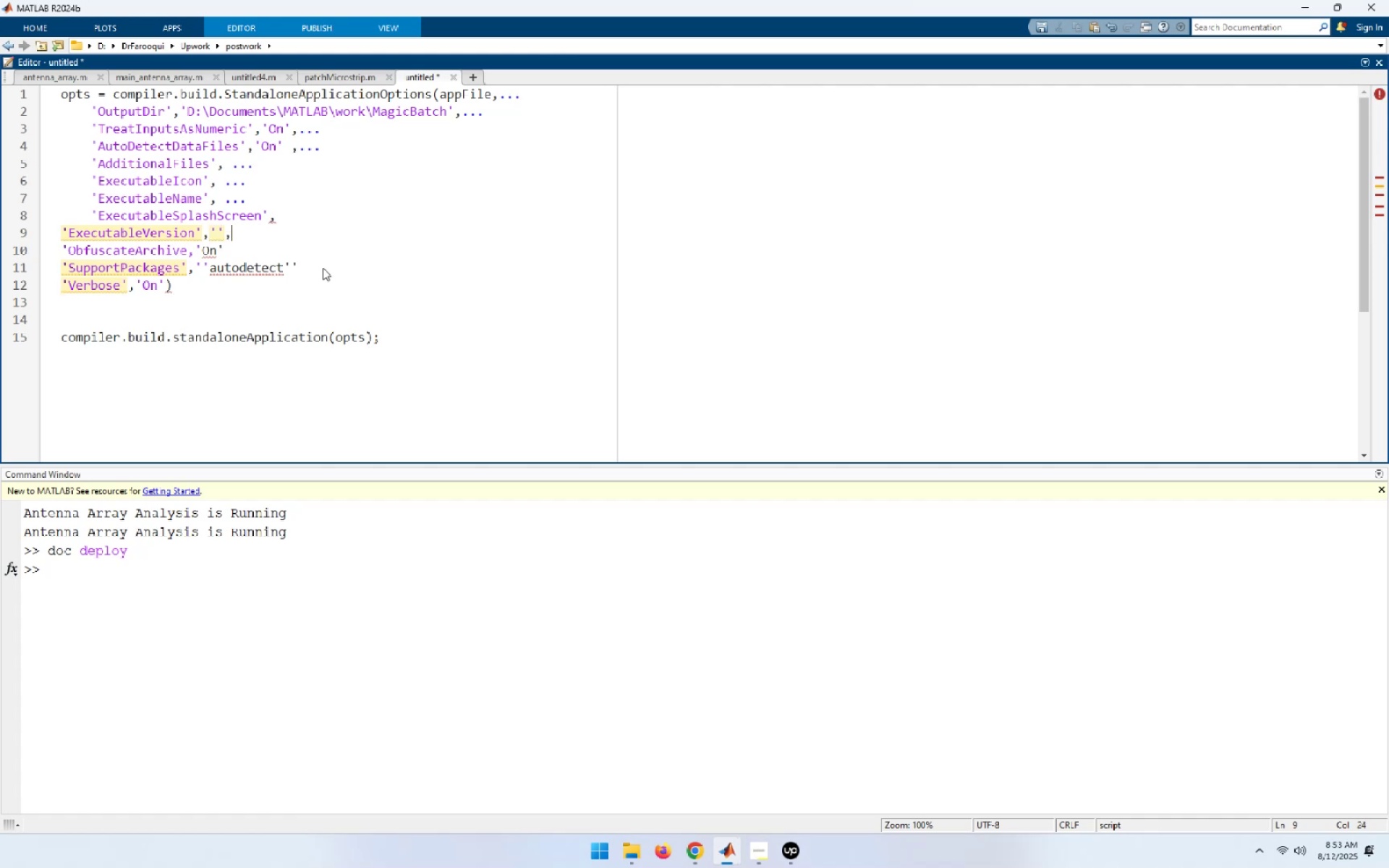 
key(Space)
 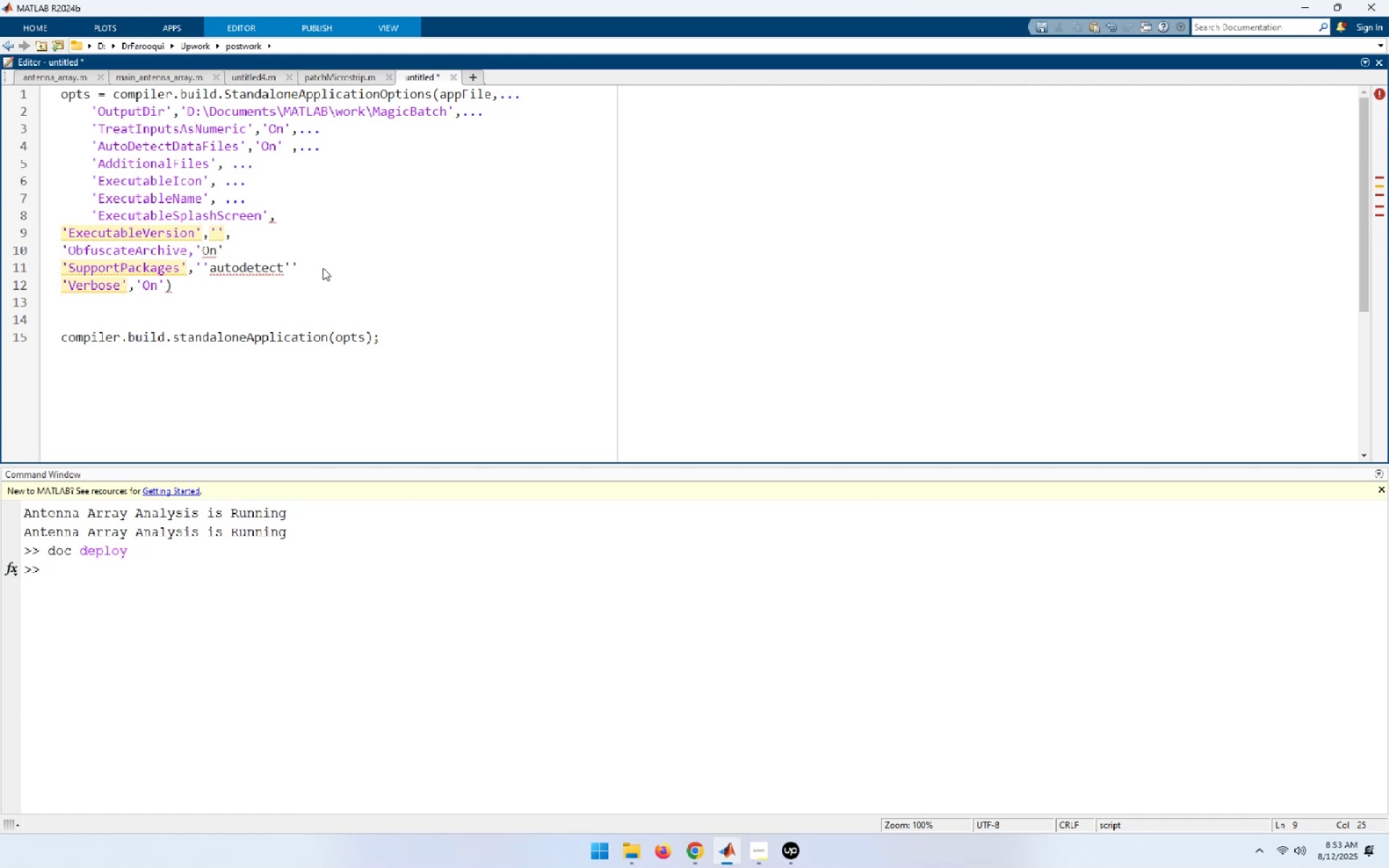 
key(NumpadDecimal)
 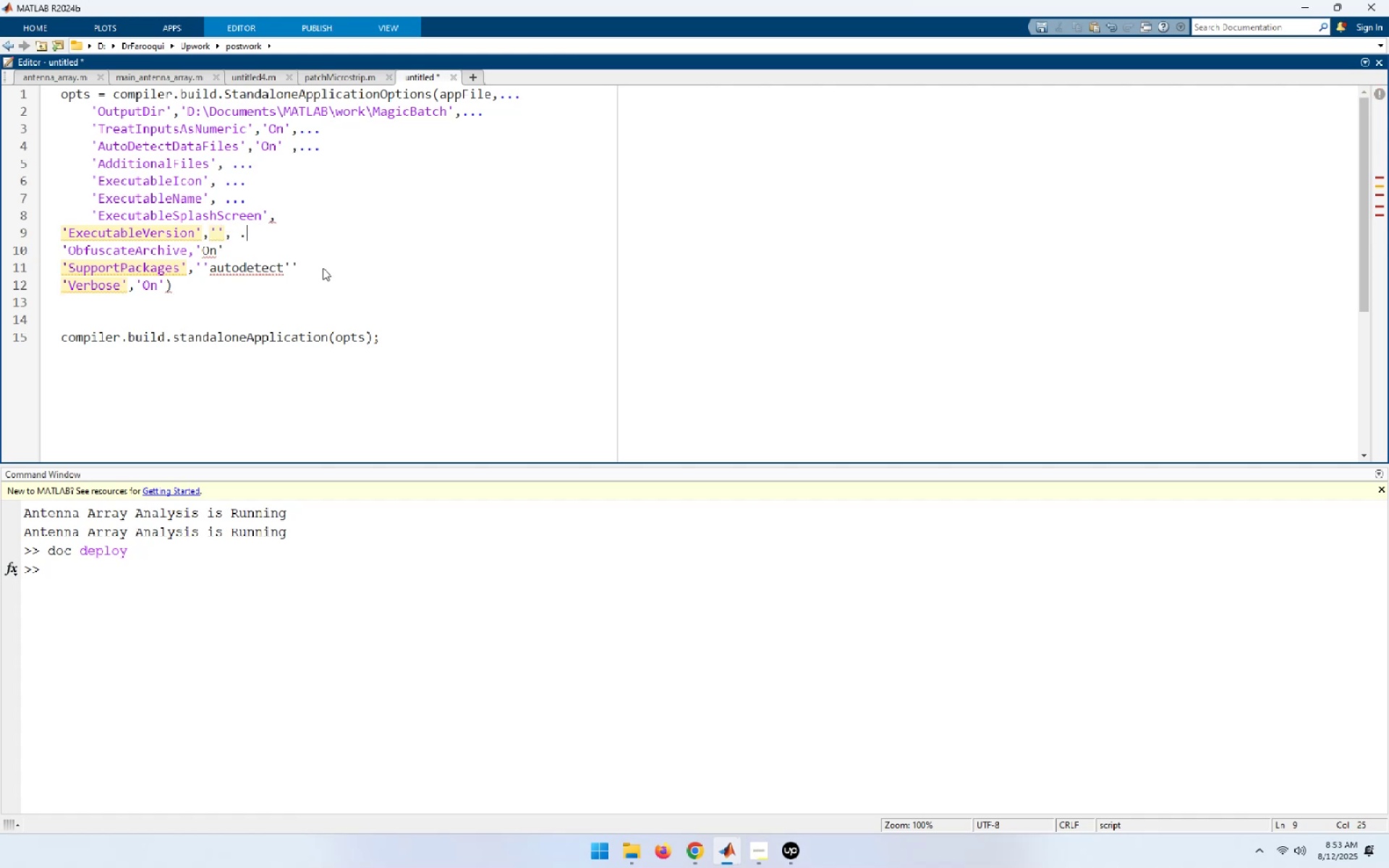 
key(NumpadDecimal)
 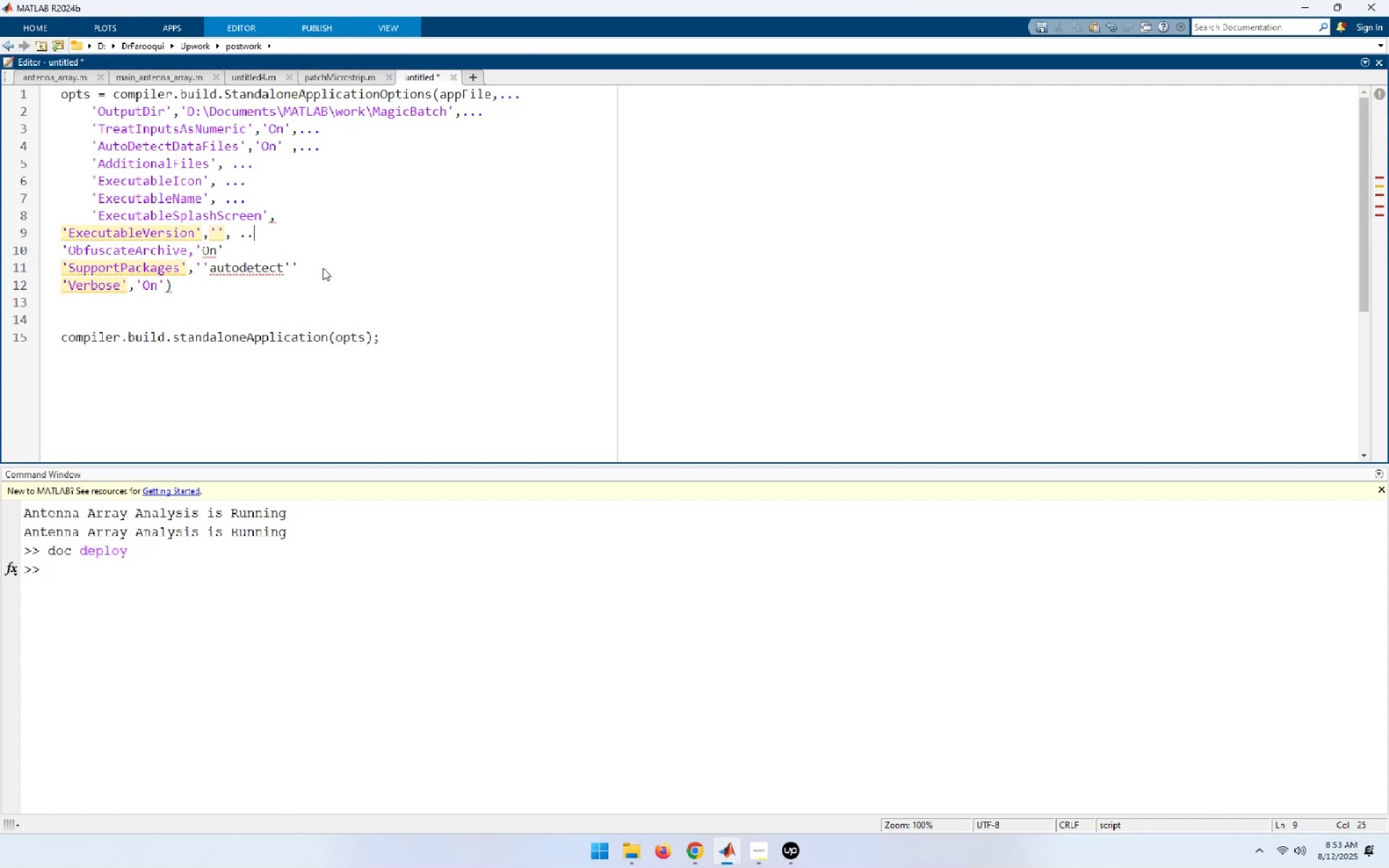 
key(NumpadDecimal)
 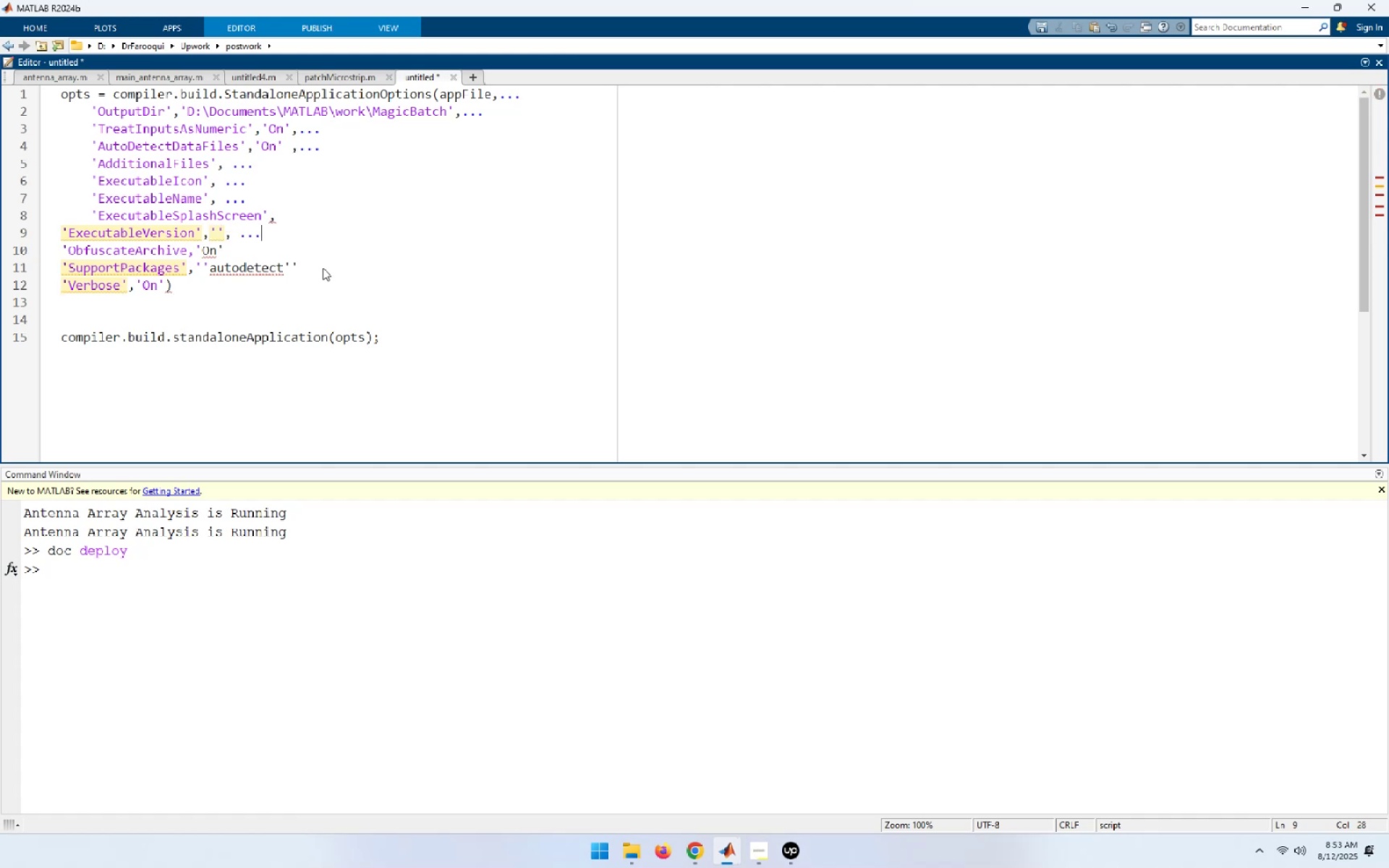 
key(ArrowLeft)
 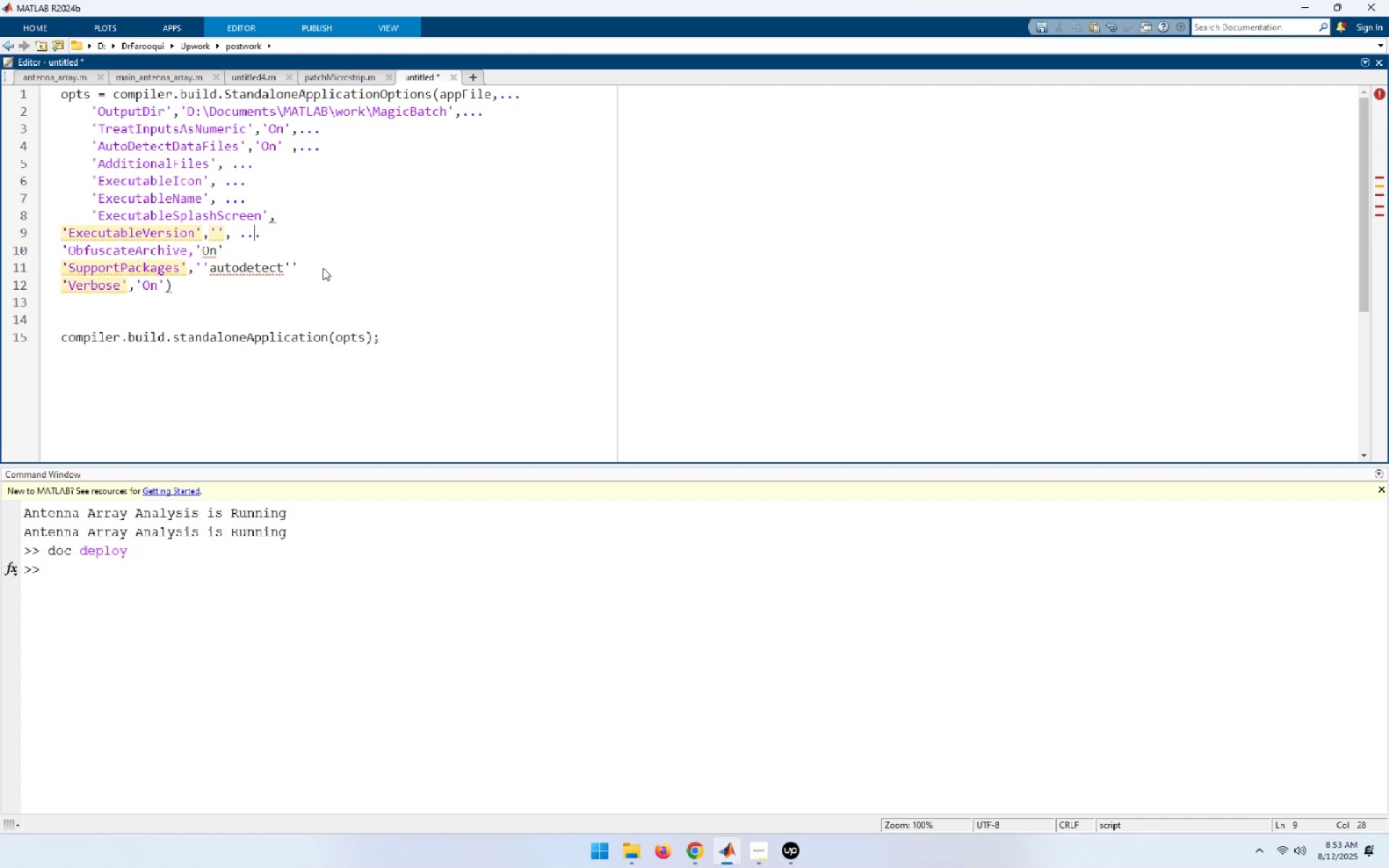 
key(ArrowLeft)
 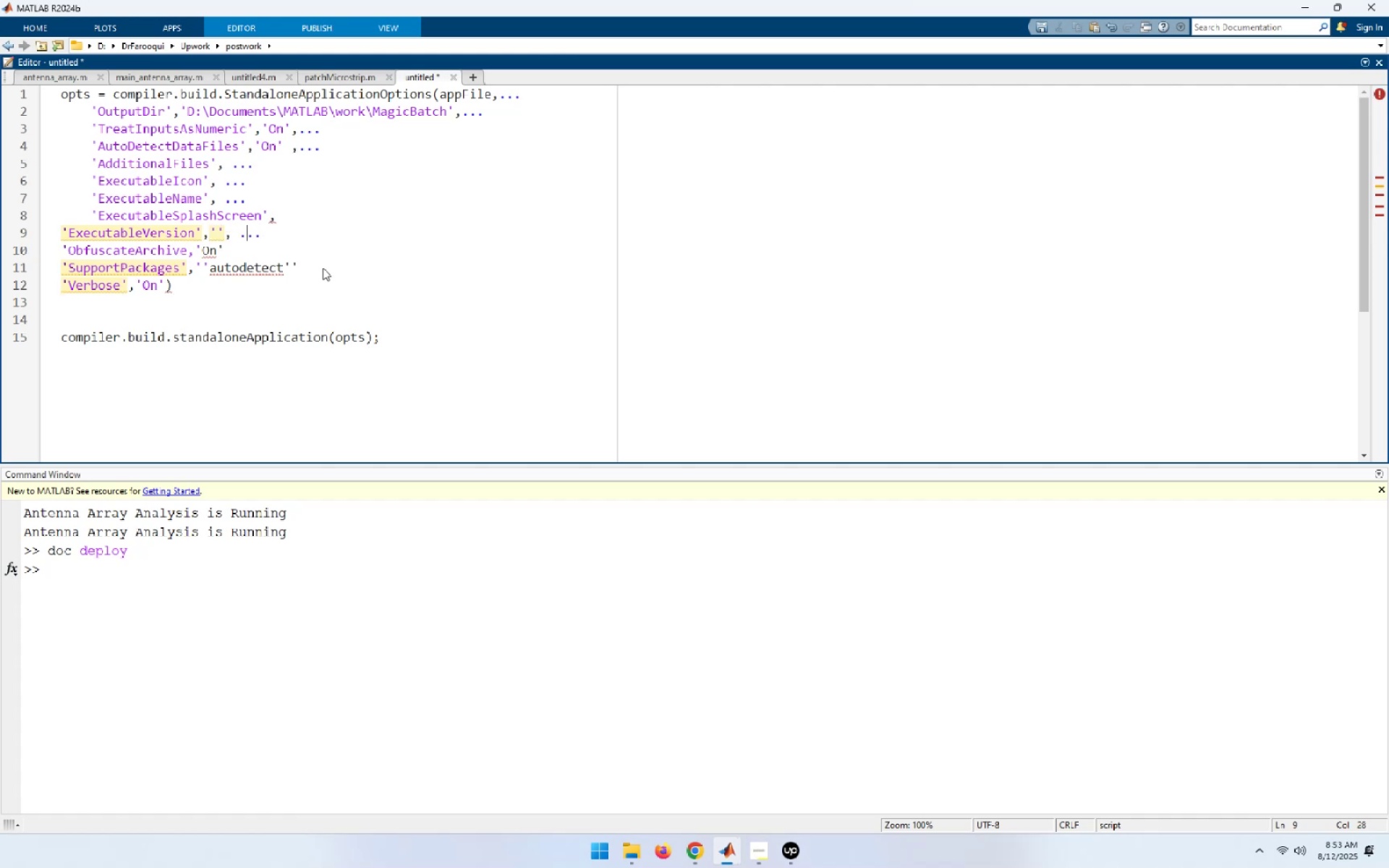 
key(ArrowLeft)
 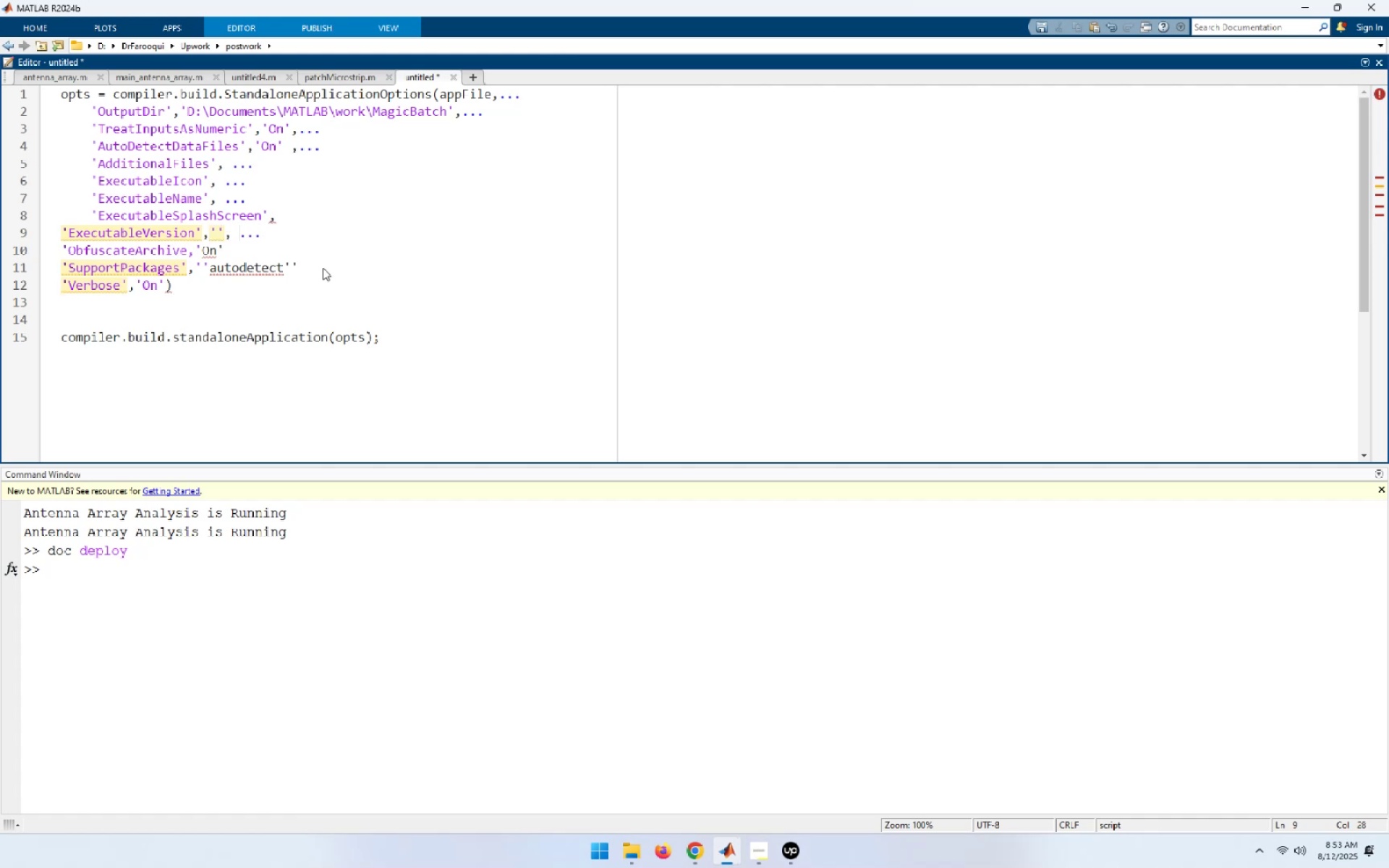 
key(ArrowLeft)
 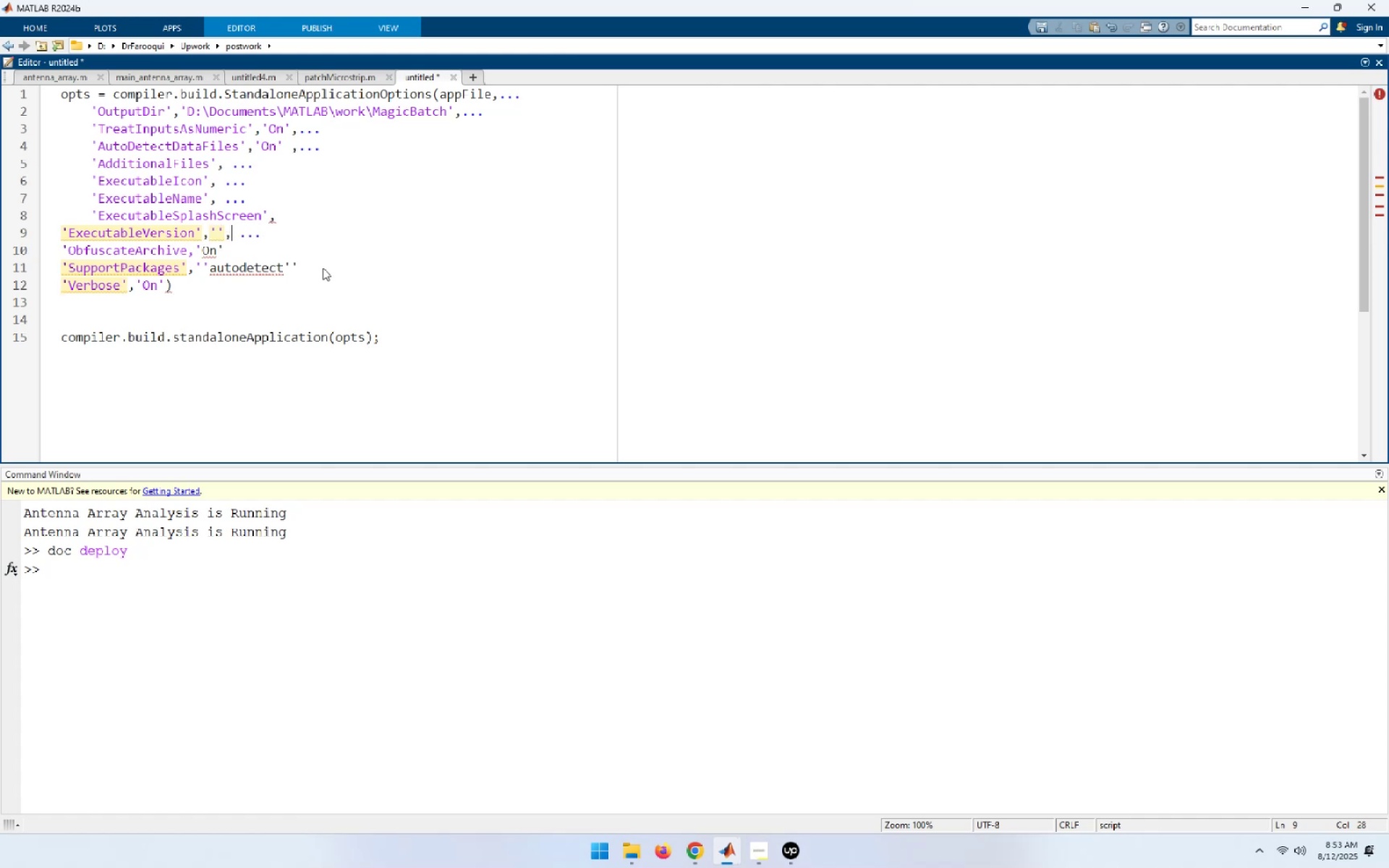 
key(ArrowLeft)
 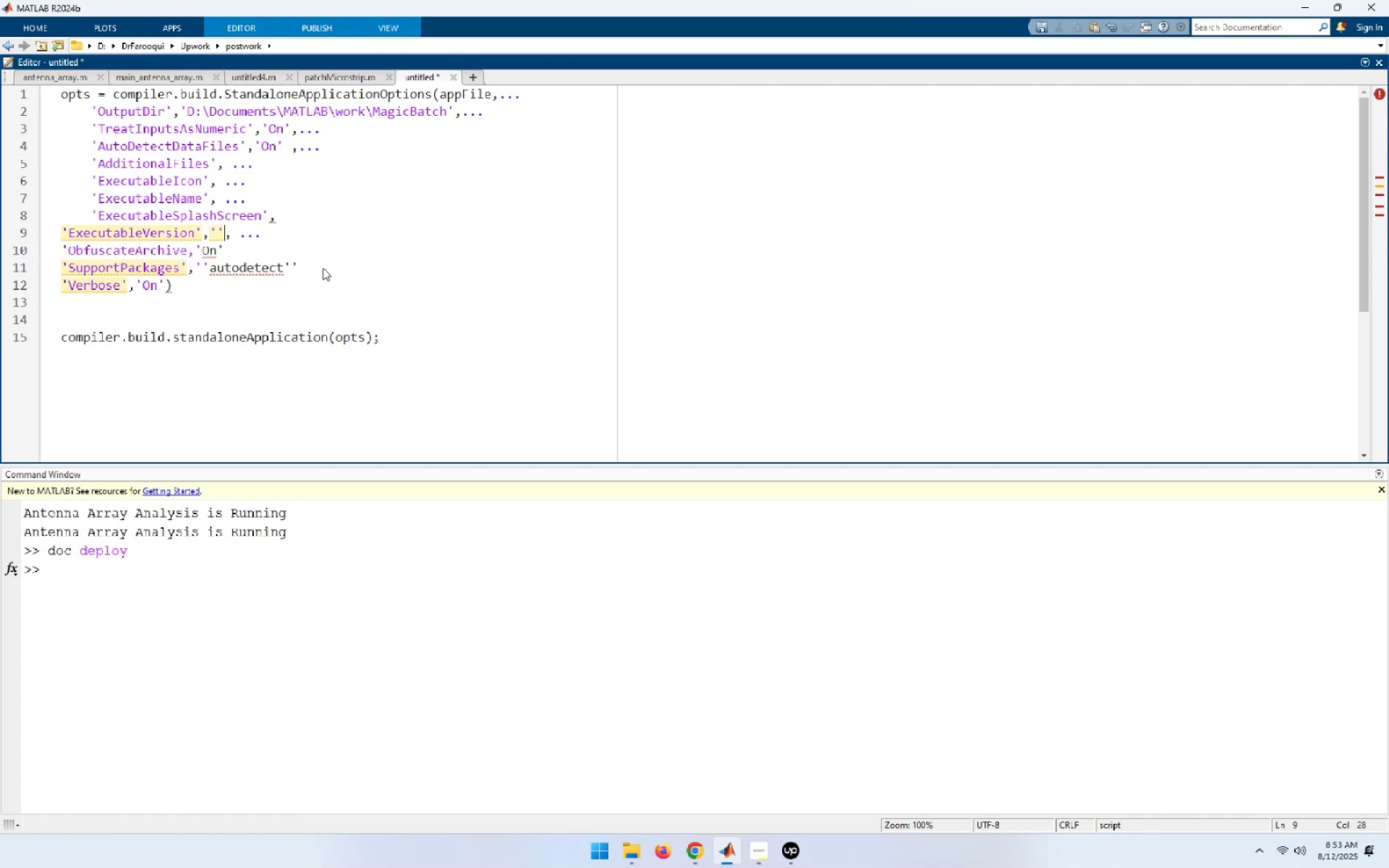 
key(ArrowLeft)
 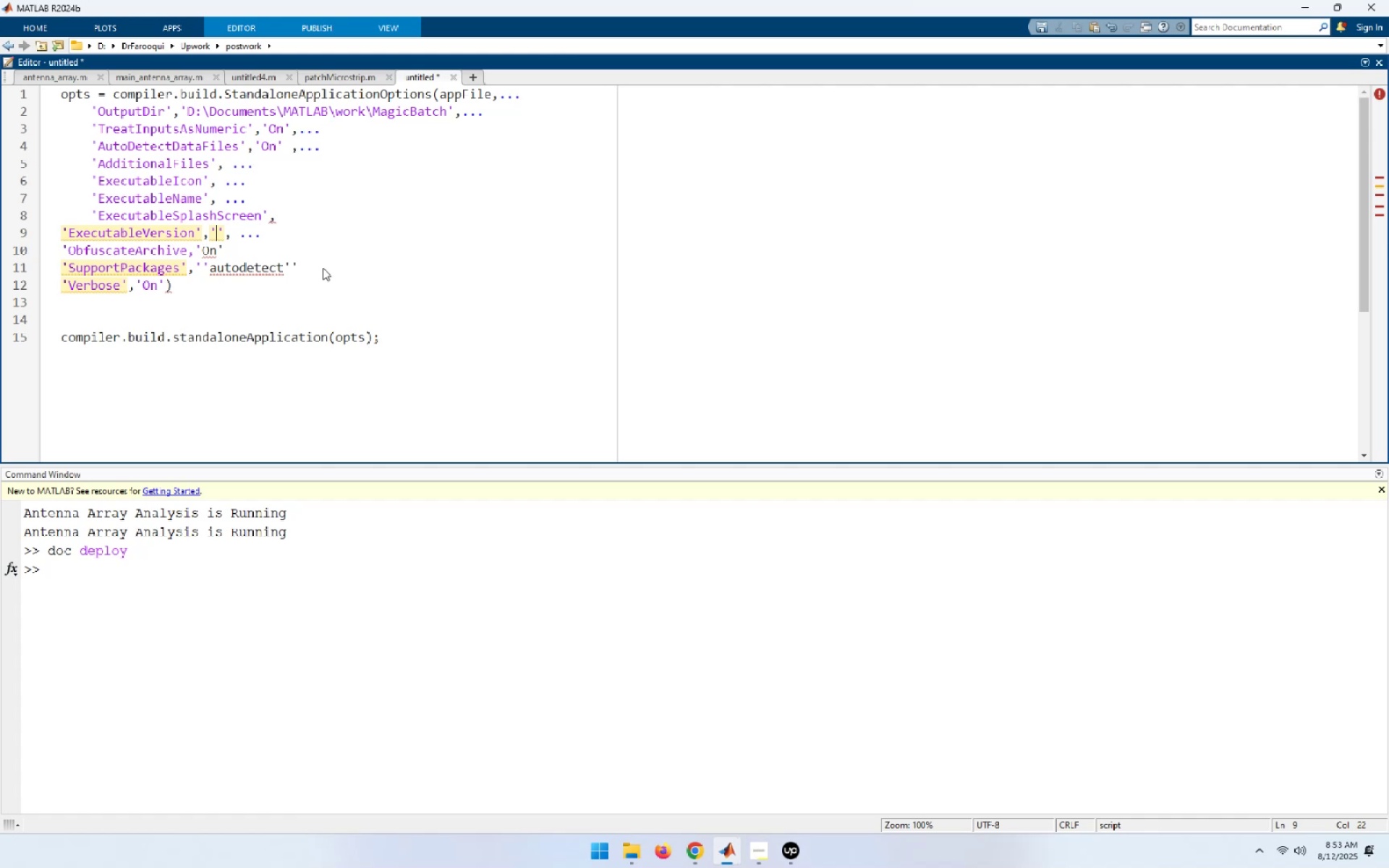 
key(Numpad1)
 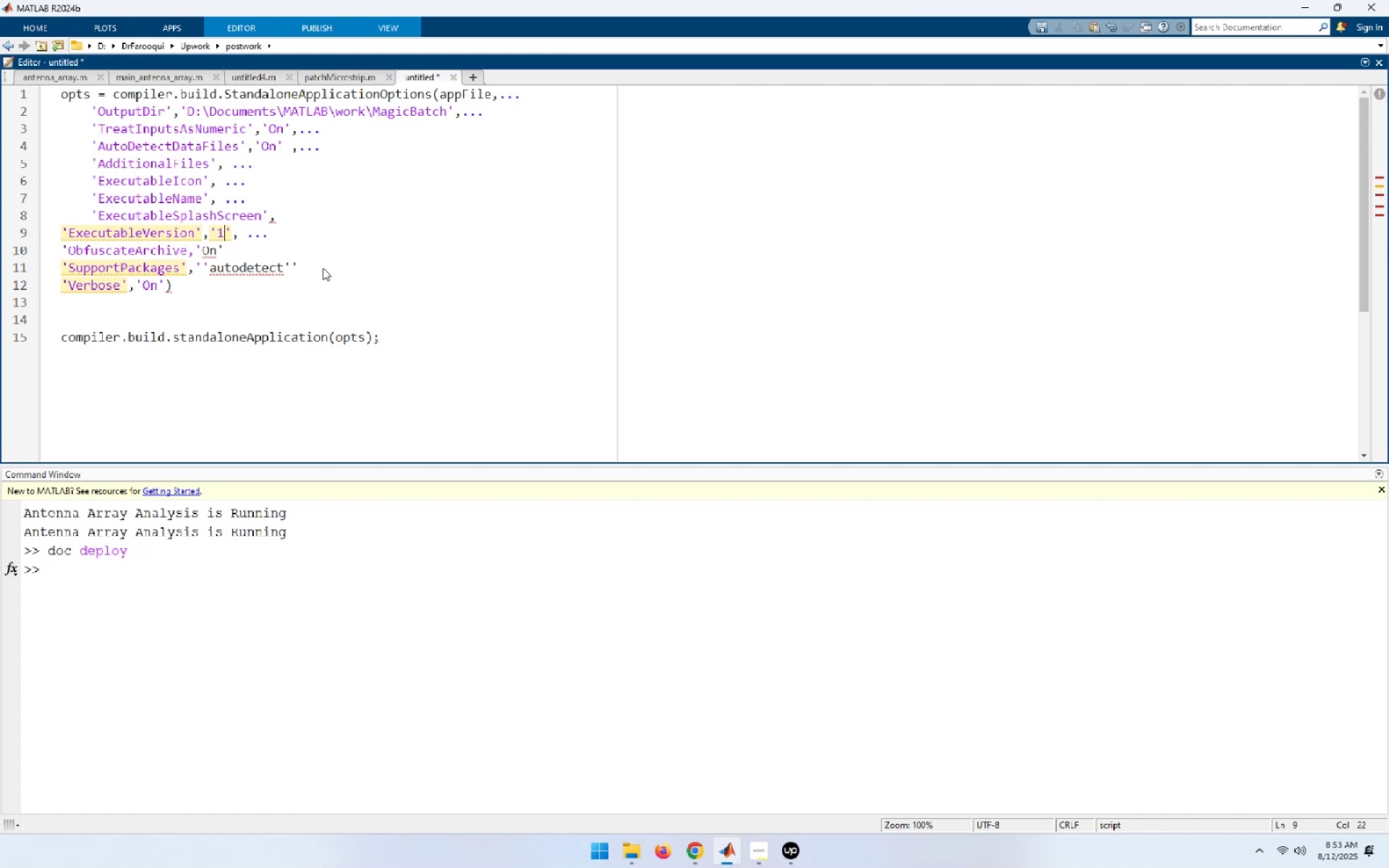 
key(NumpadDecimal)
 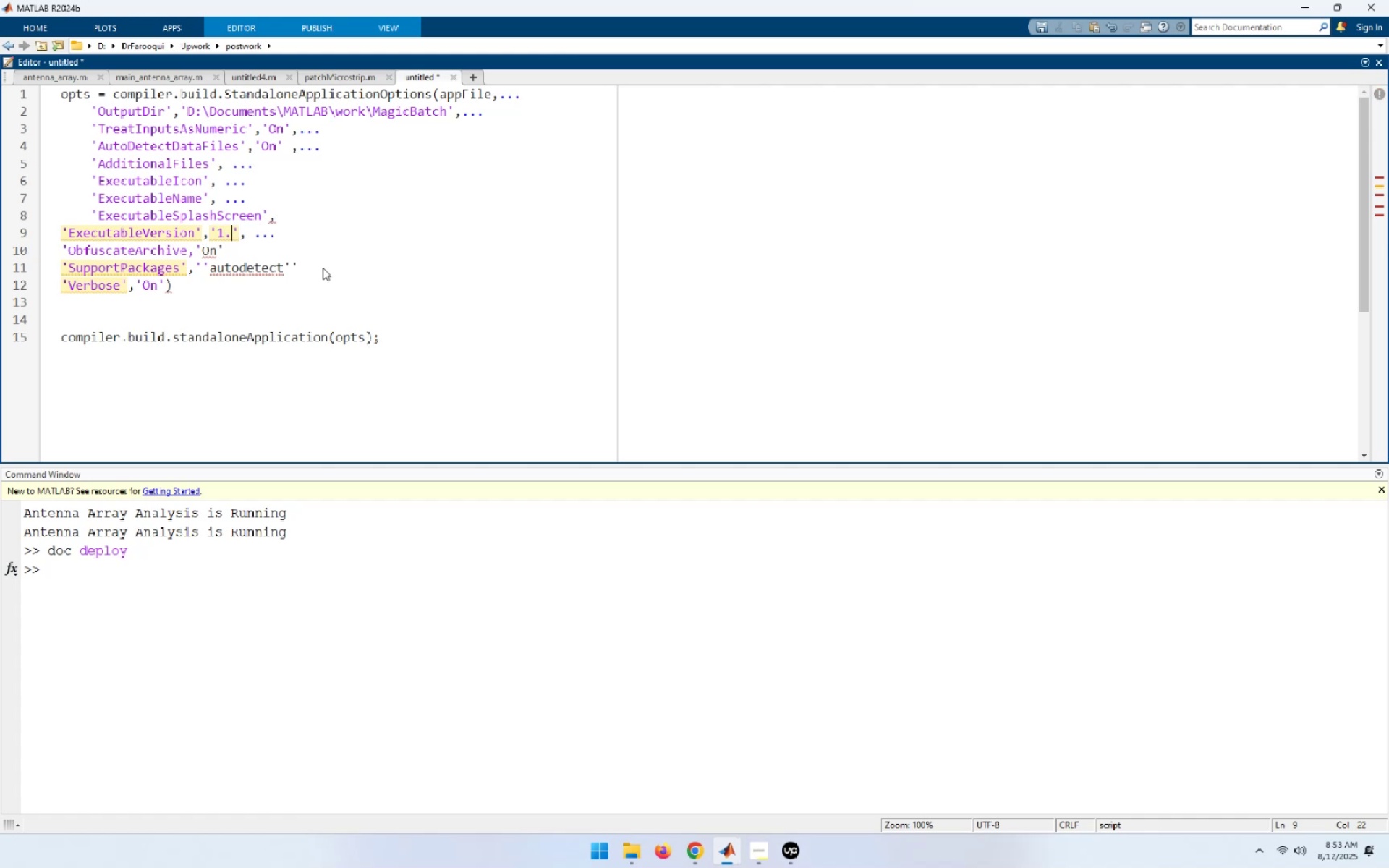 
key(Numpad0)
 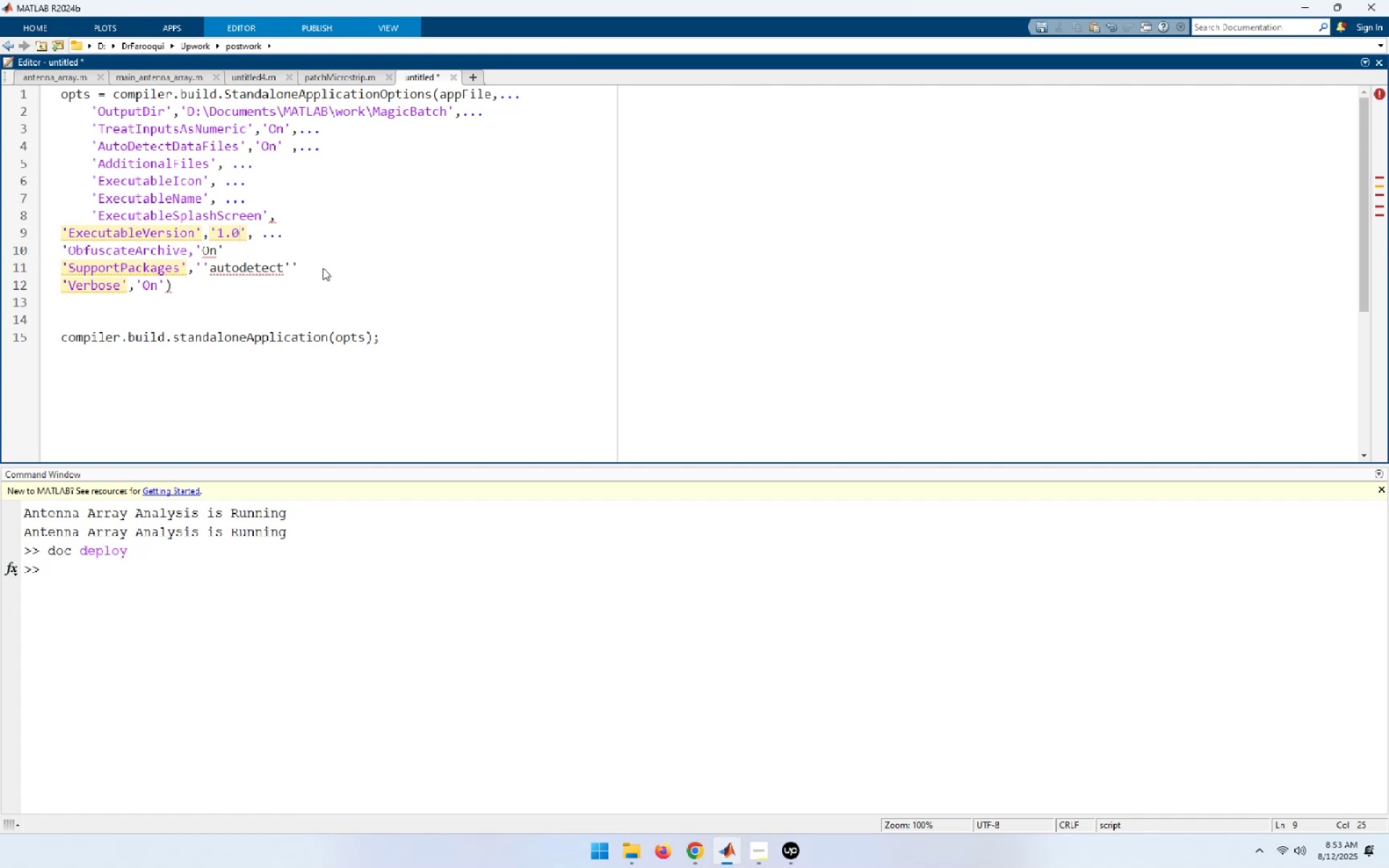 
key(ArrowLeft)
 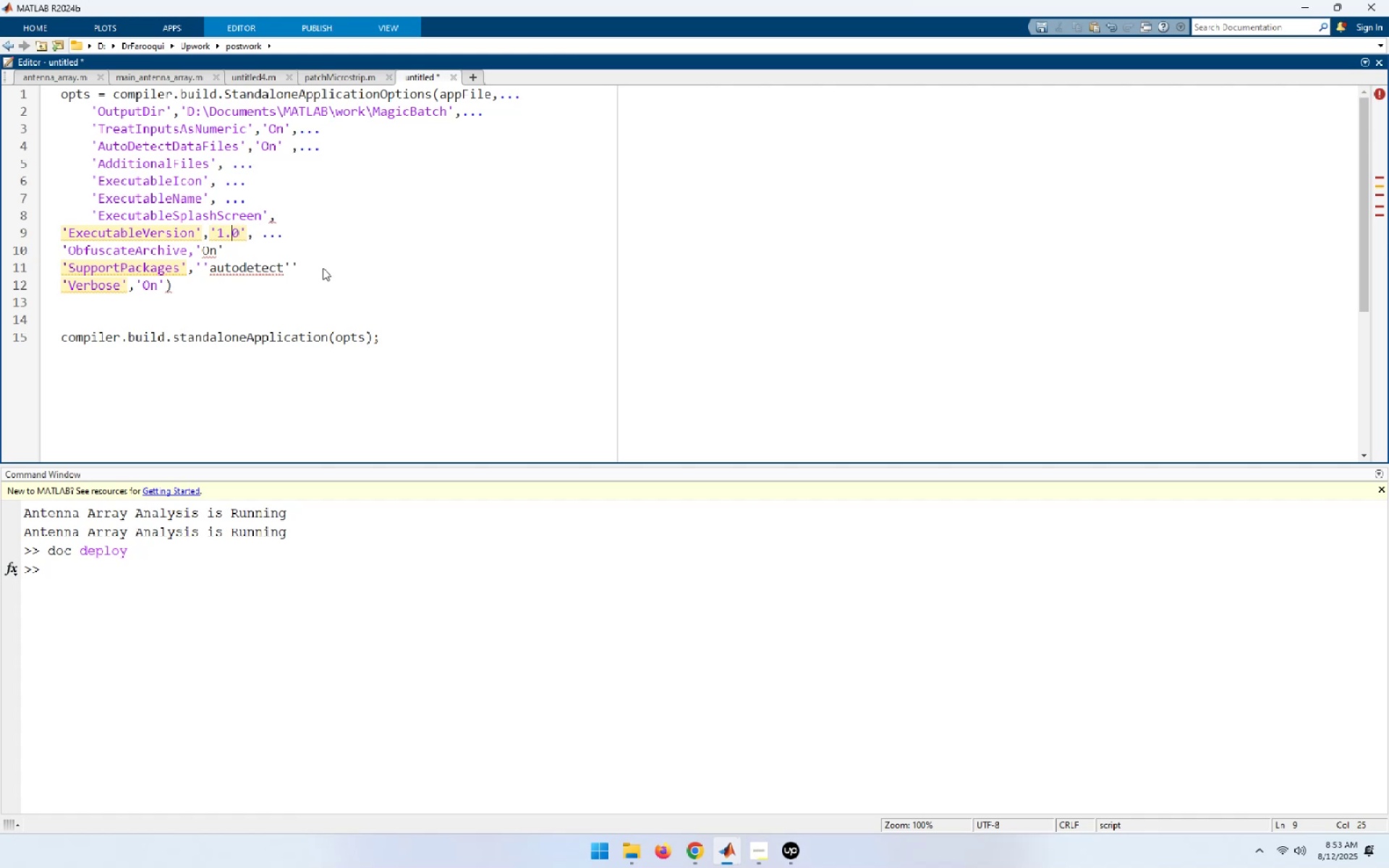 
key(ArrowLeft)
 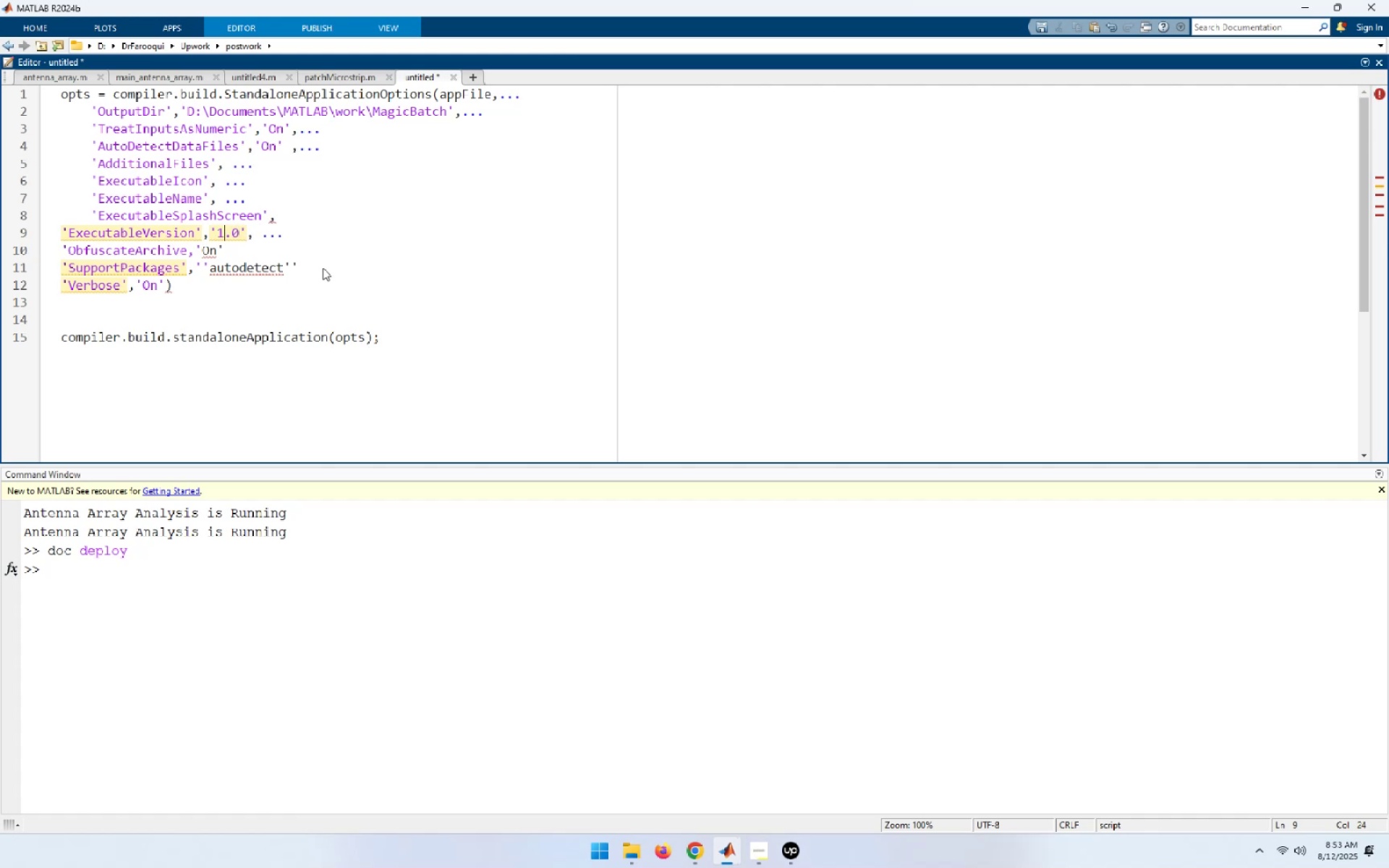 
hold_key(key=ShiftLeft, duration=0.35)
 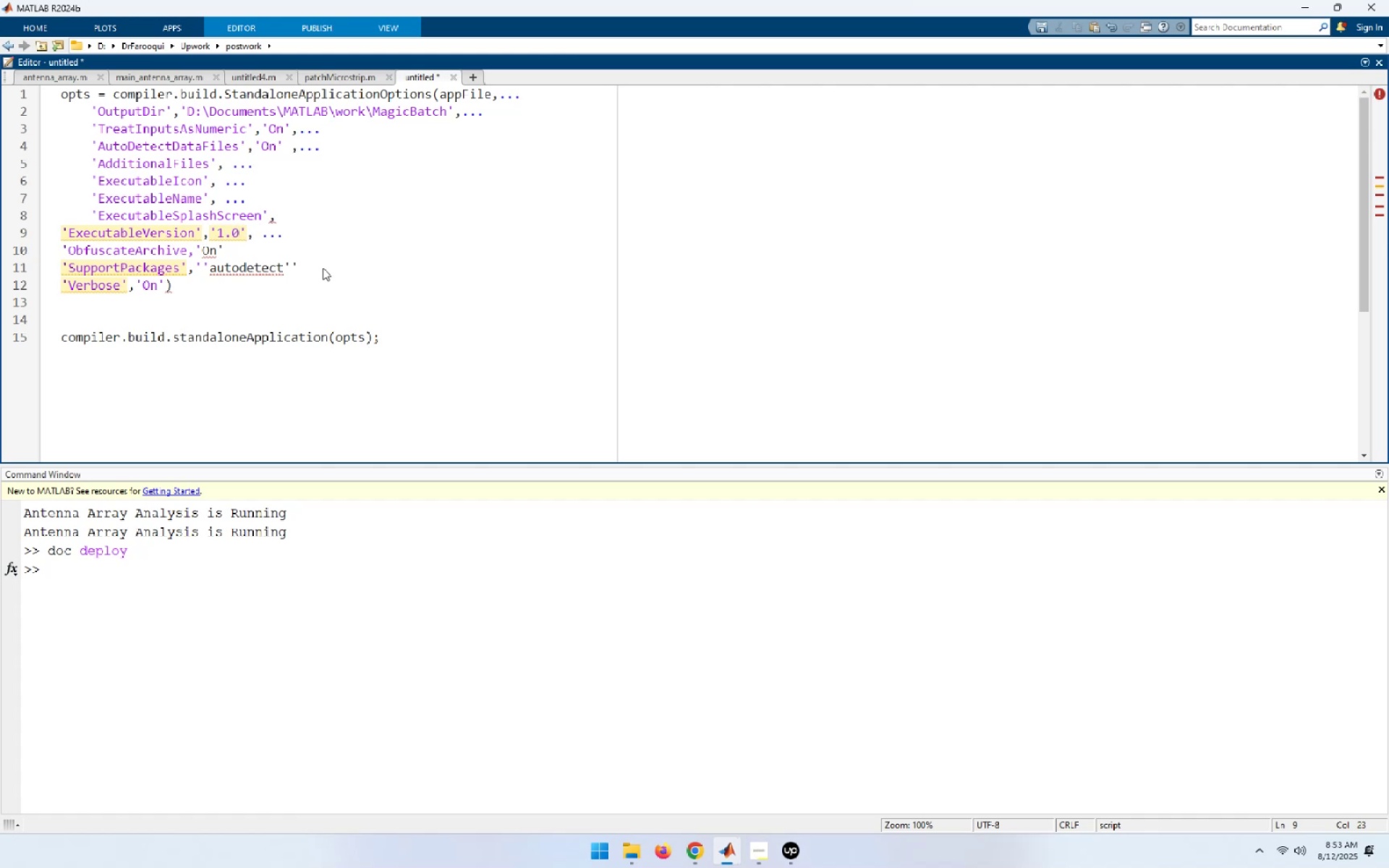 
key(ArrowDown)
 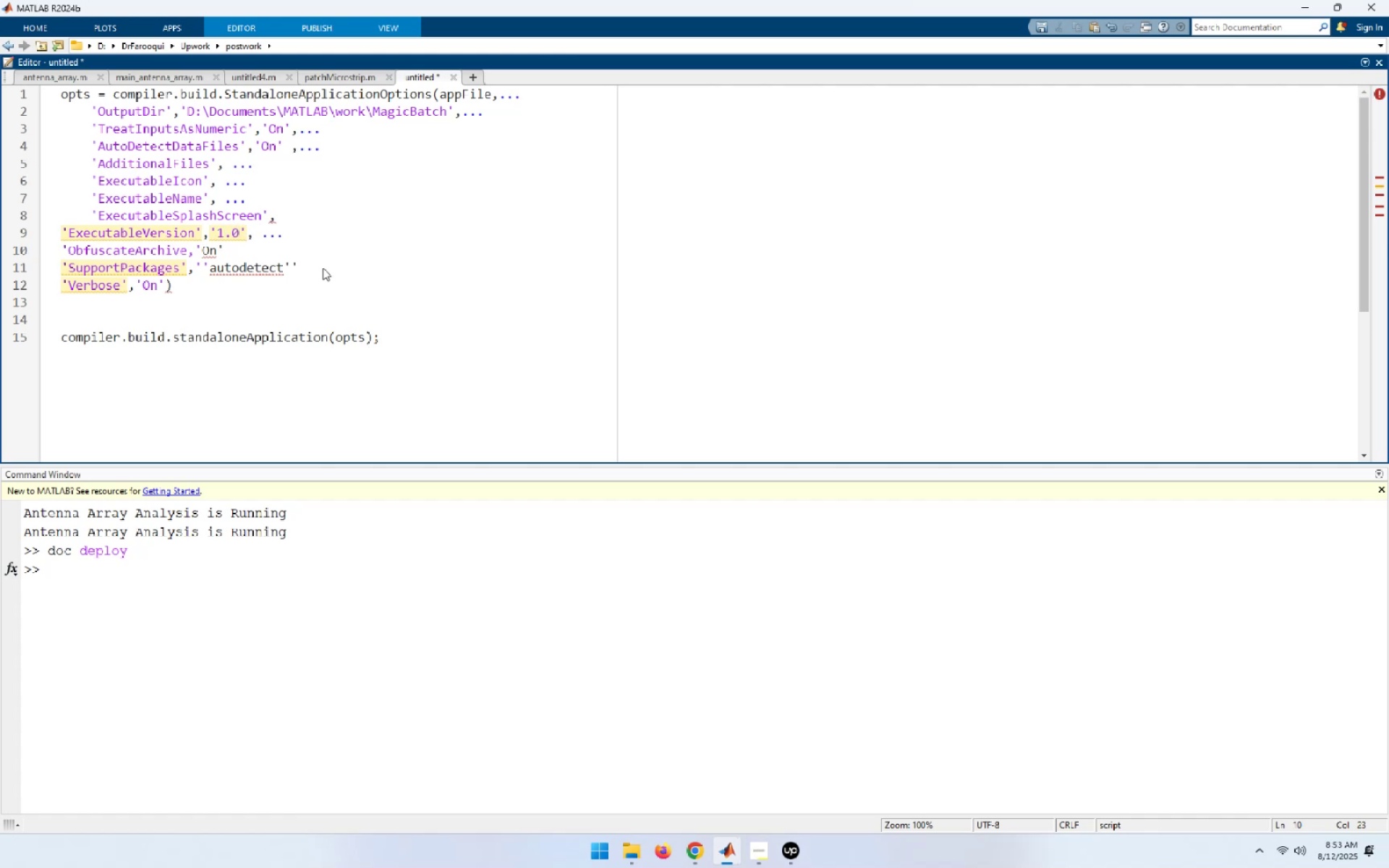 
key(Comma)
 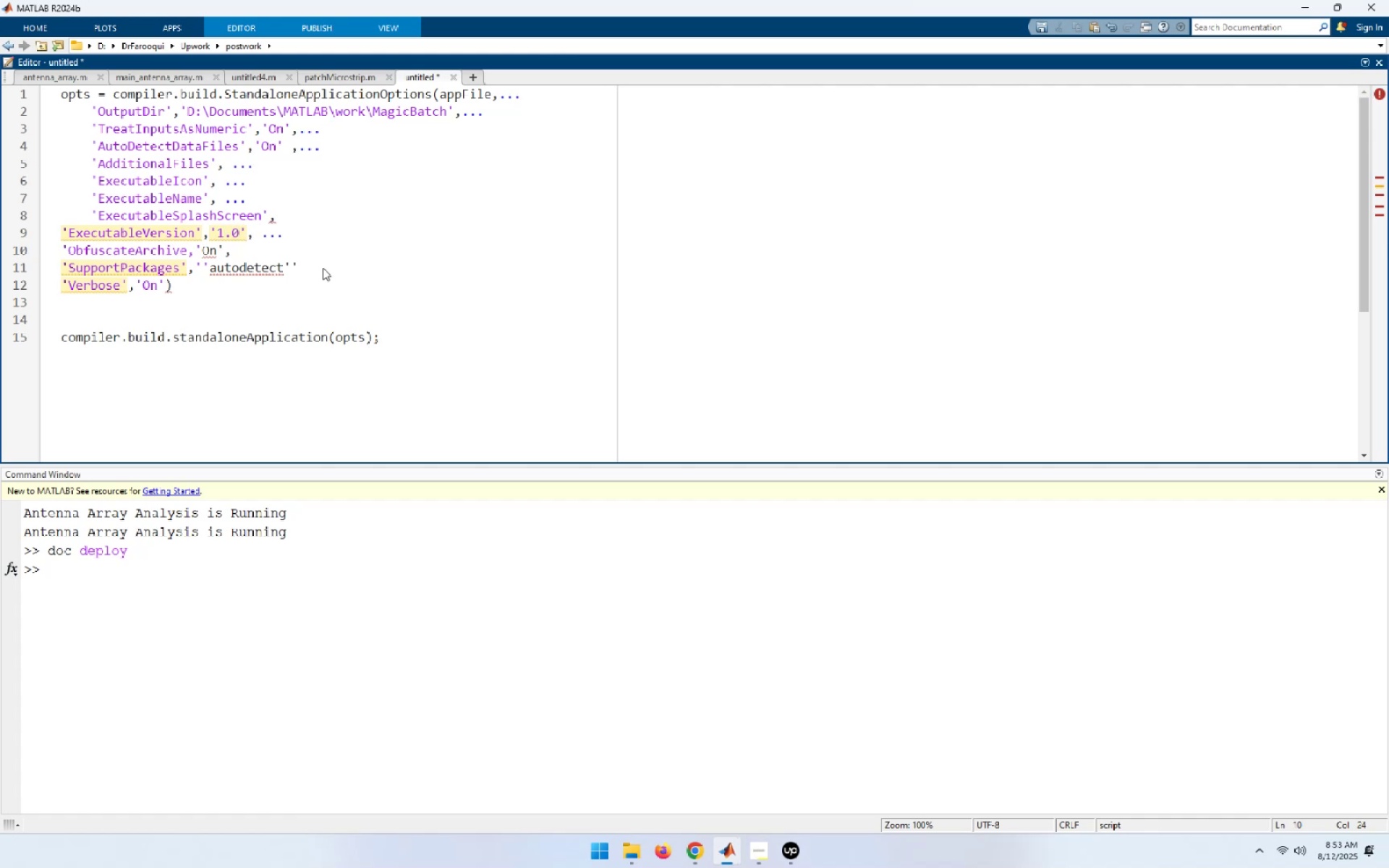 
key(Space)
 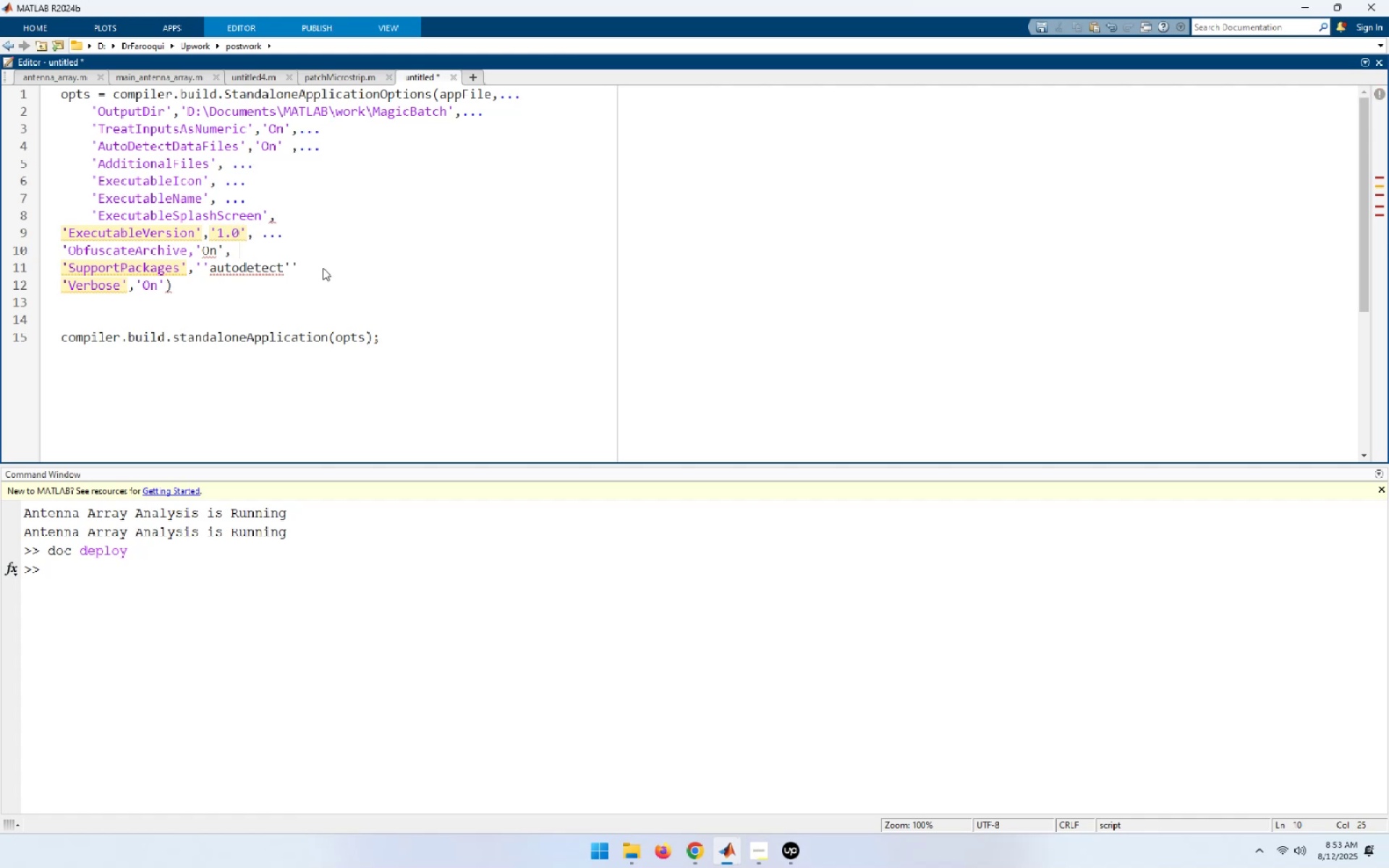 
key(NumpadDecimal)
 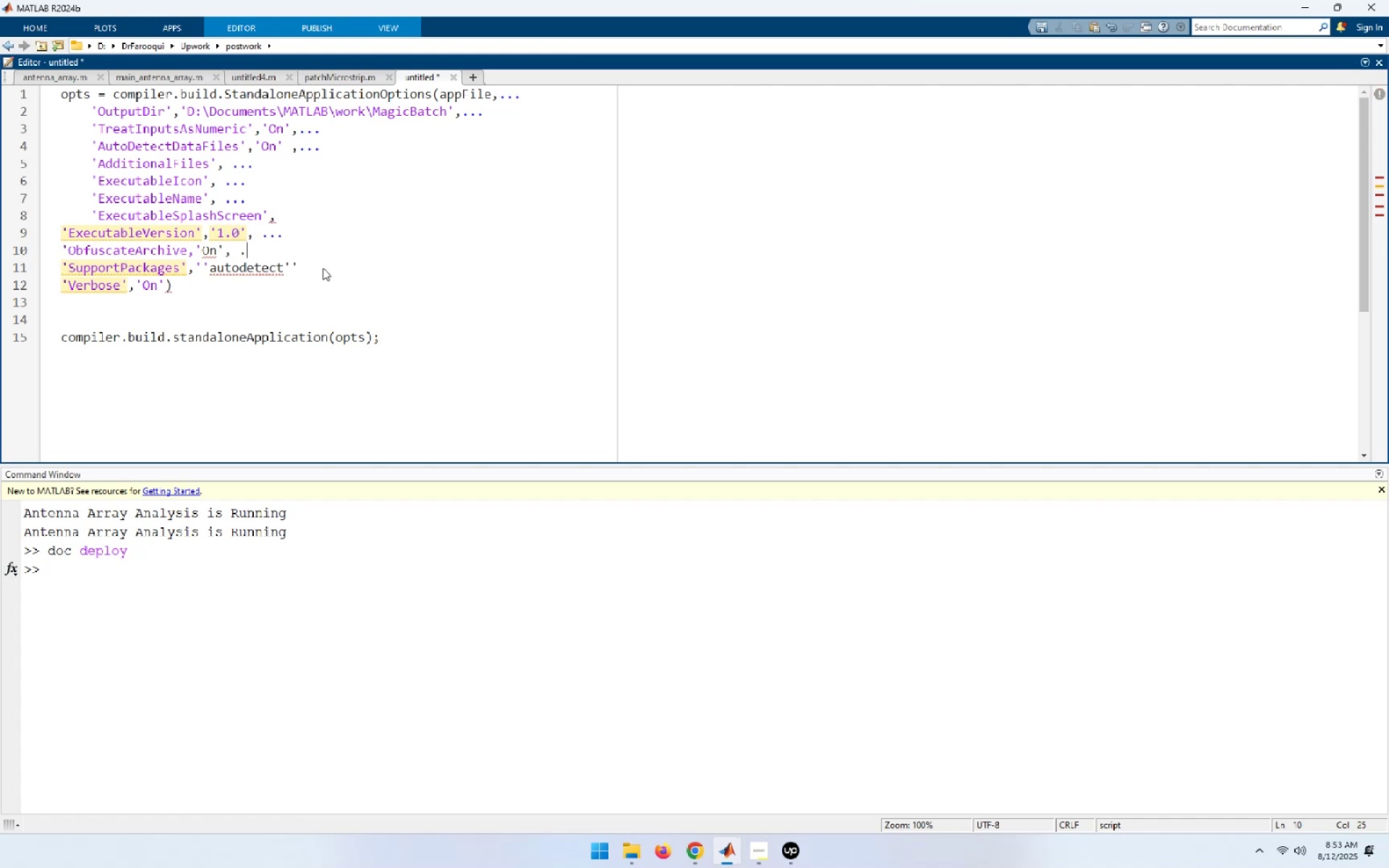 
key(NumpadDecimal)
 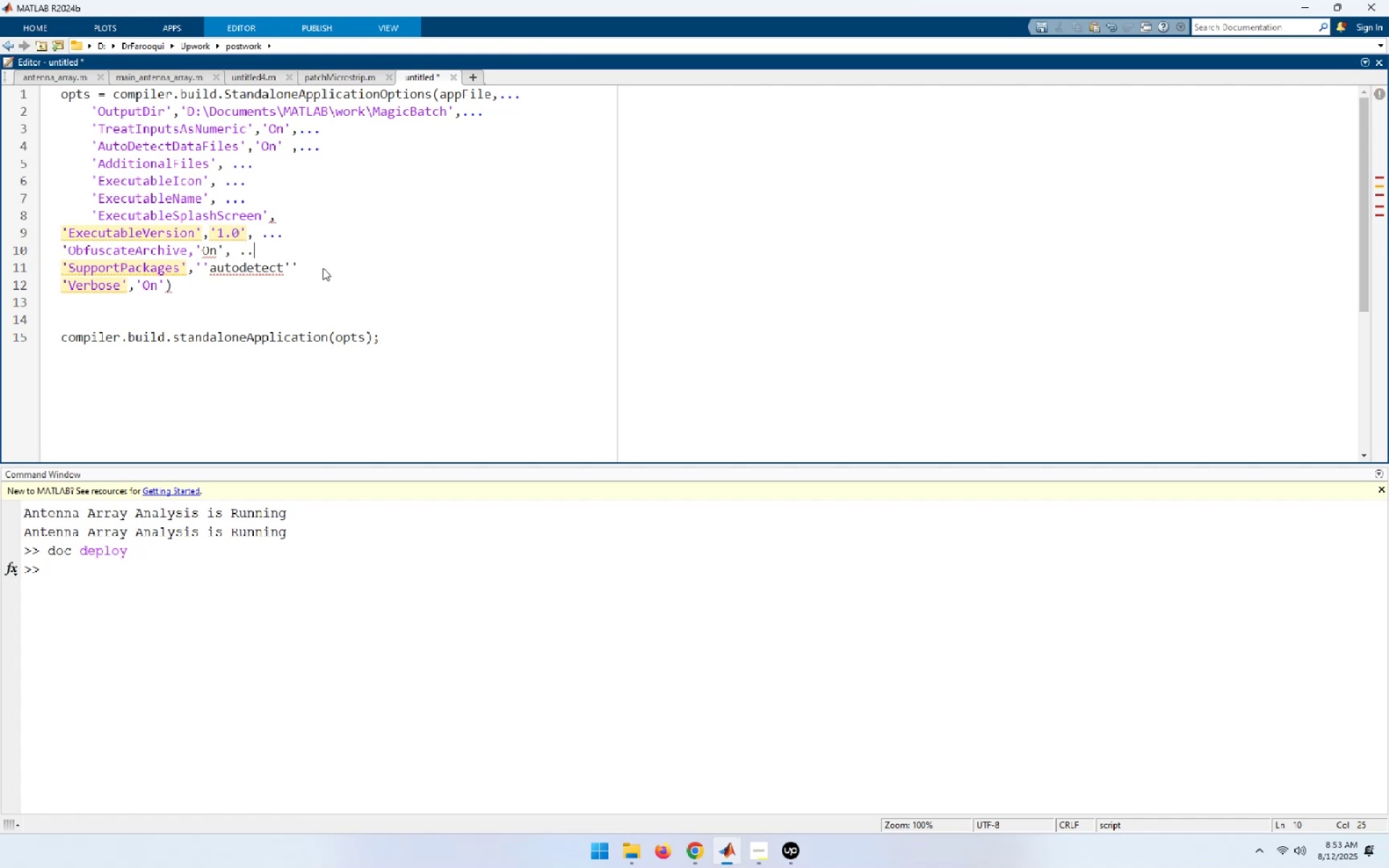 
key(NumpadDecimal)
 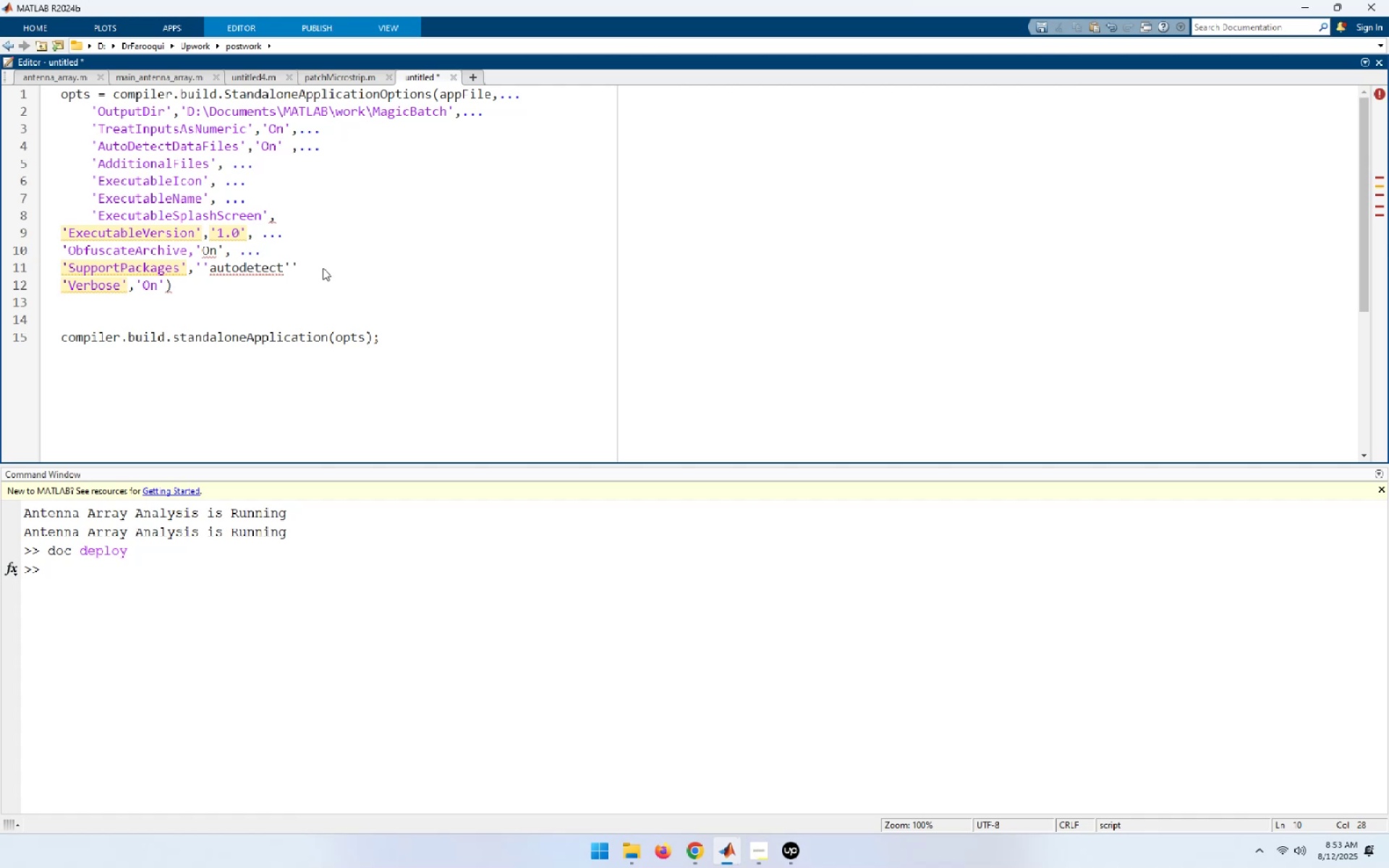 
key(ArrowDown)
 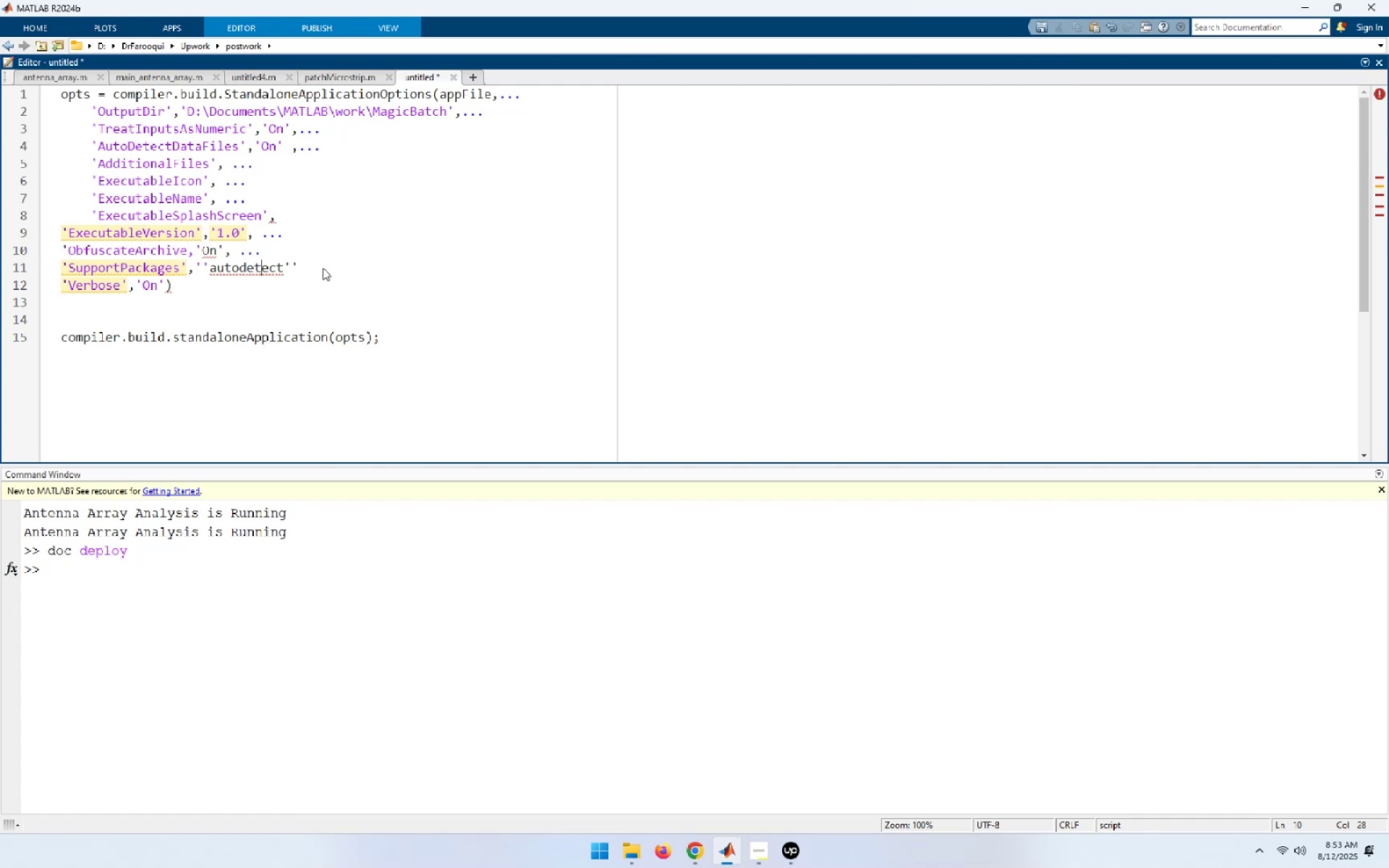 
hold_key(key=ArrowLeft, duration=0.75)
 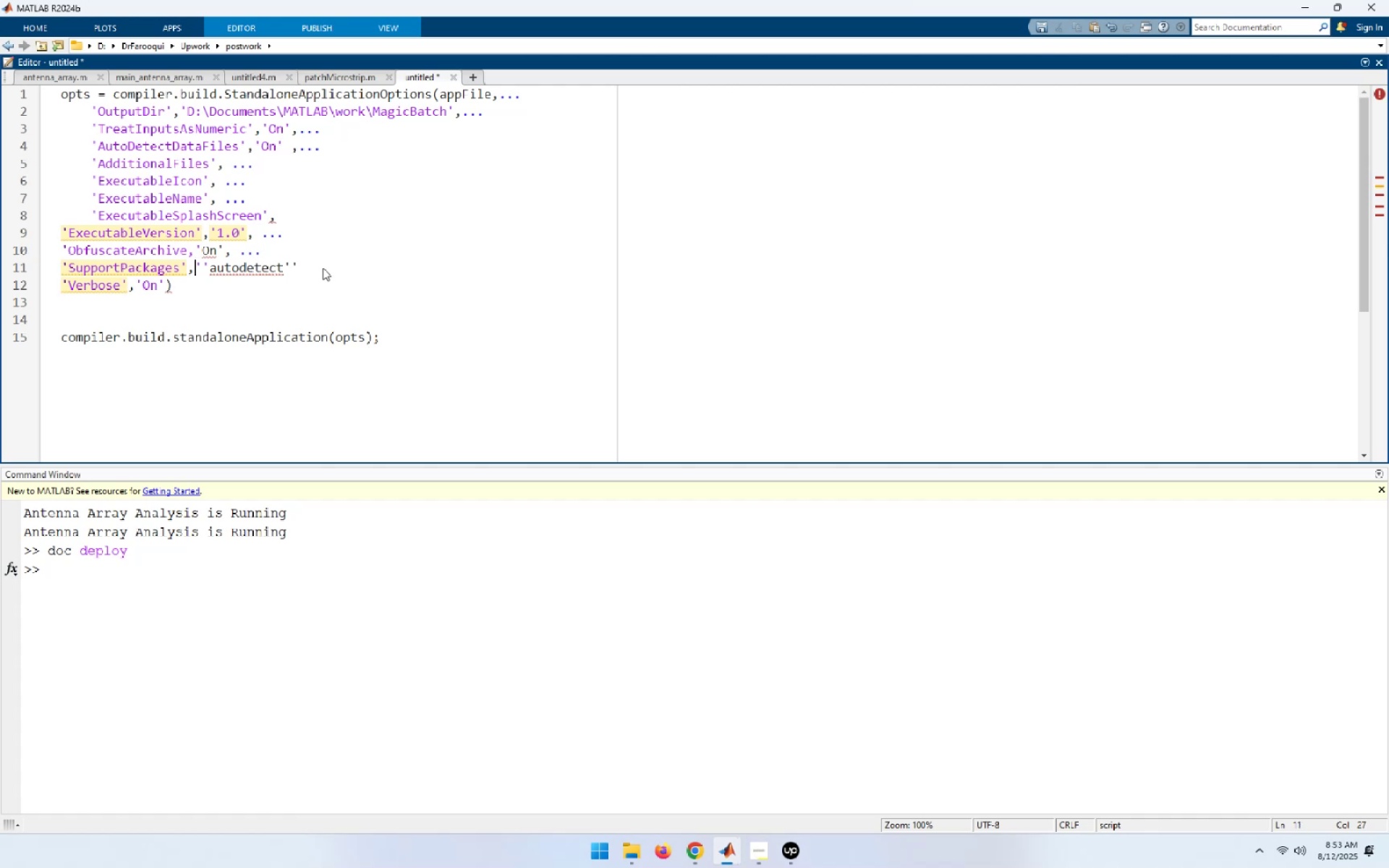 
key(ArrowRight)
 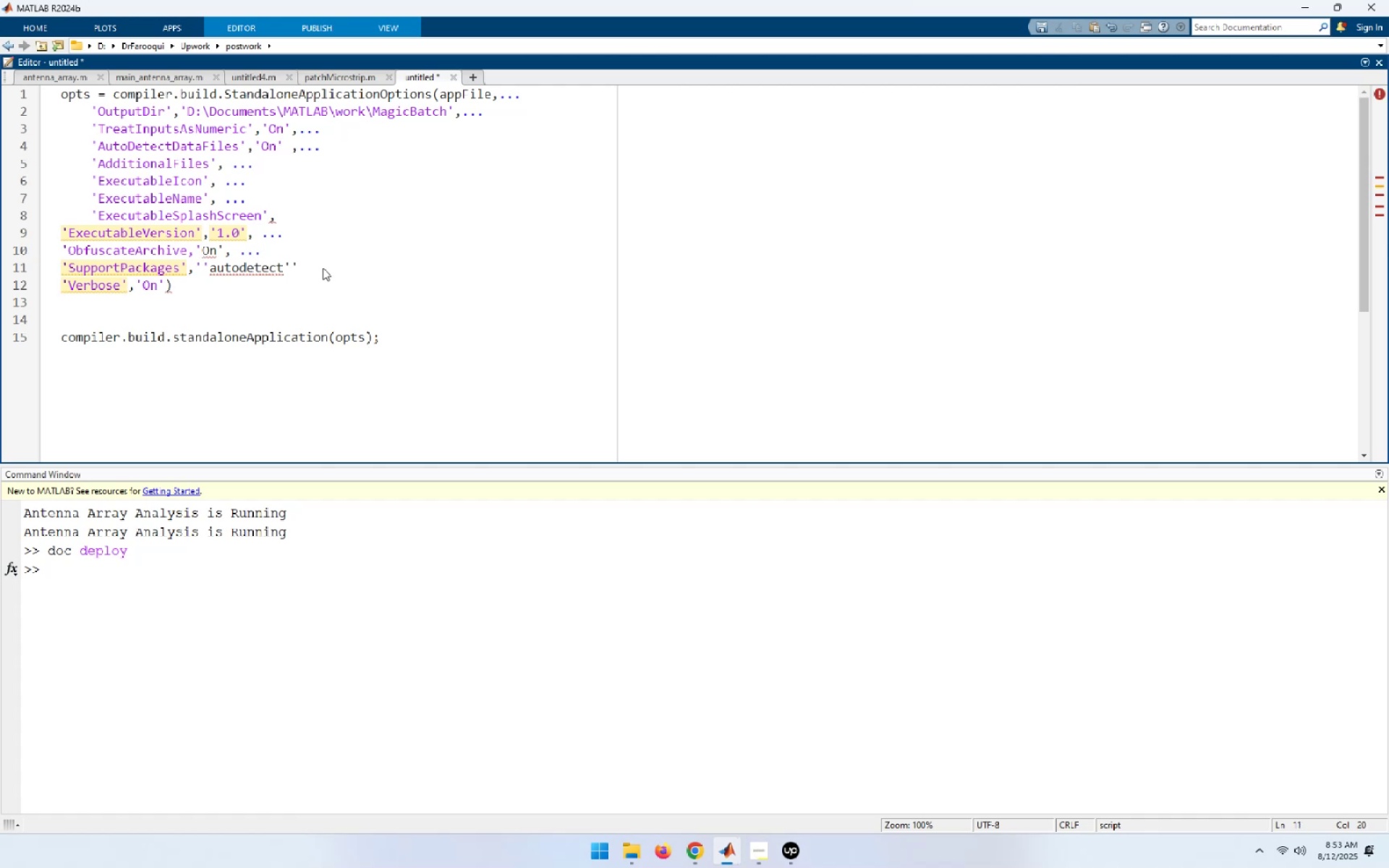 
key(Backspace)
 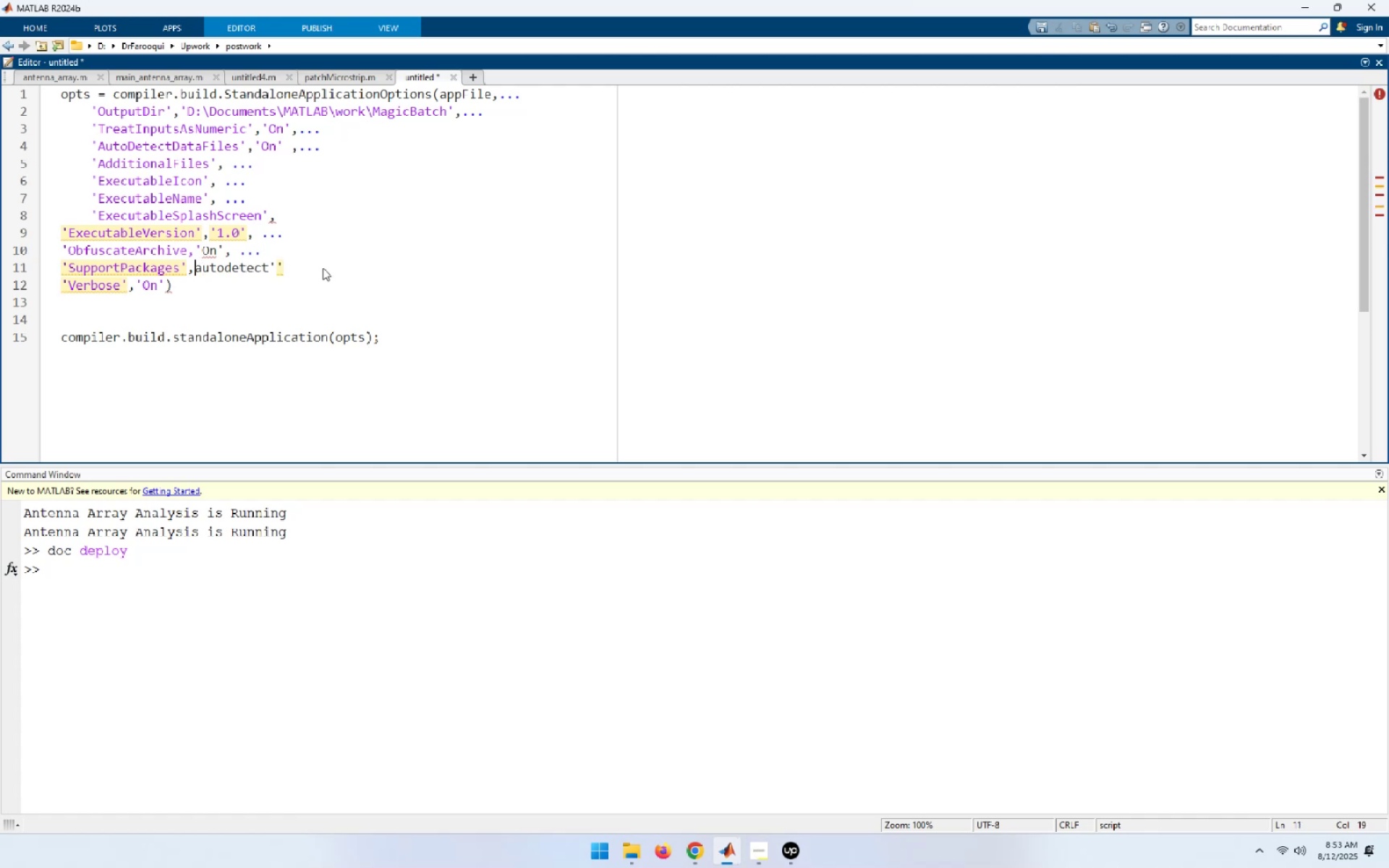 
key(Quote)
 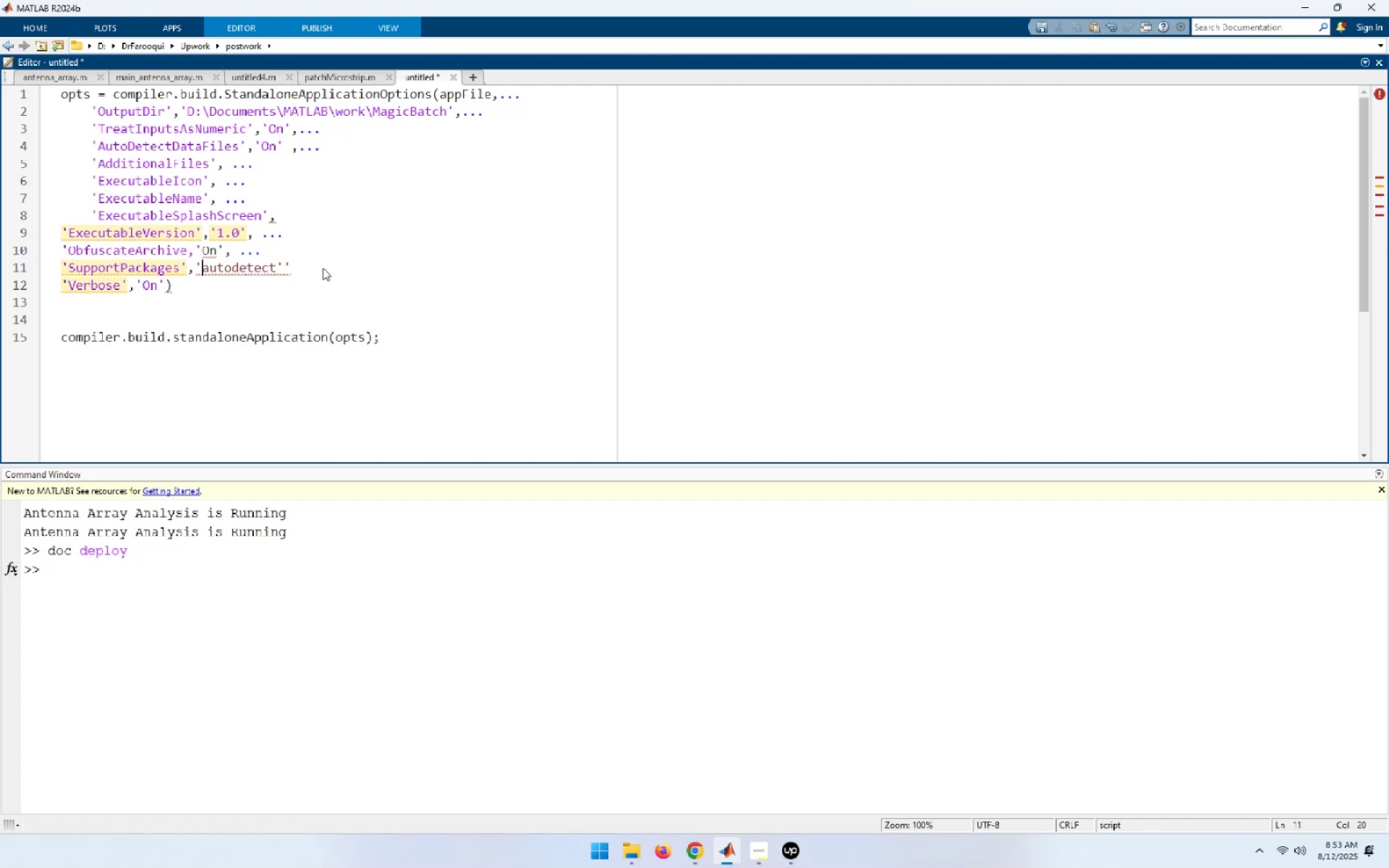 
key(End)
 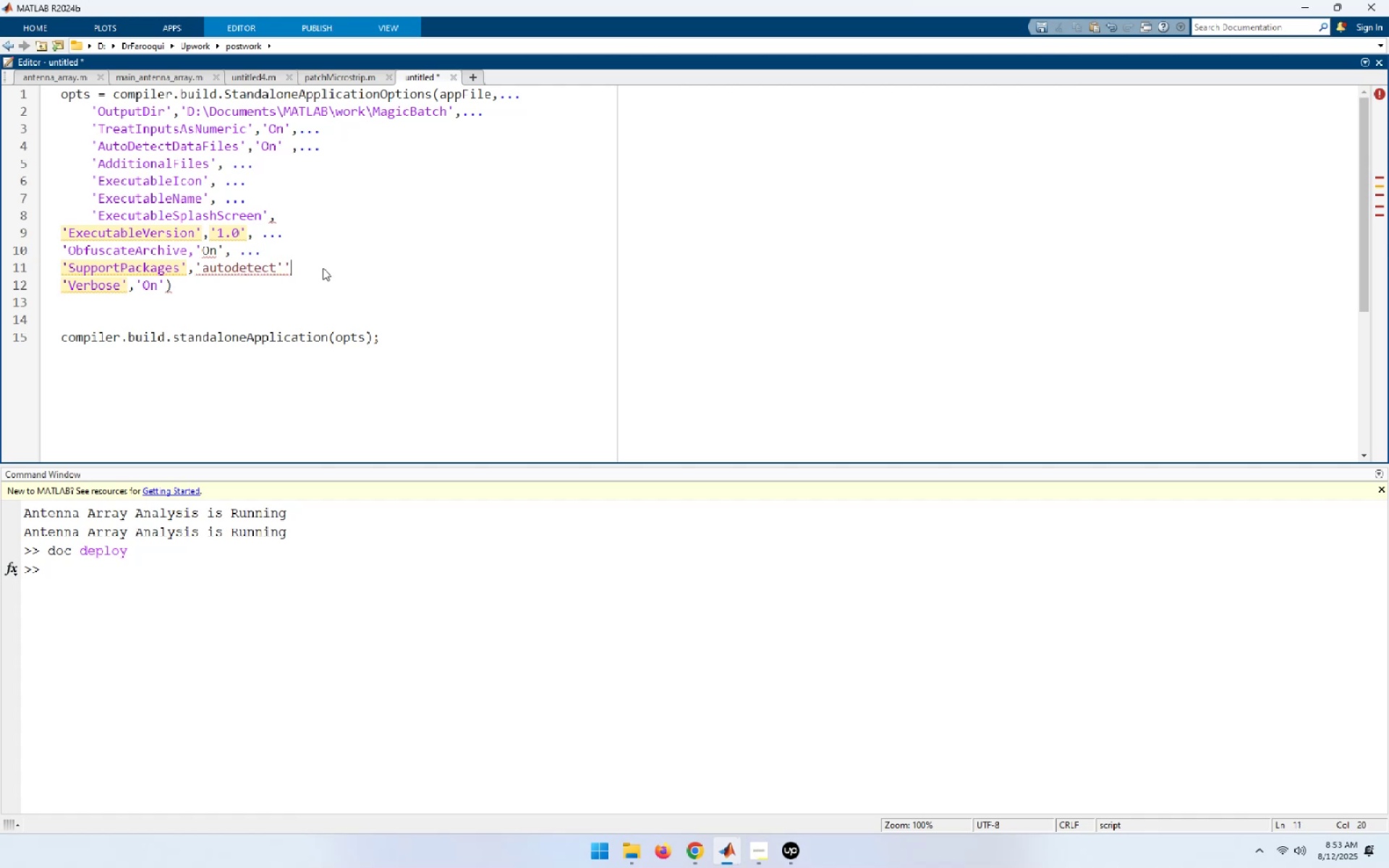 
key(Backspace)
 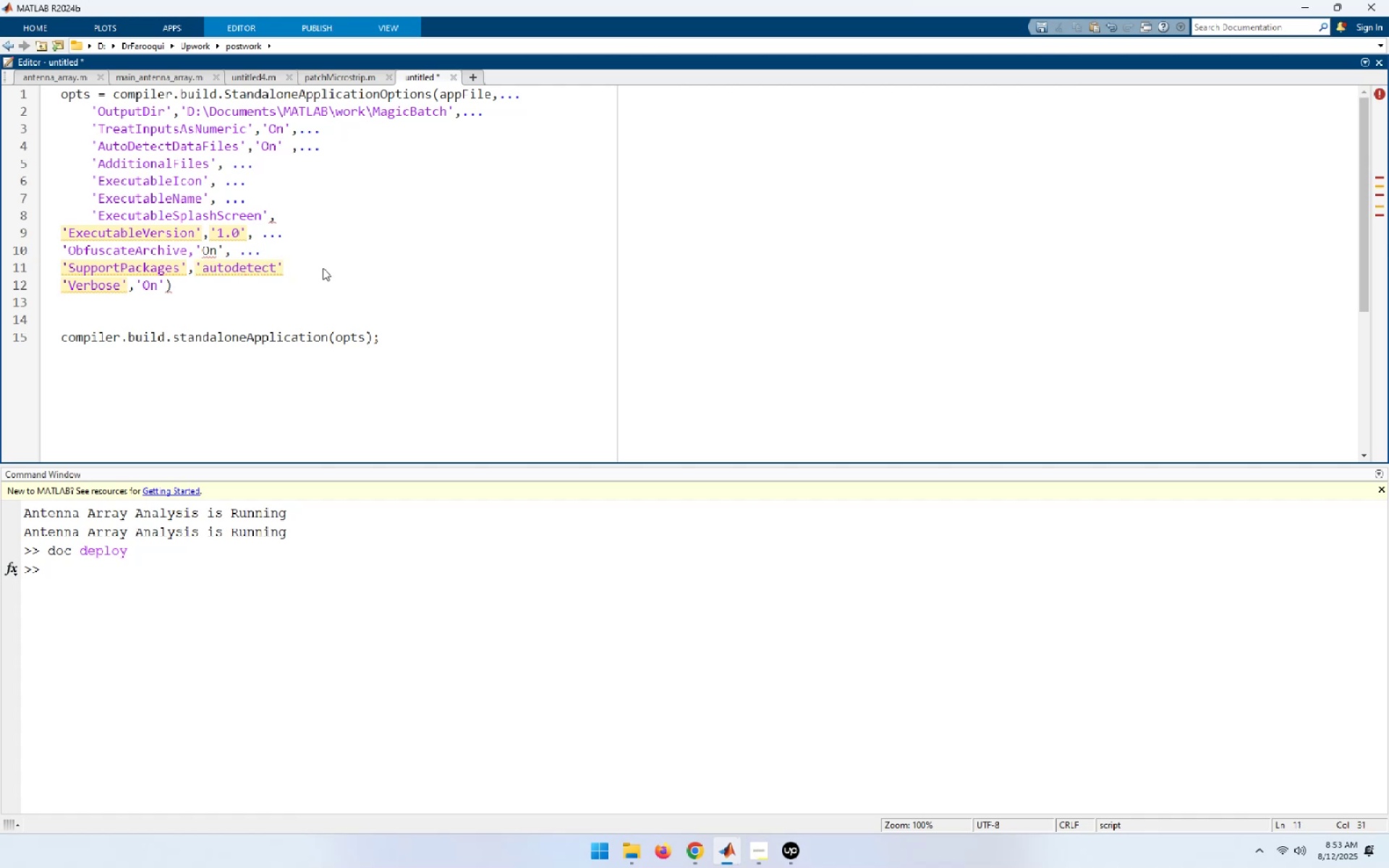 
key(Comma)
 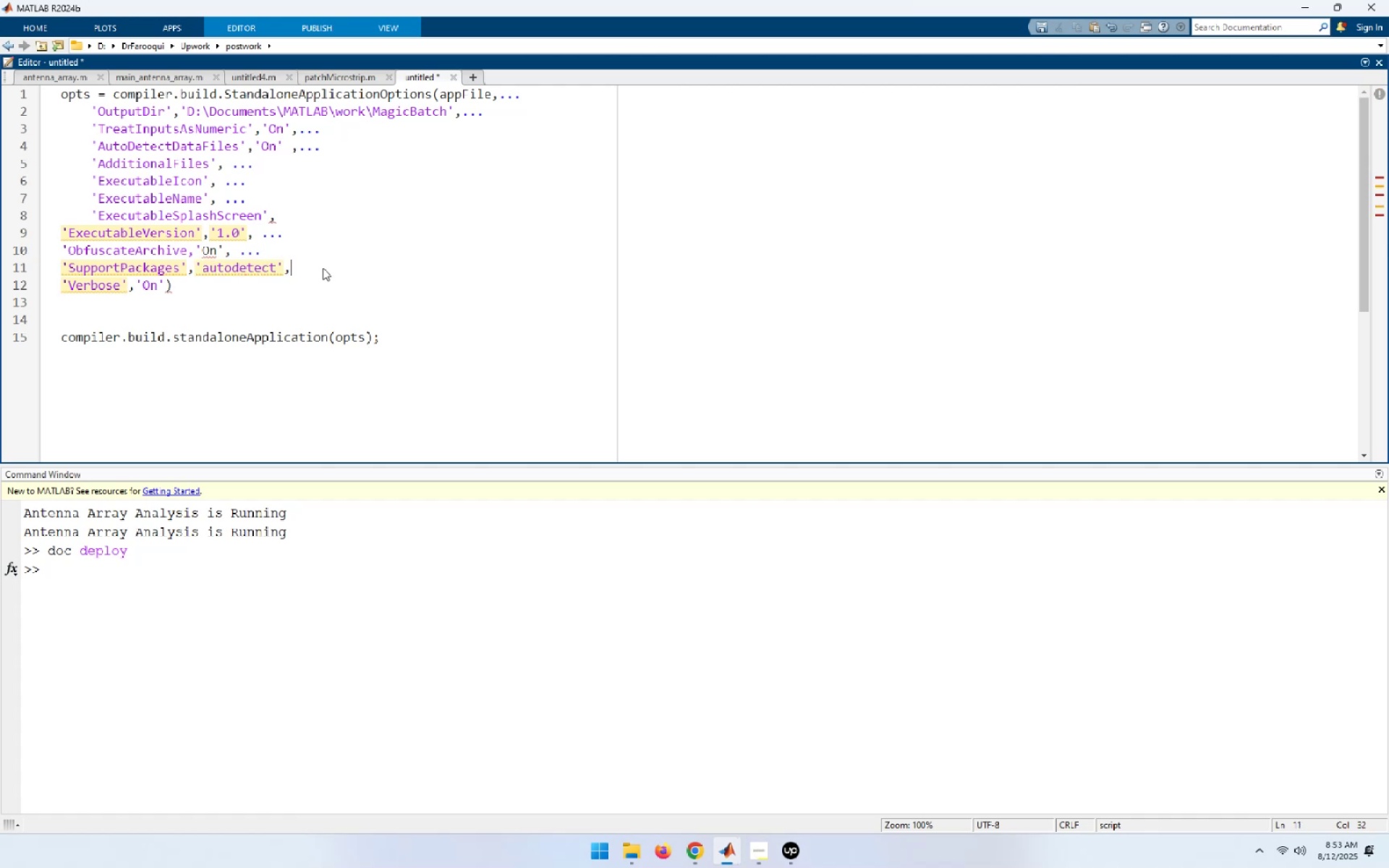 
key(Space)
 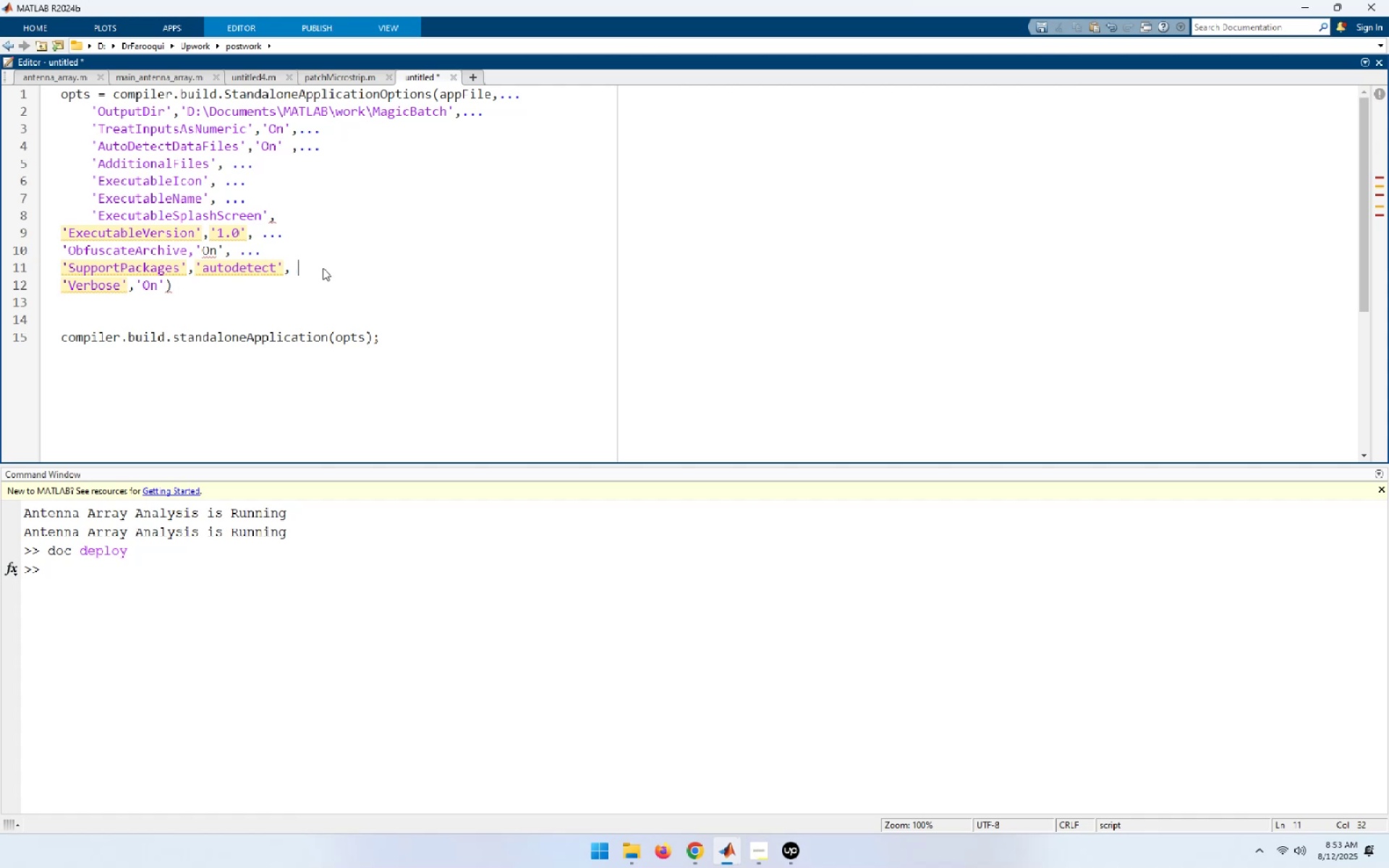 
key(NumpadDecimal)
 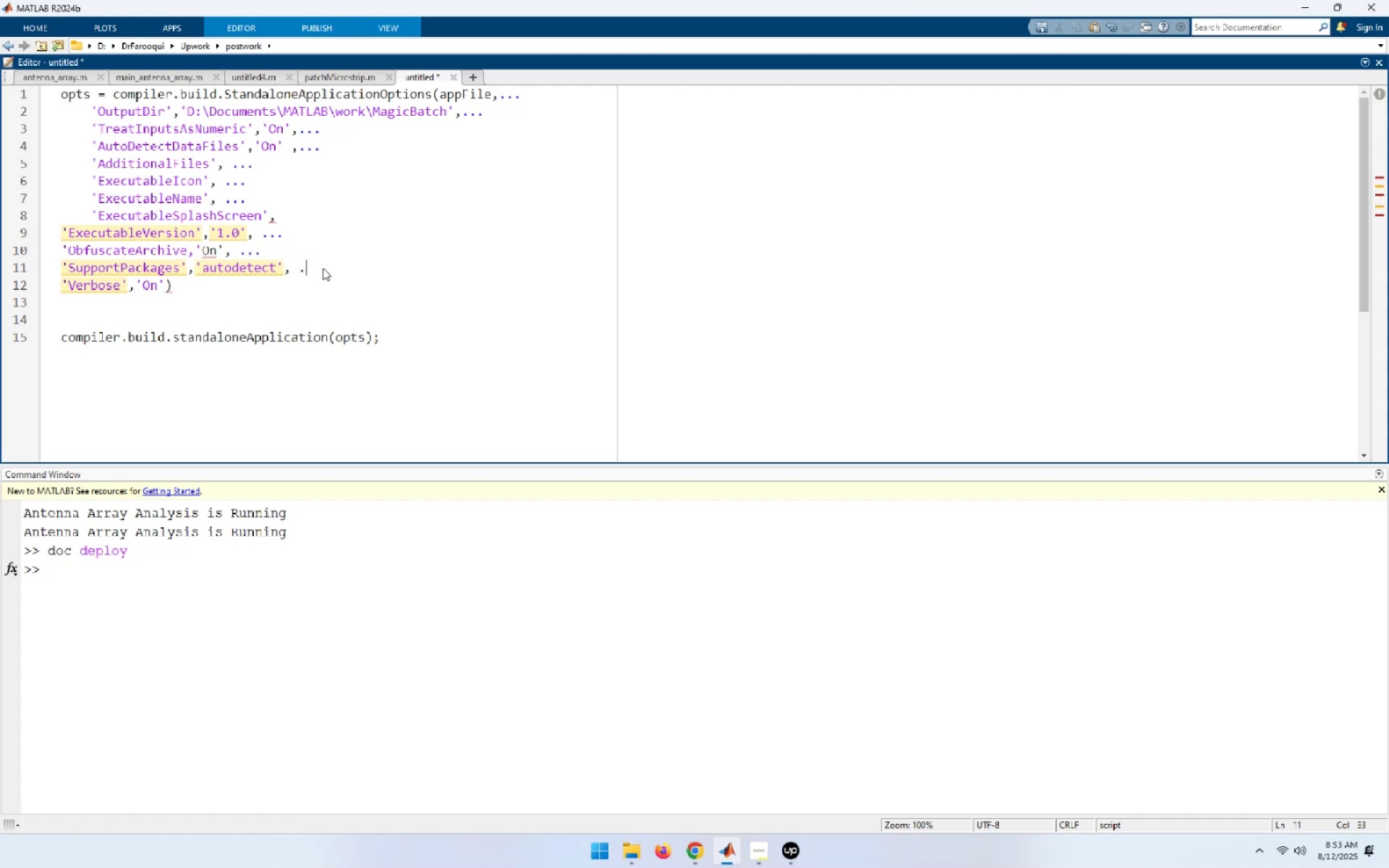 
key(NumpadDecimal)
 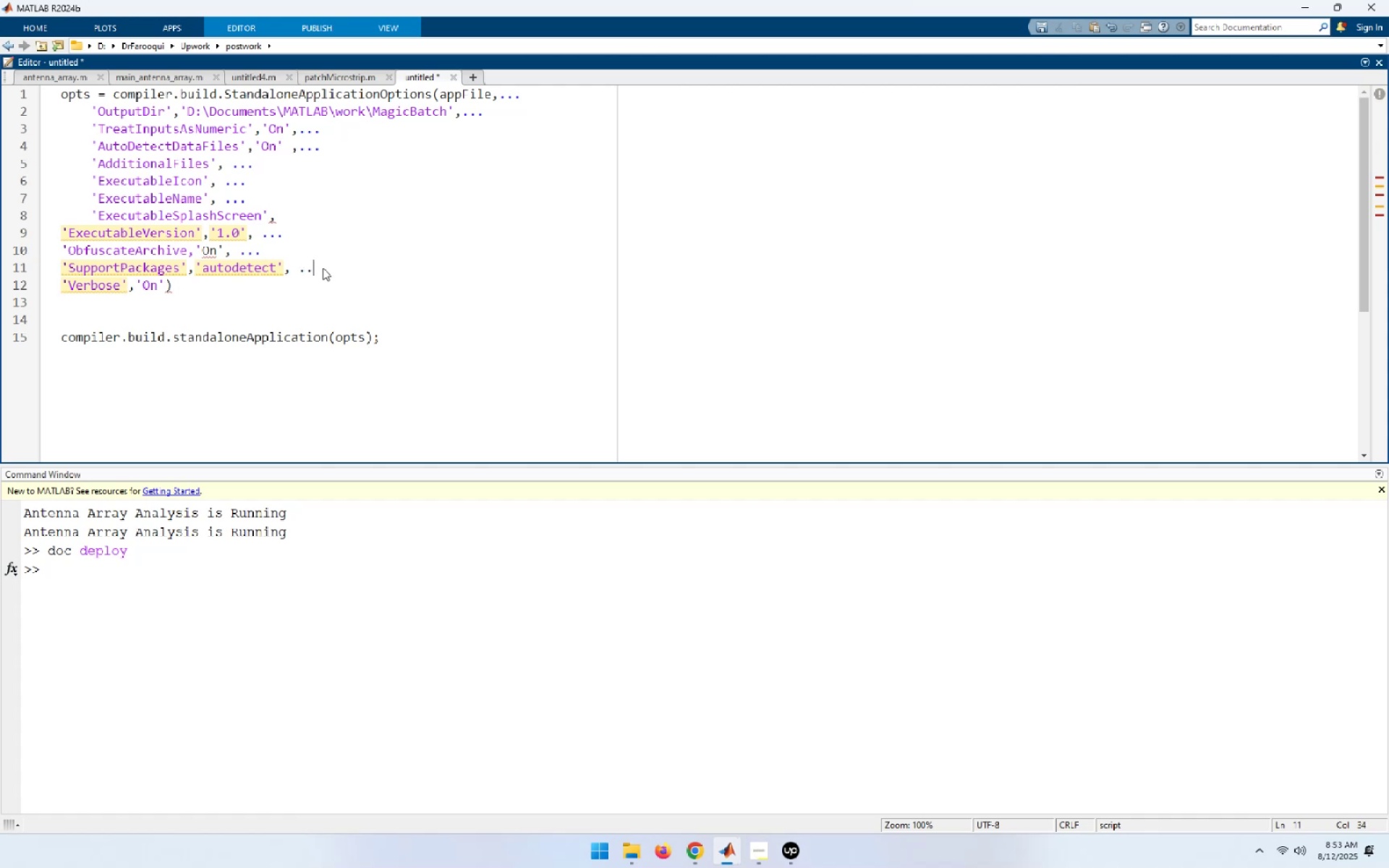 
key(NumpadDecimal)
 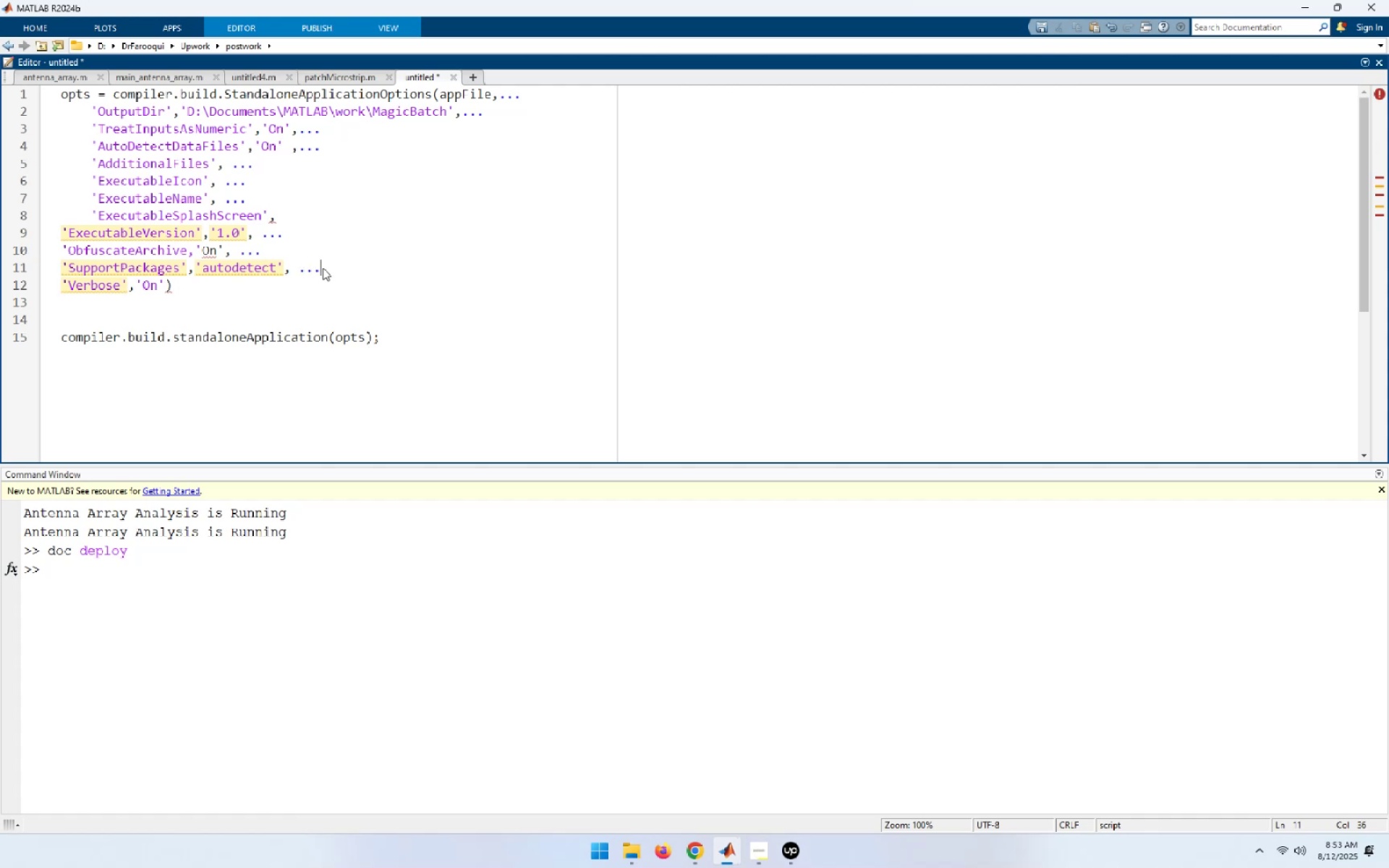 
key(Control+A)
 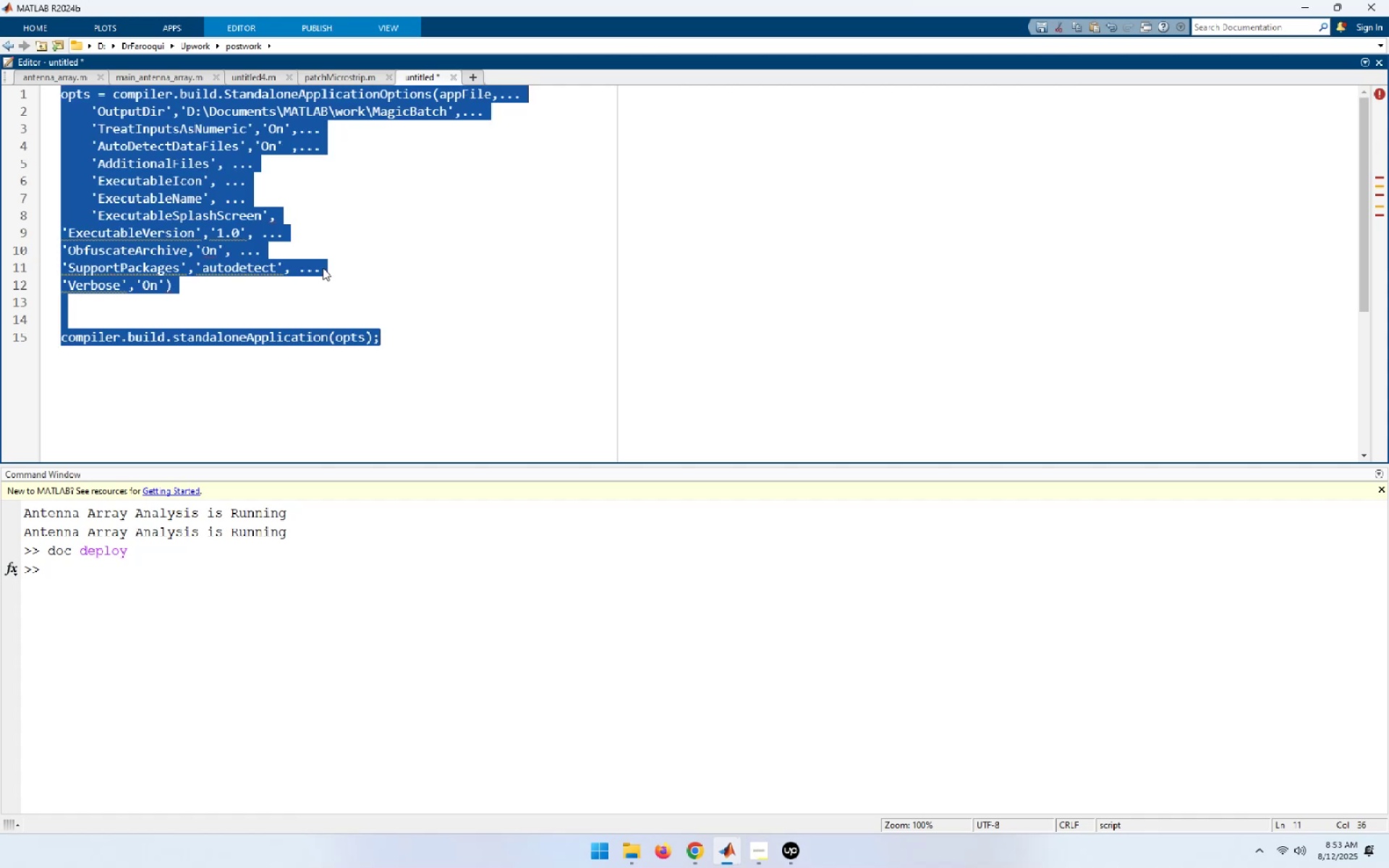 
key(Control+I)
 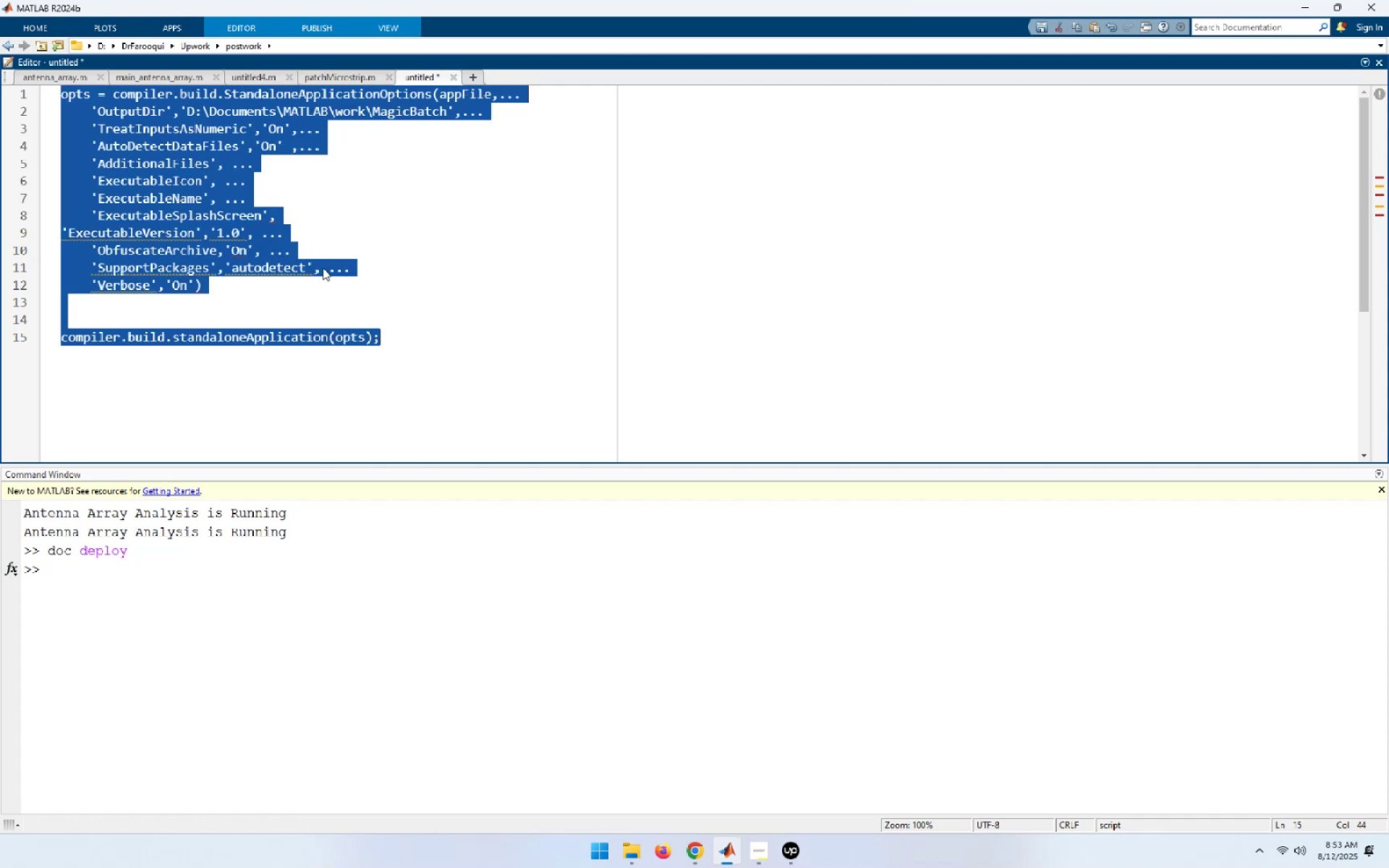 
key(Control+Home)
 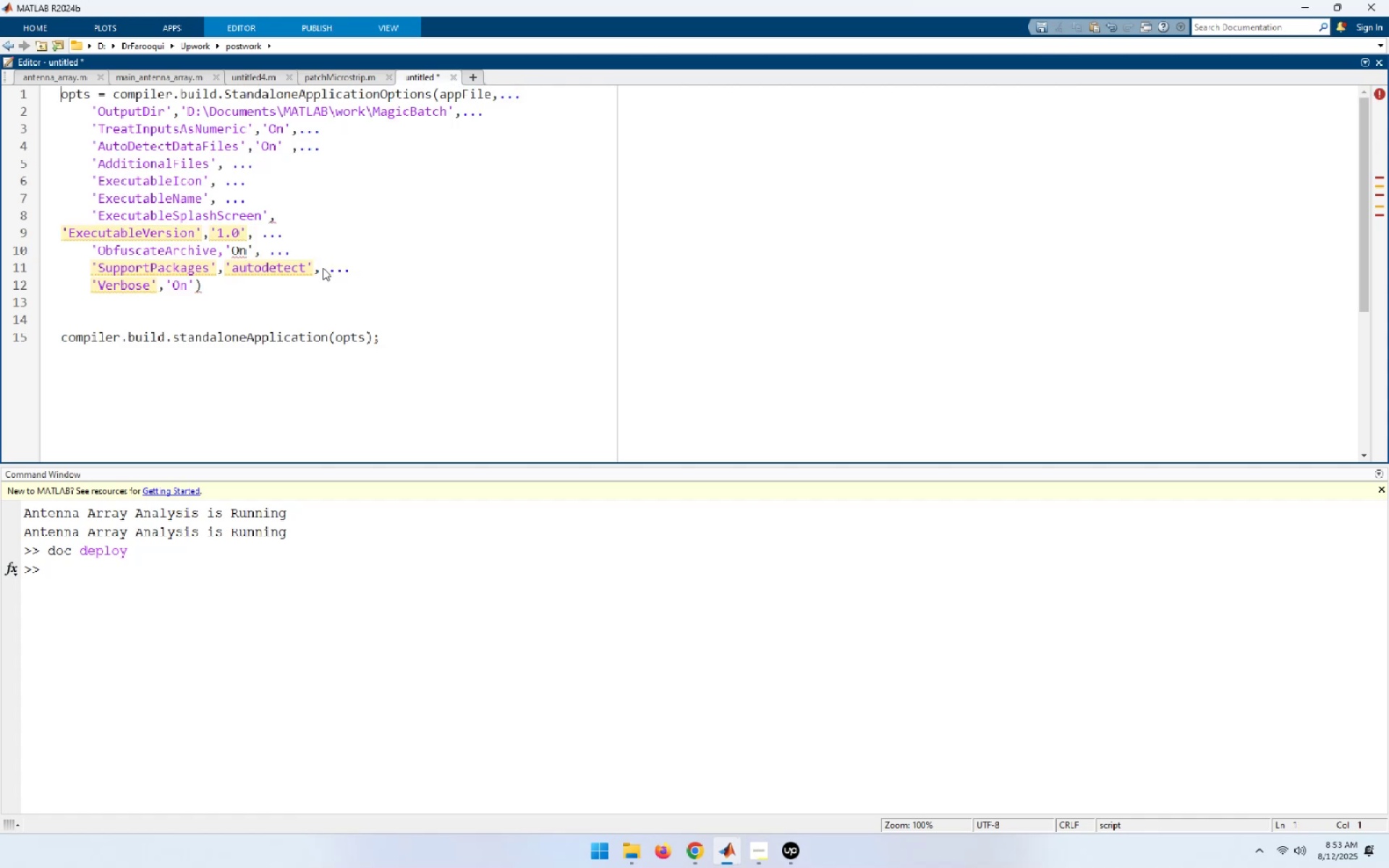 
key(ArrowUp)
 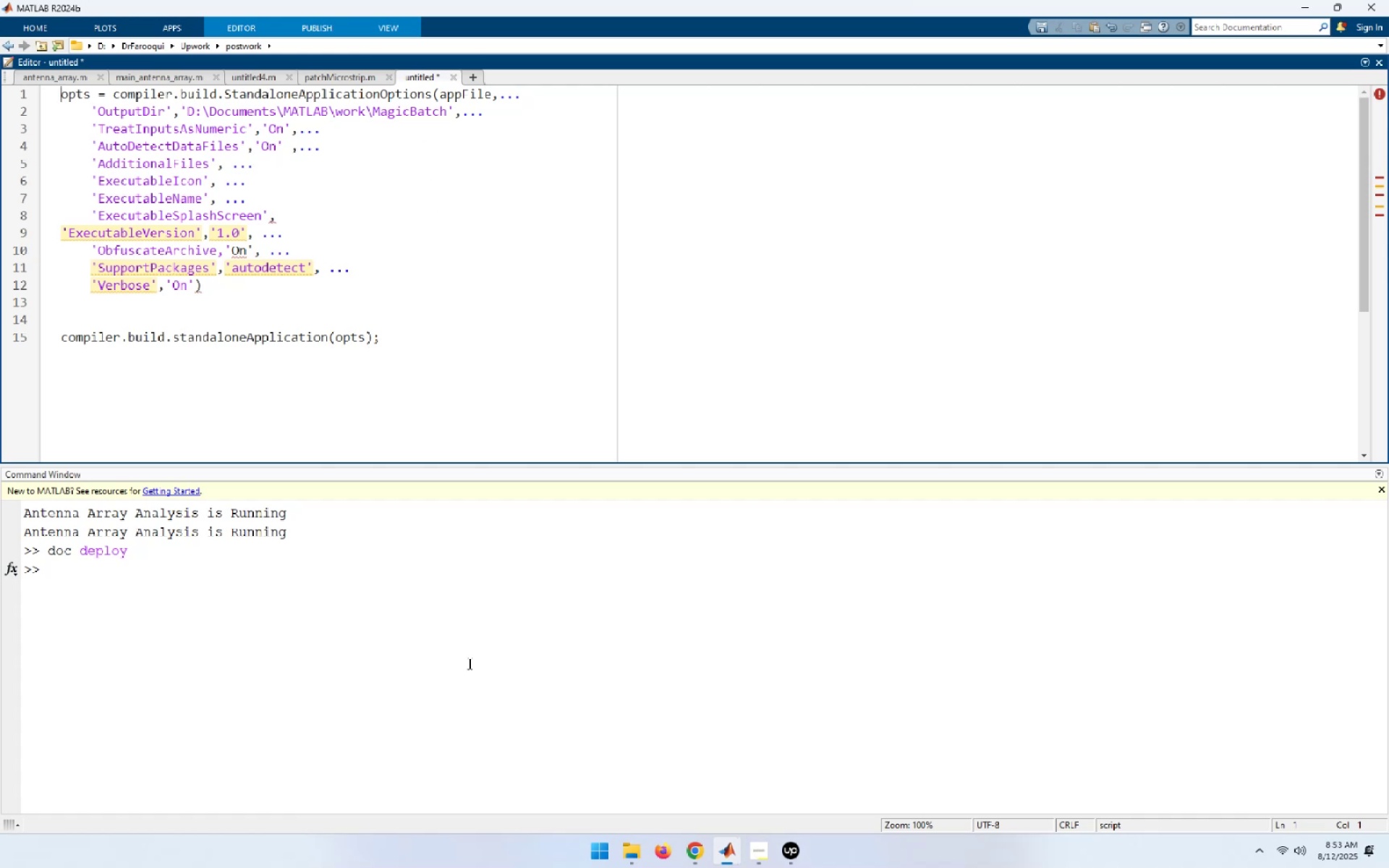 
wait(7.7)
 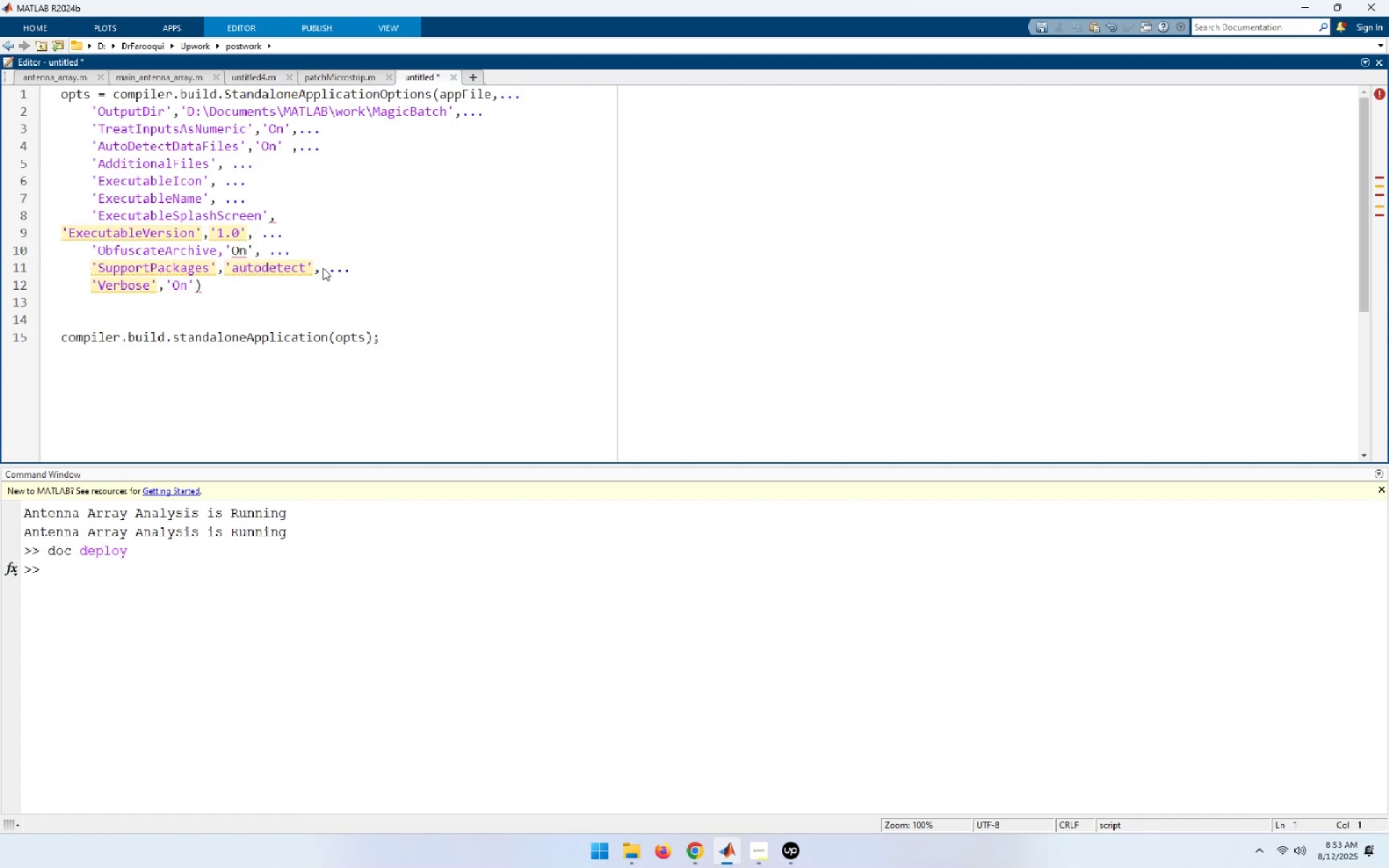 
left_click([632, 784])
 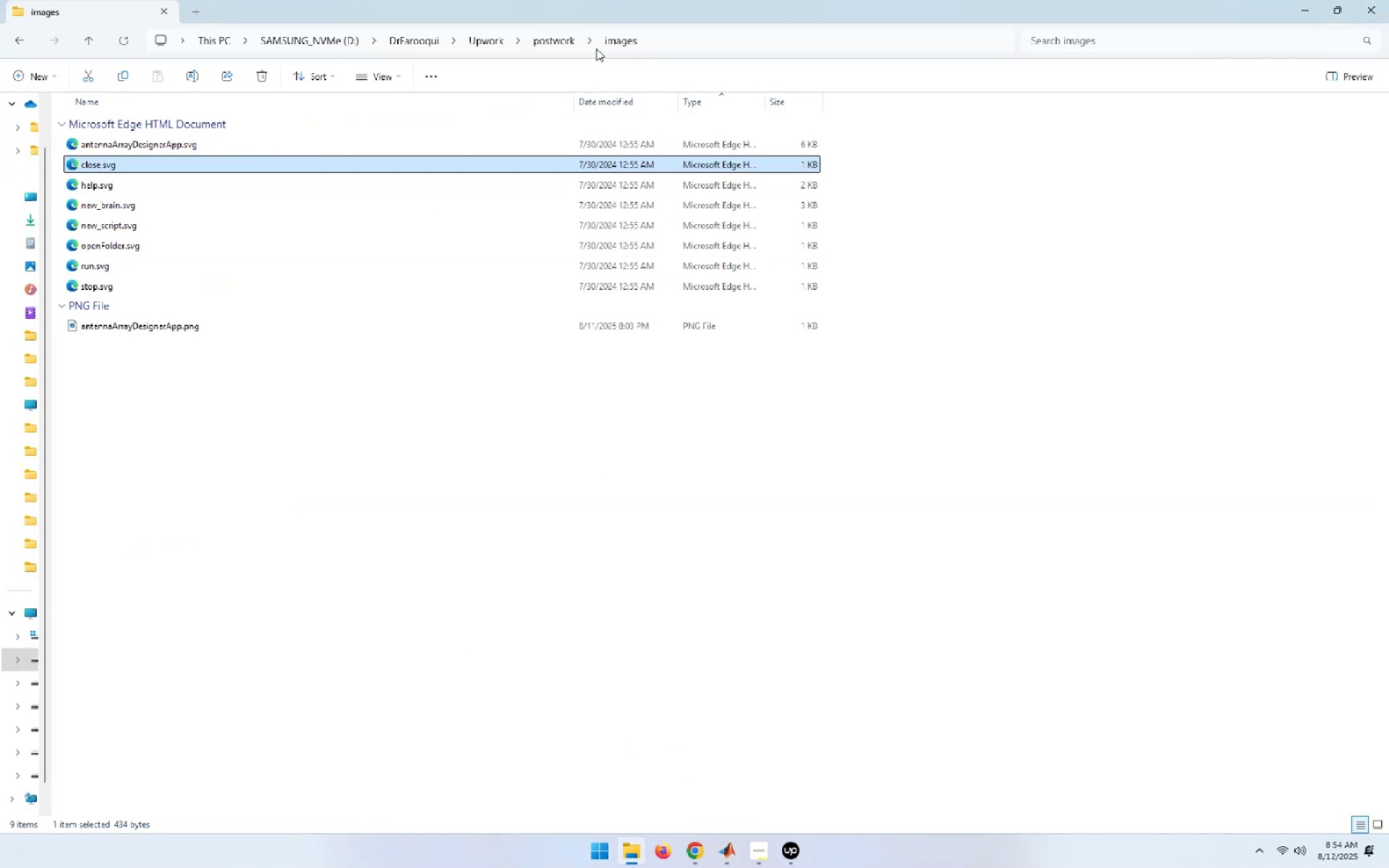 
left_click([551, 43])
 